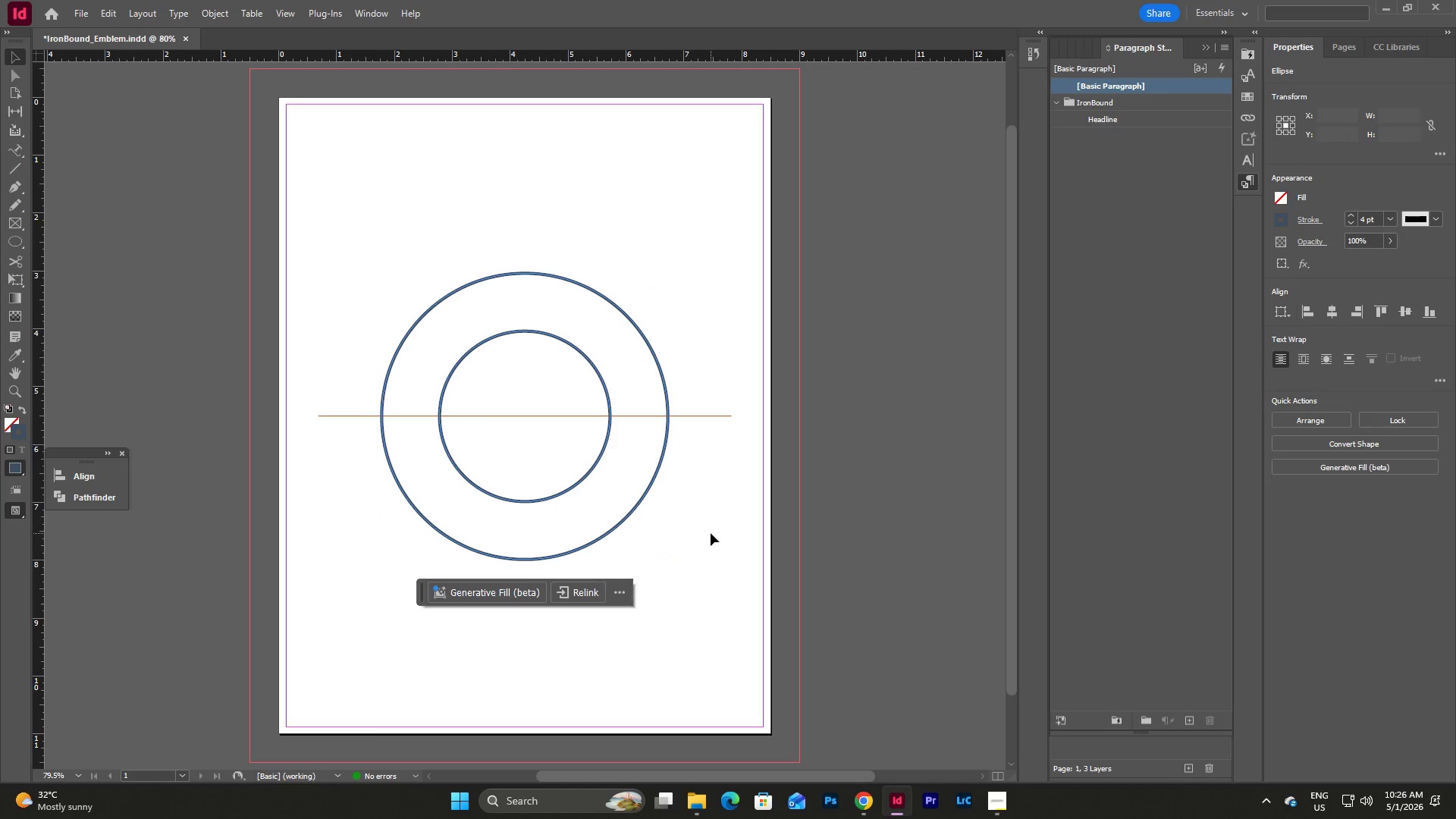 
key(Control+V)
 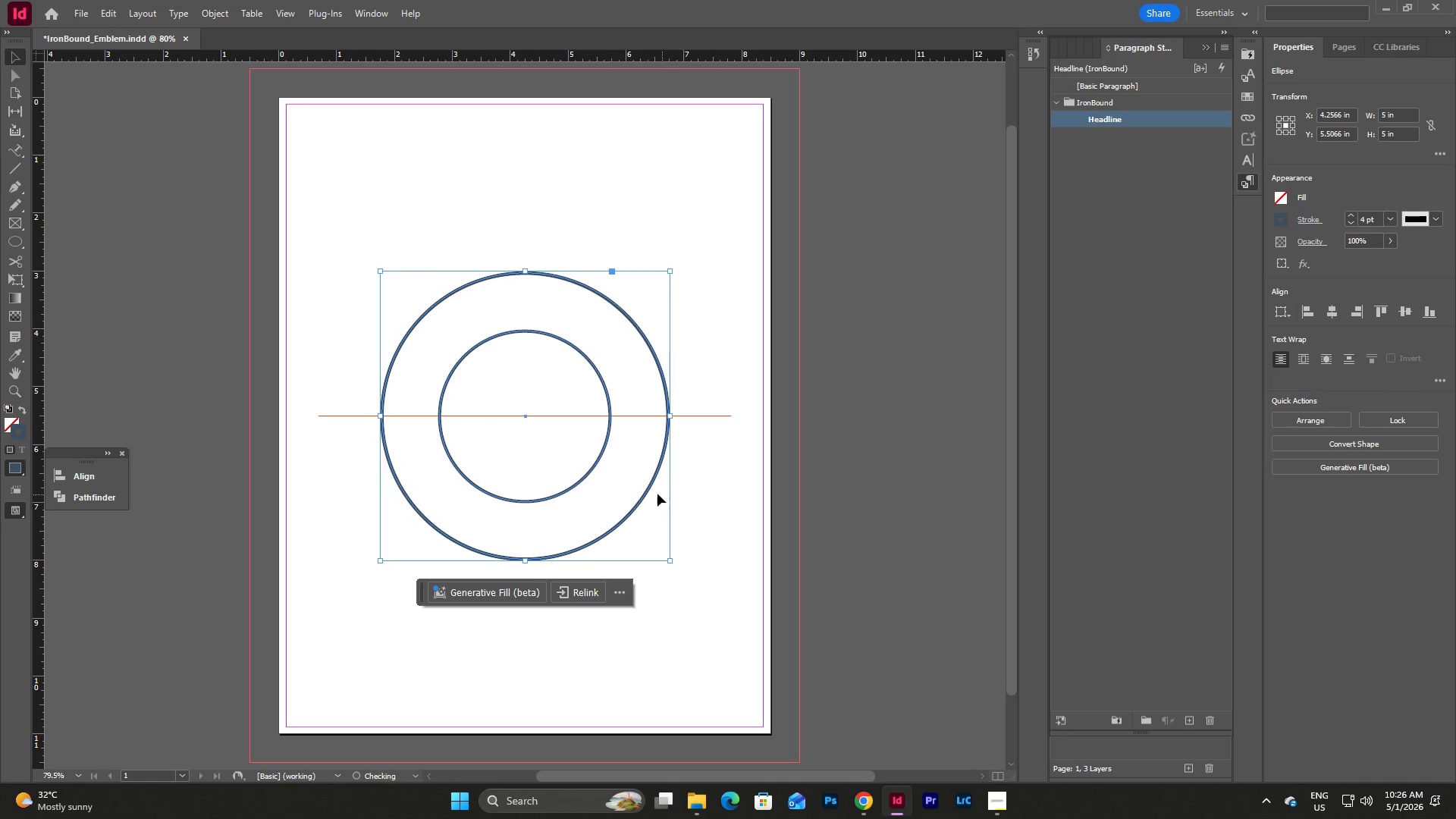 
left_click_drag(start_coordinate=[648, 489], to_coordinate=[709, 596])
 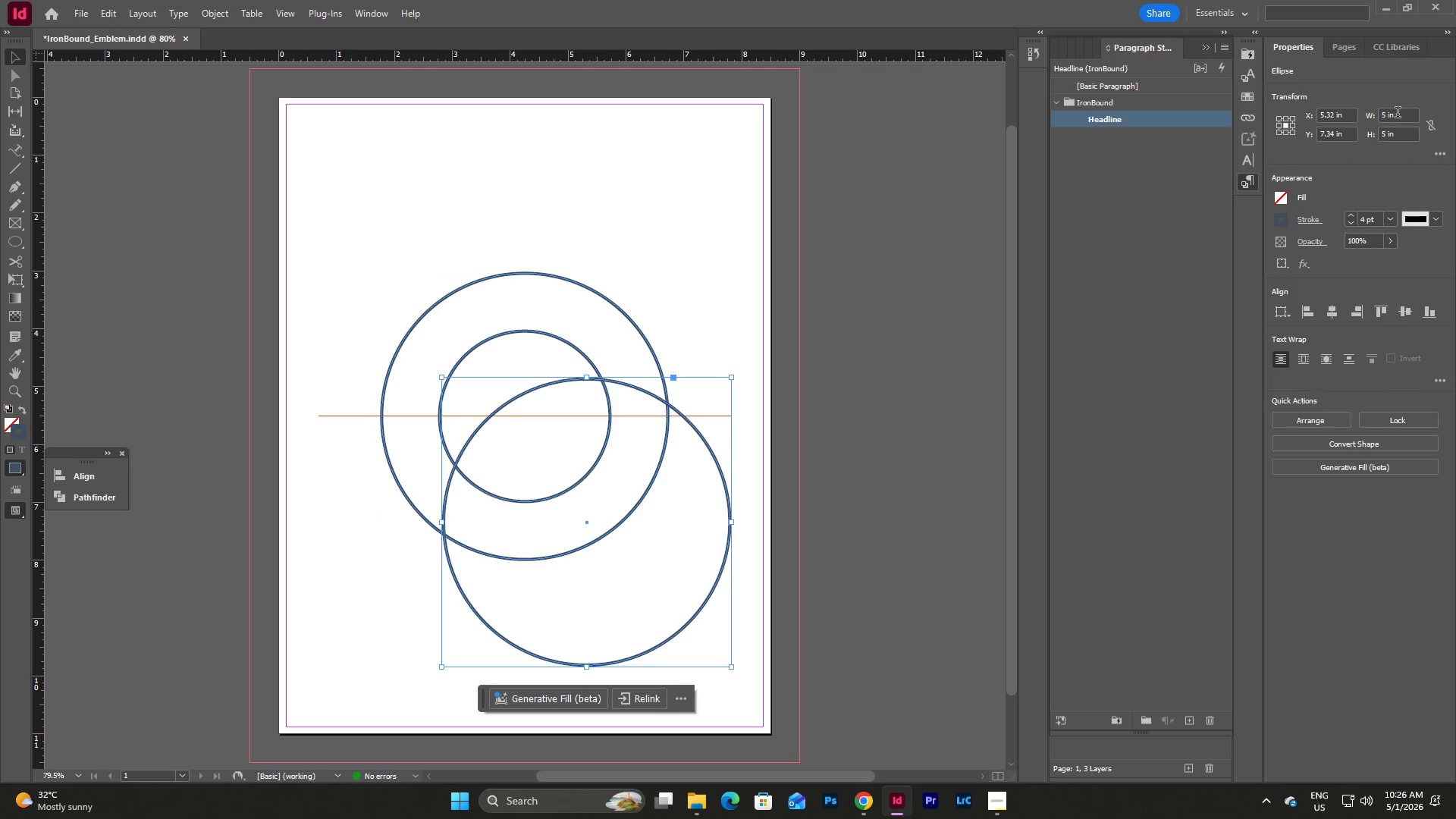 
left_click([1398, 116])
 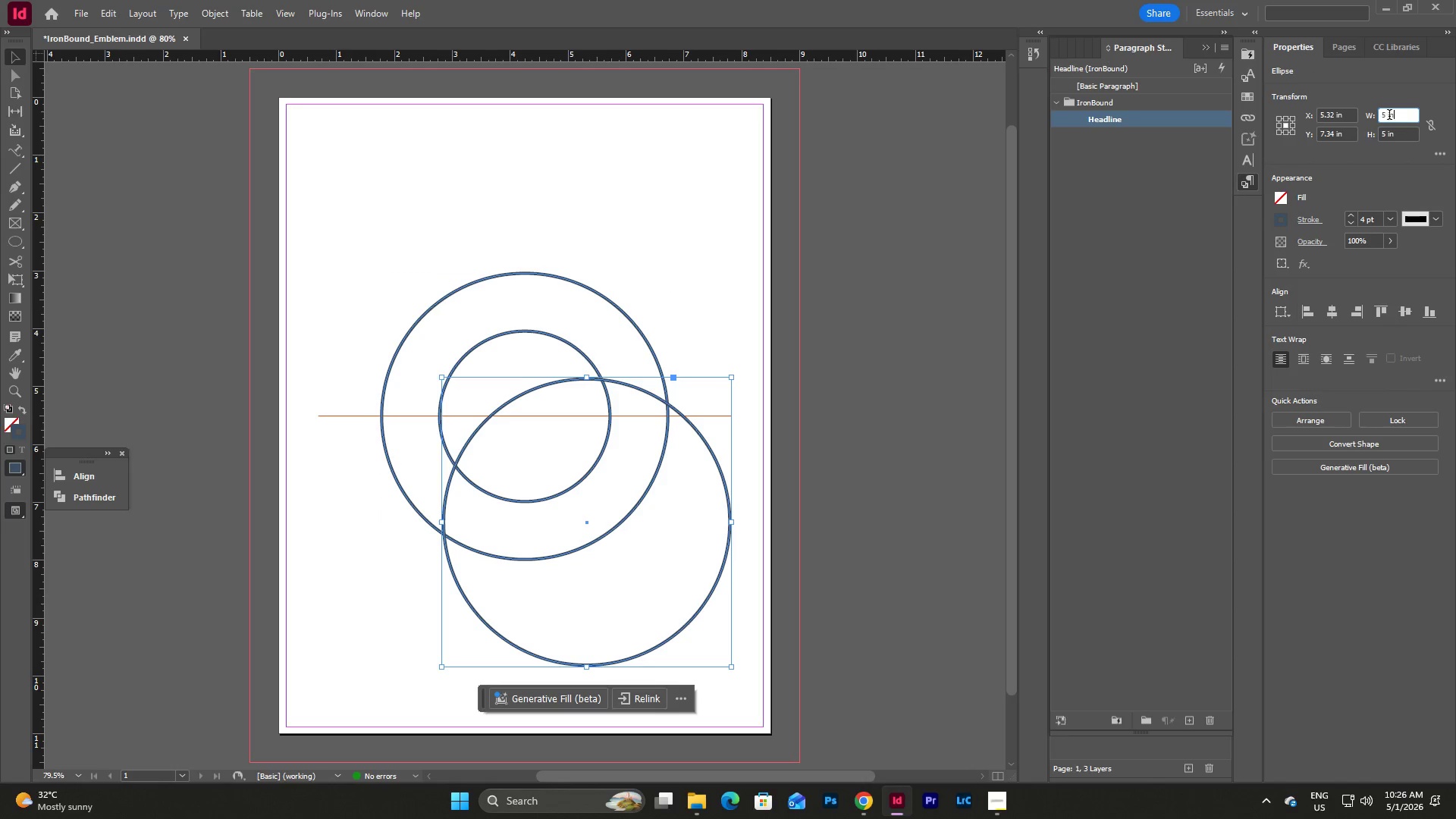 
left_click_drag(start_coordinate=[1401, 117], to_coordinate=[1375, 115])
 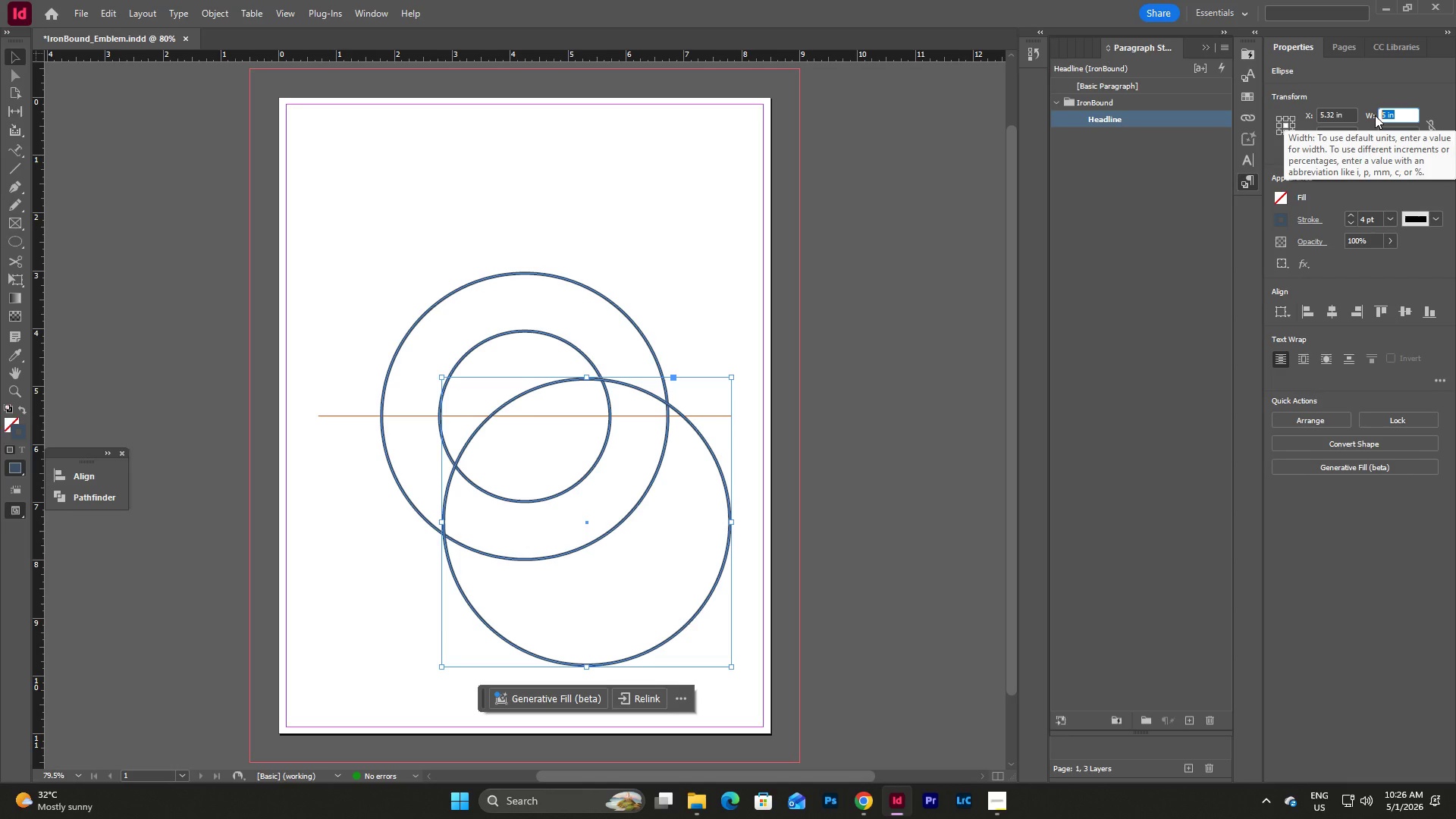 
wait(12.98)
 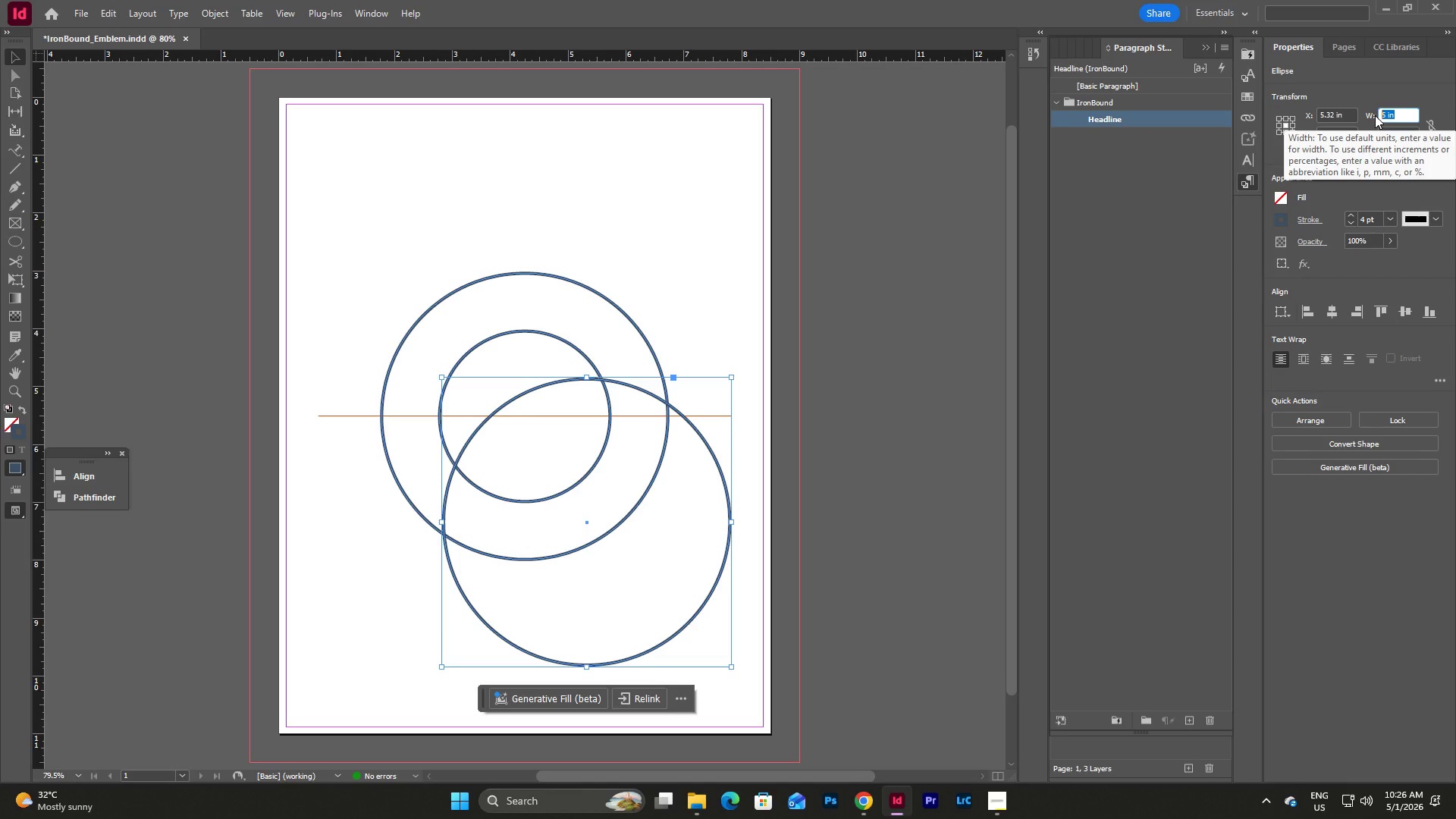 
key(Numpad4)
 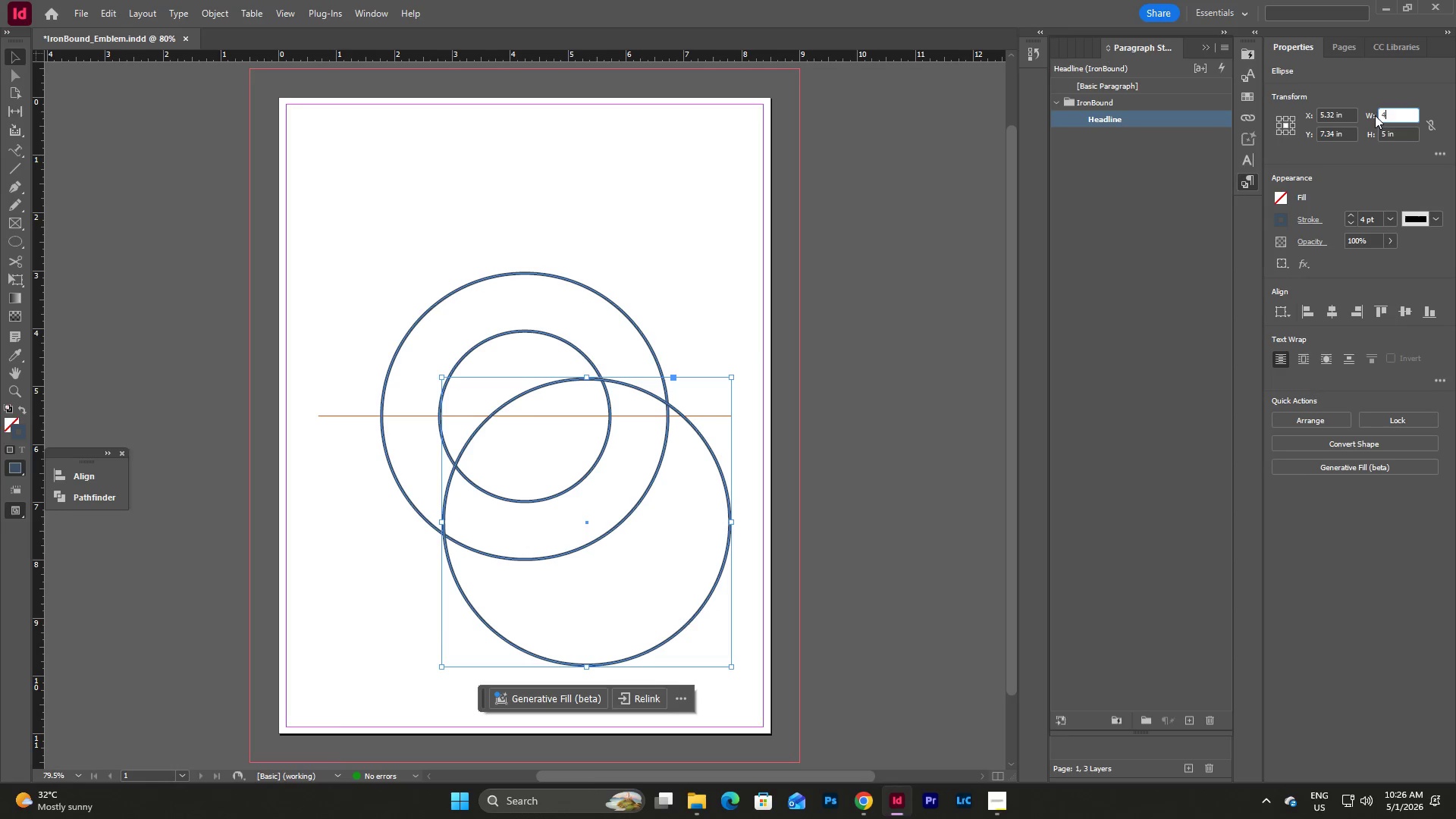 
key(Tab)
 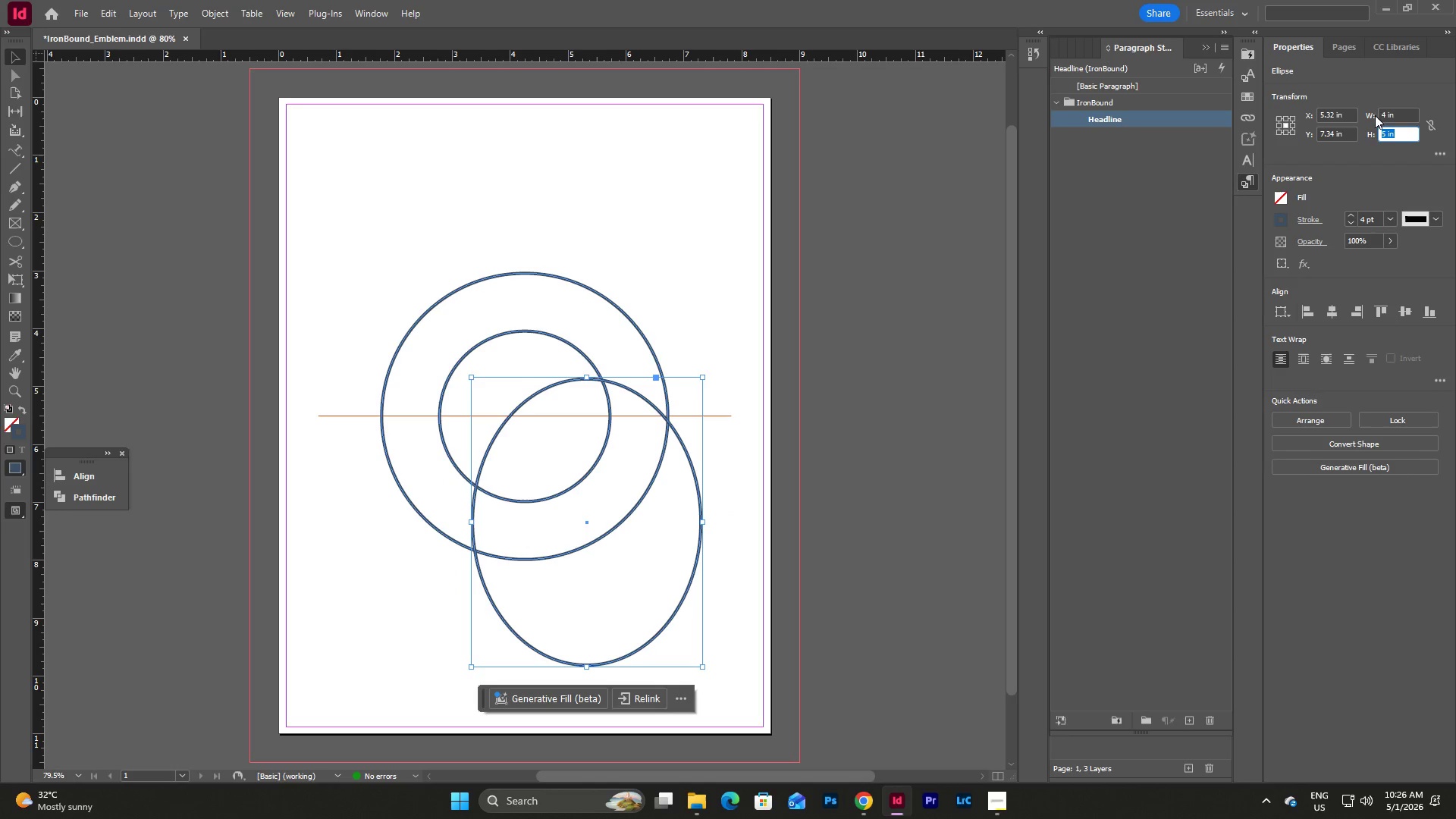 
key(Numpad4)
 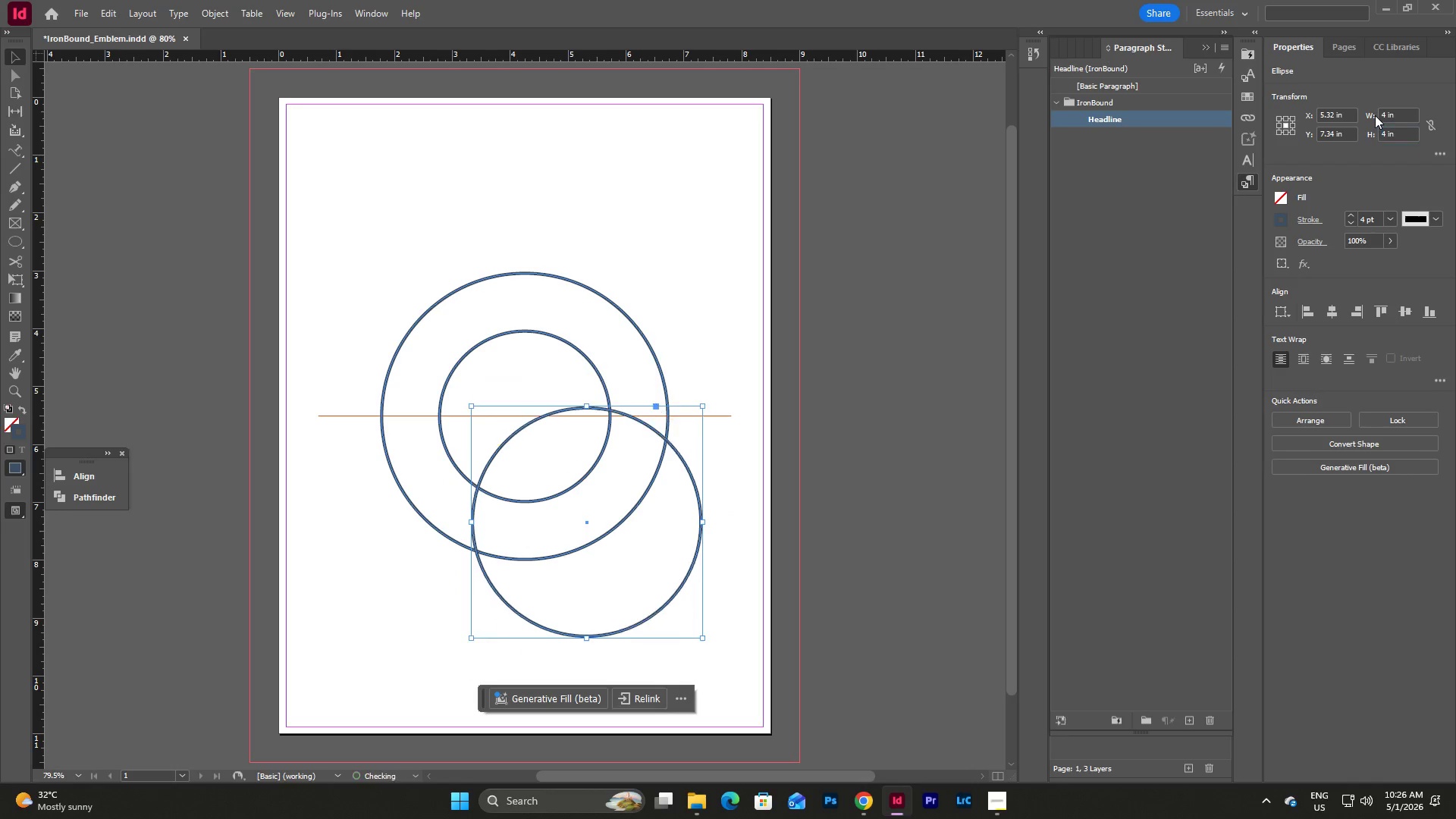 
key(NumpadEnter)
 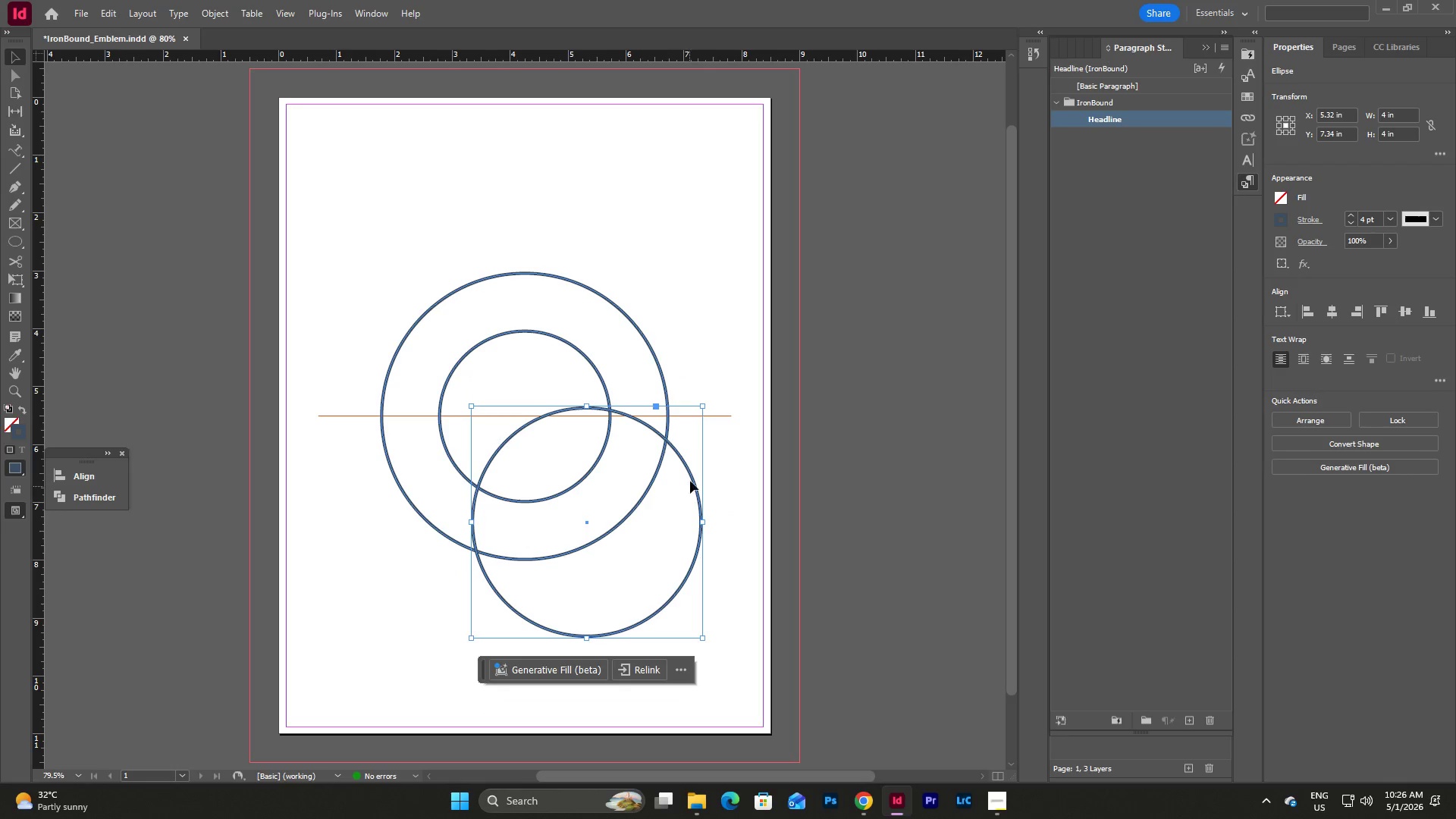 
left_click_drag(start_coordinate=[689, 475], to_coordinate=[630, 371])
 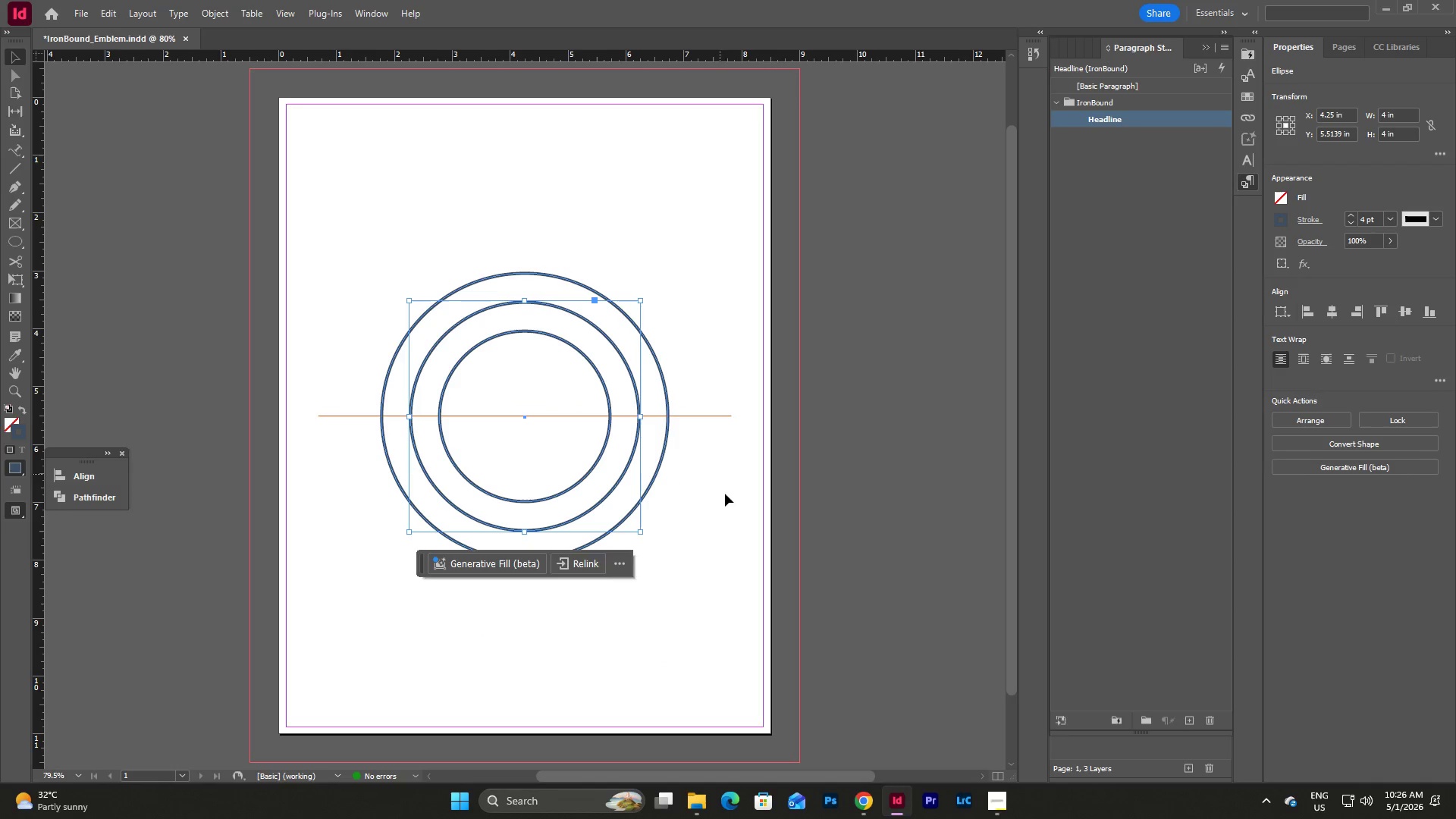 
left_click([728, 507])
 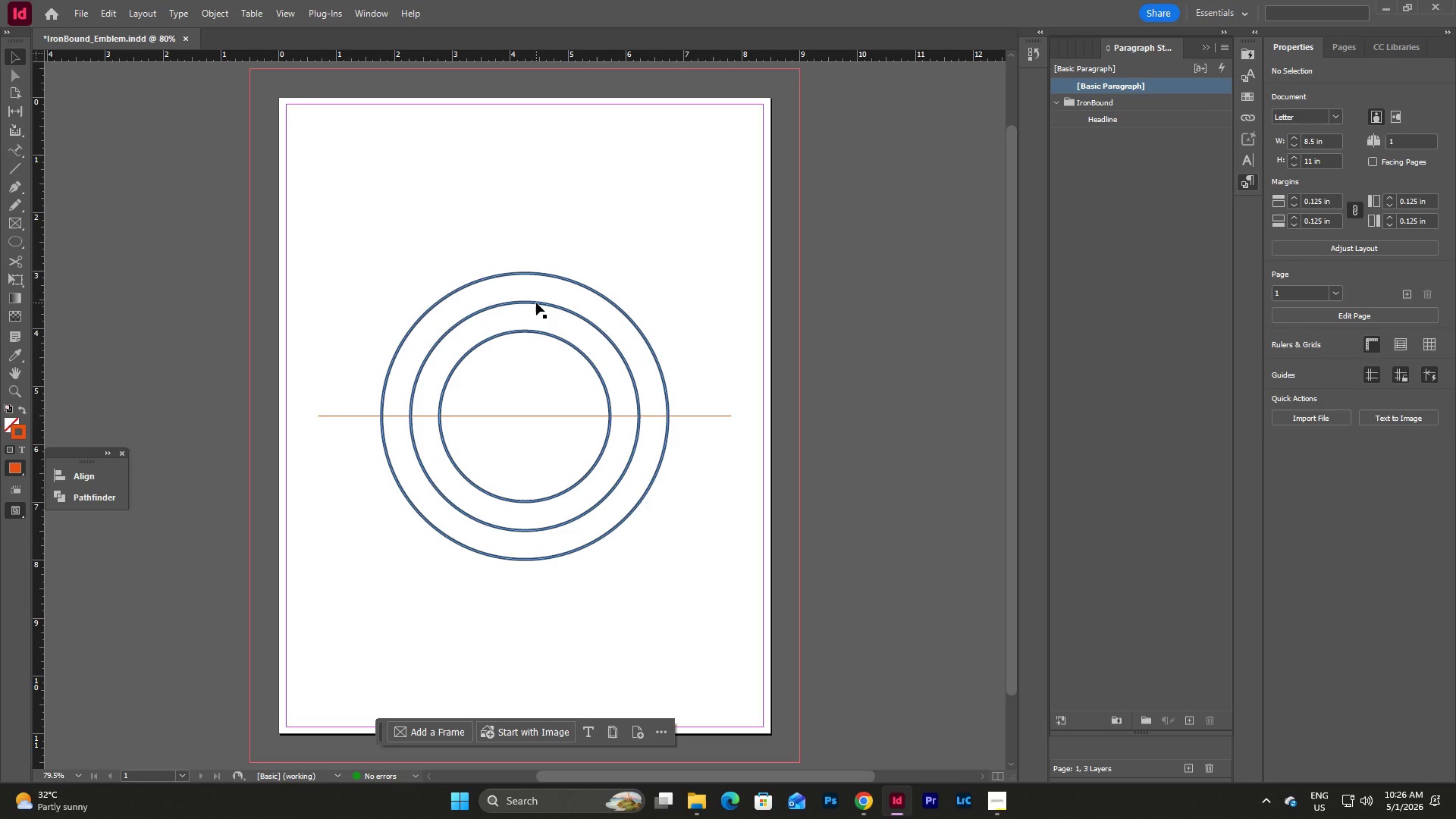 
left_click([536, 303])
 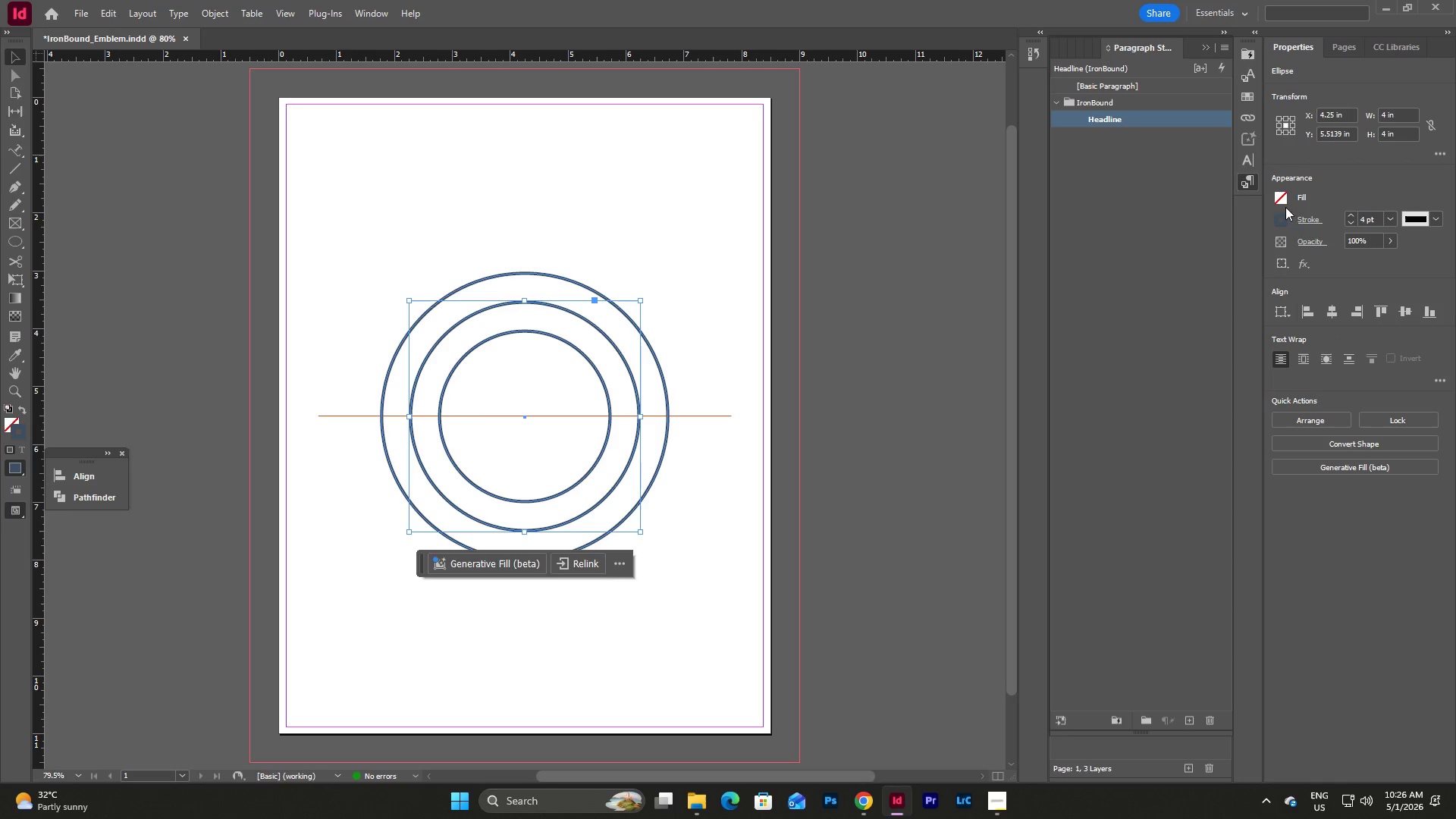 
left_click([1395, 117])
 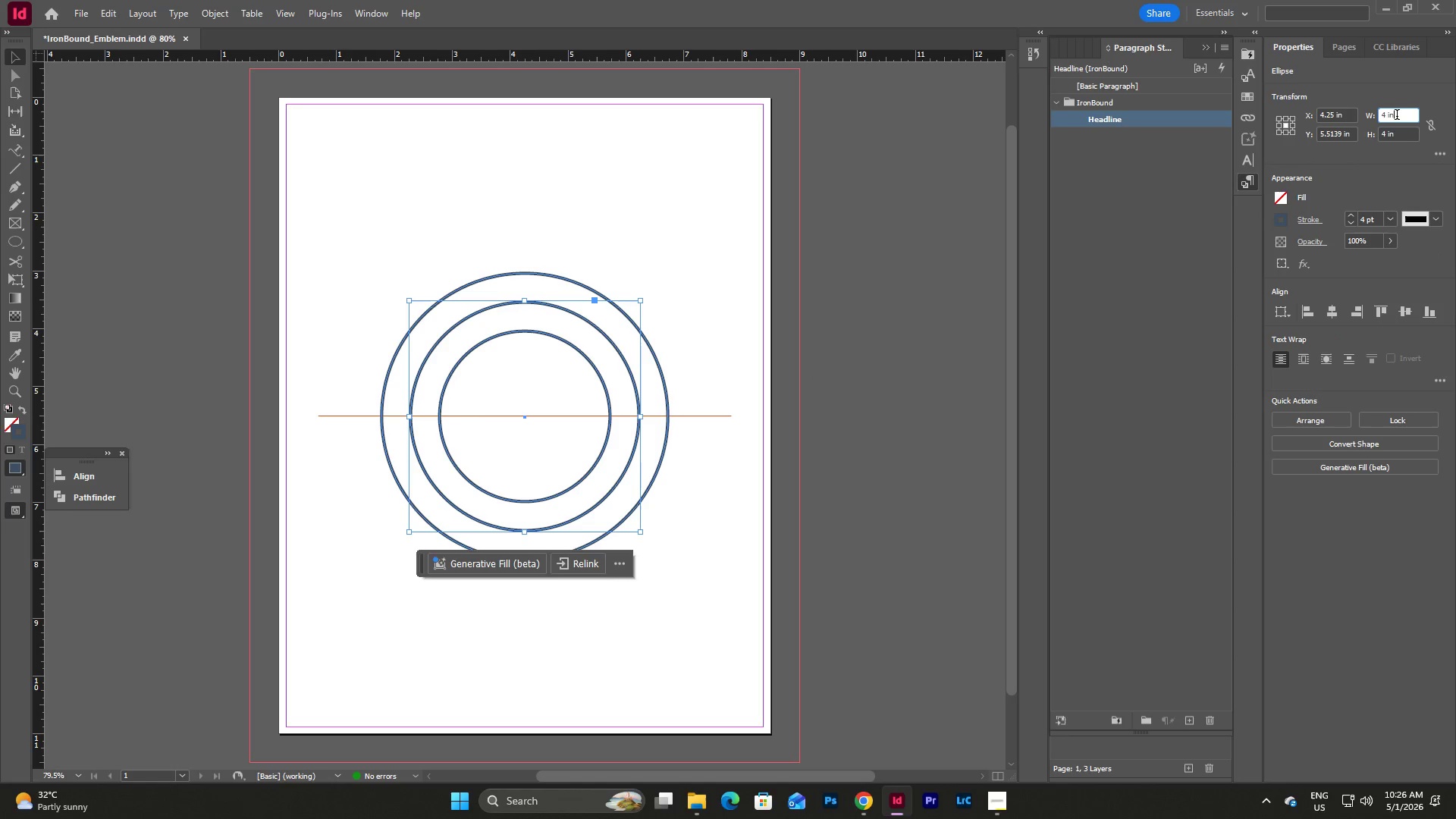 
left_click_drag(start_coordinate=[1397, 116], to_coordinate=[1376, 113])
 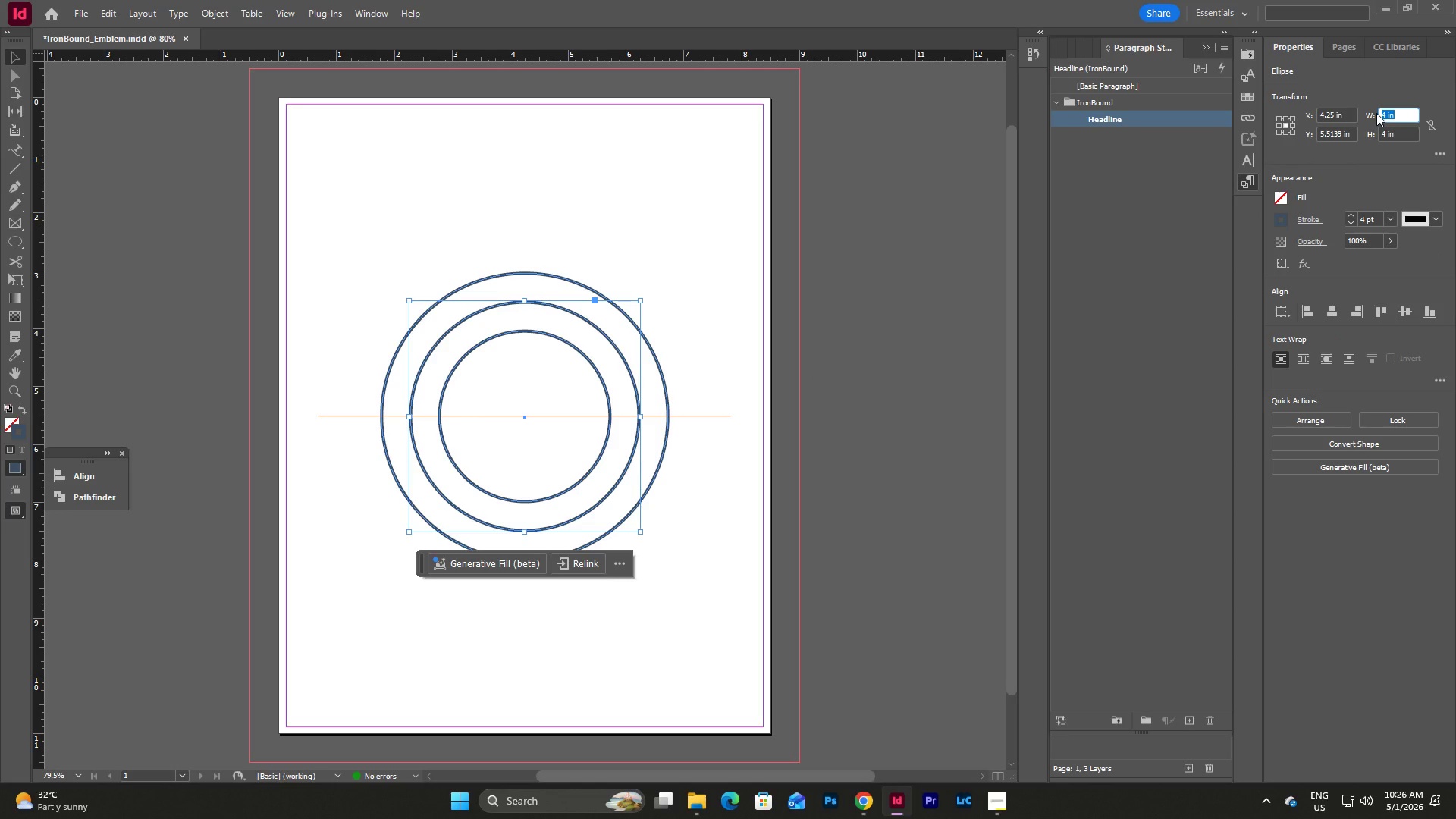 
key(Numpad3)
 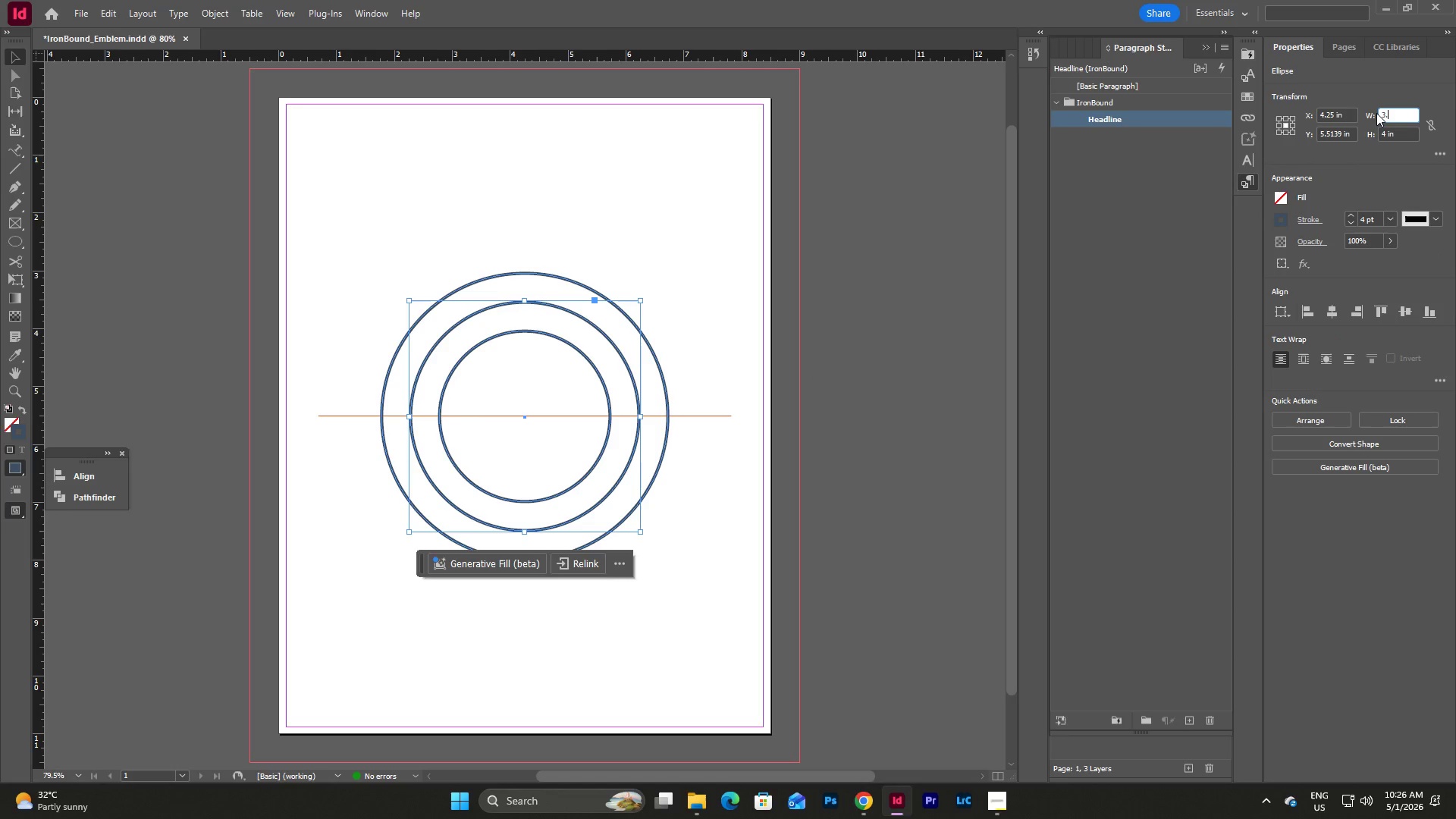 
key(NumpadDecimal)
 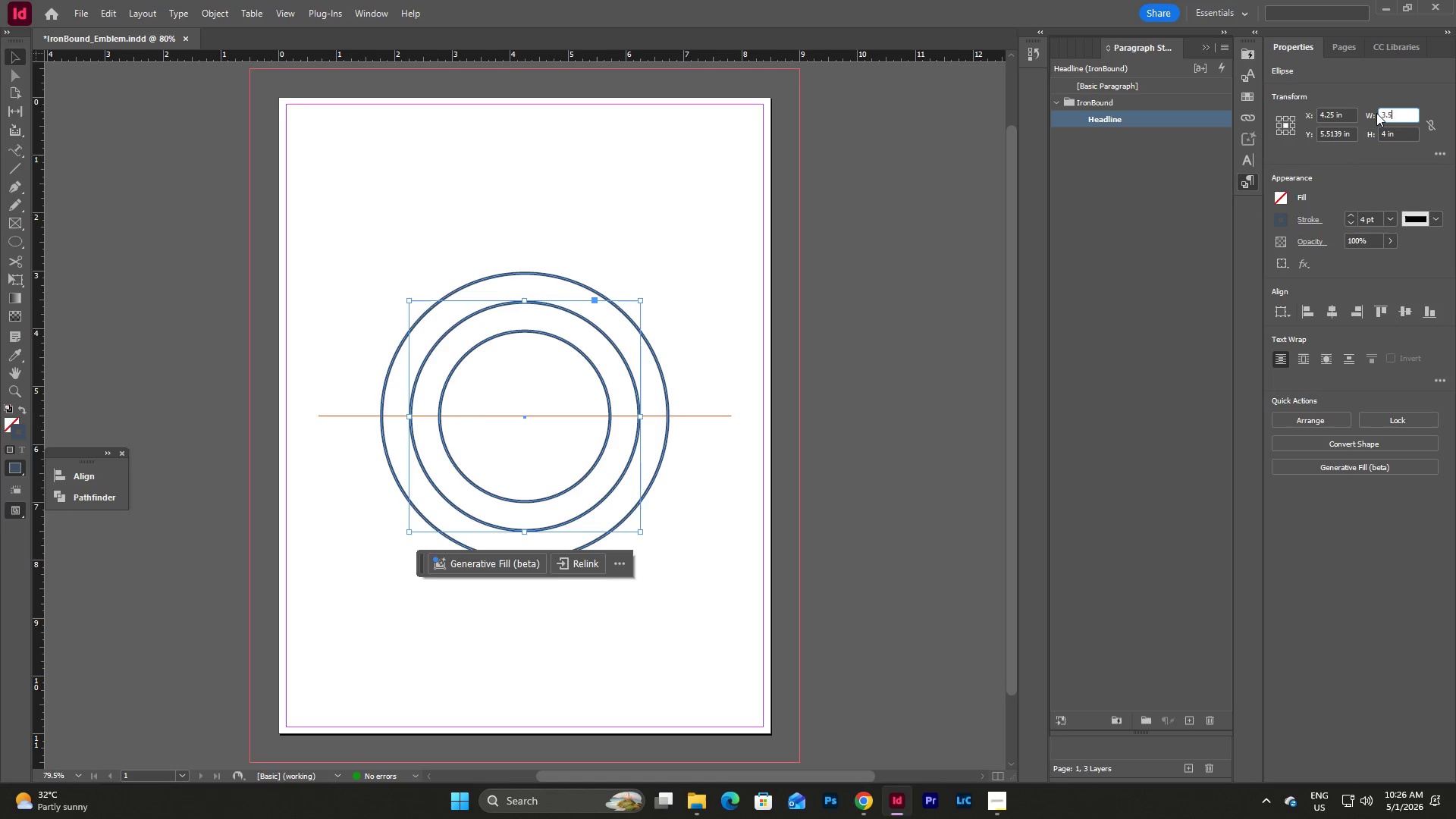 
key(Numpad5)
 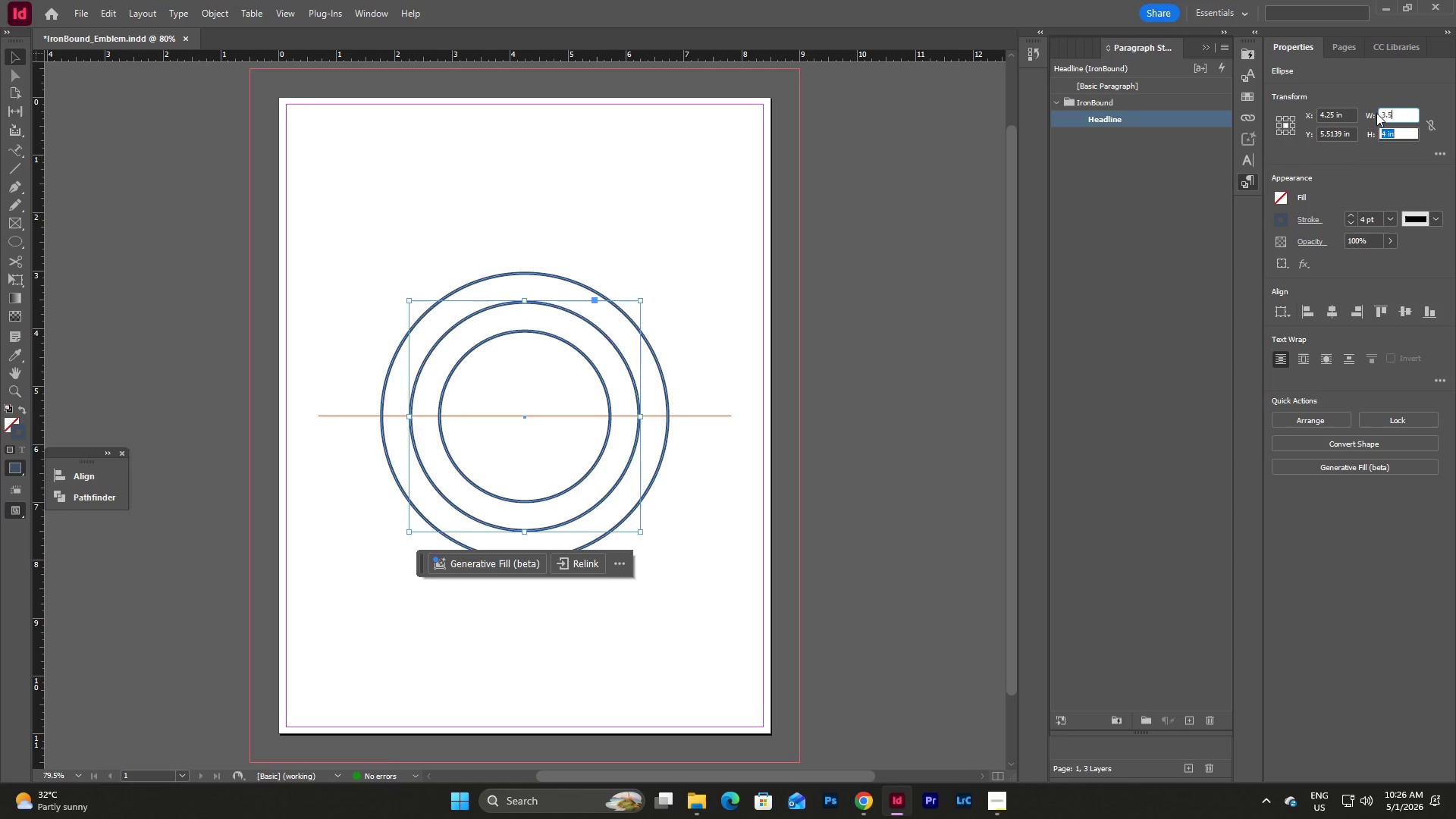 
key(Tab)
 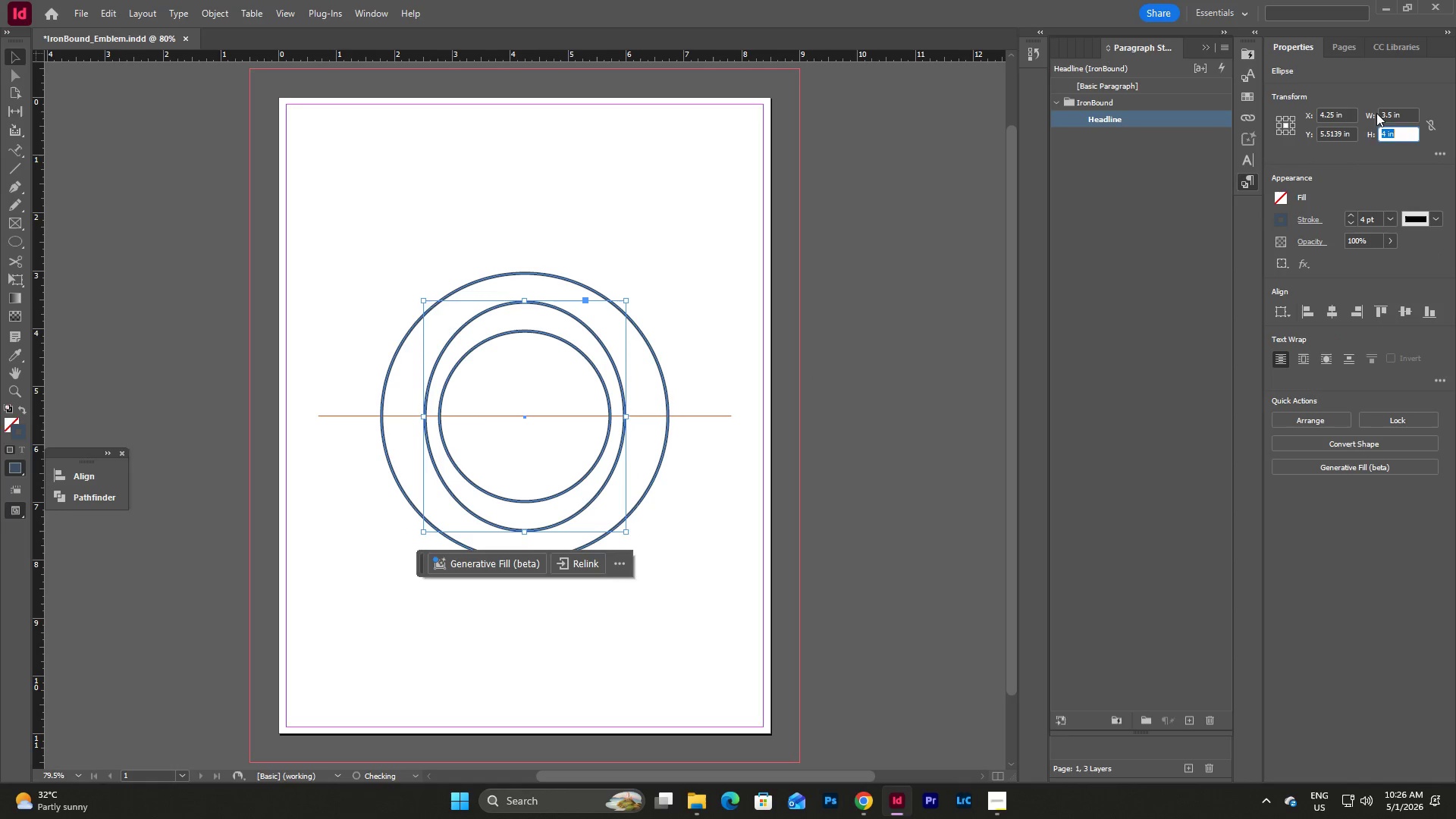 
key(Numpad3)
 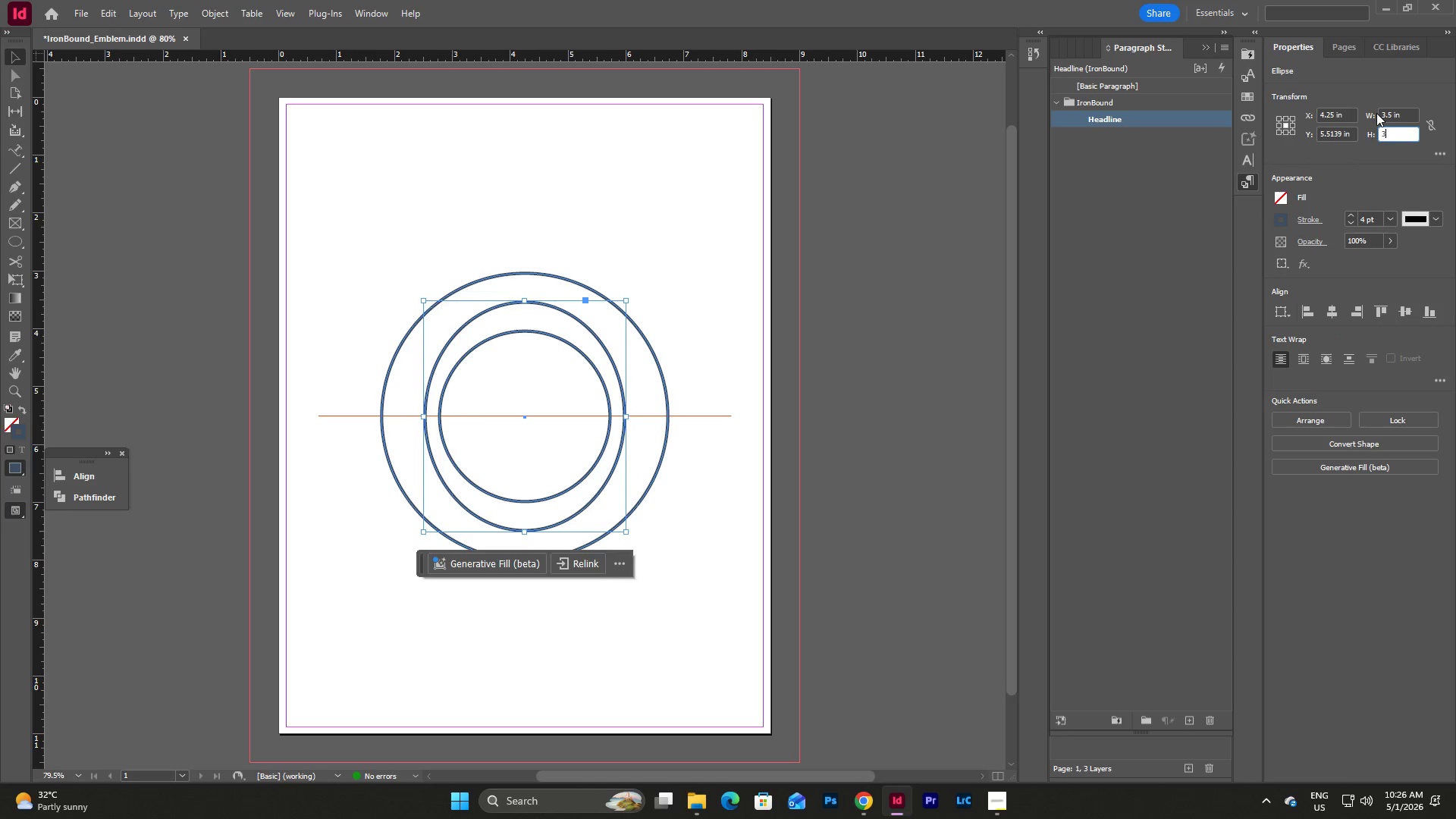 
key(NumpadDecimal)
 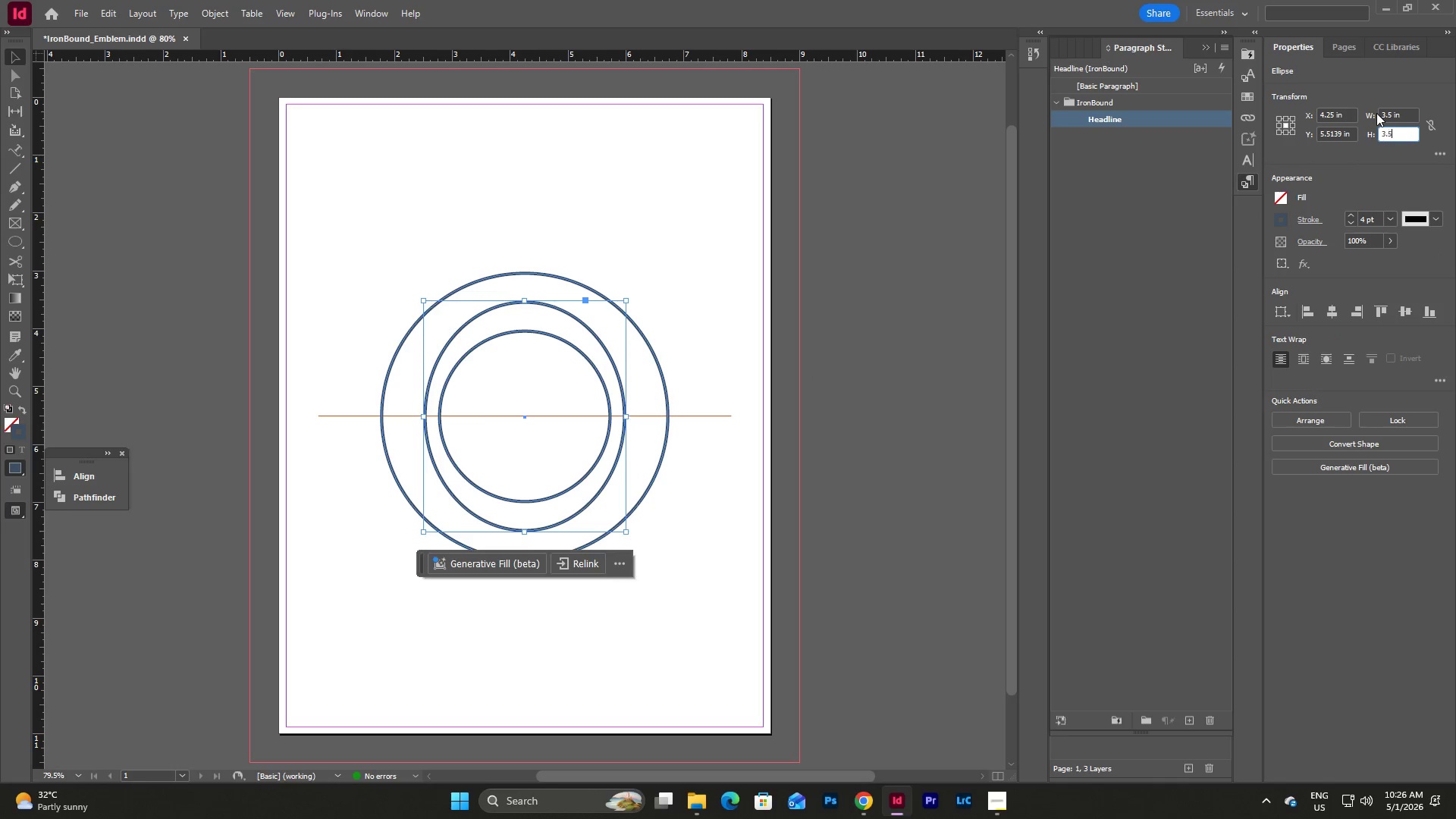 
key(Numpad5)
 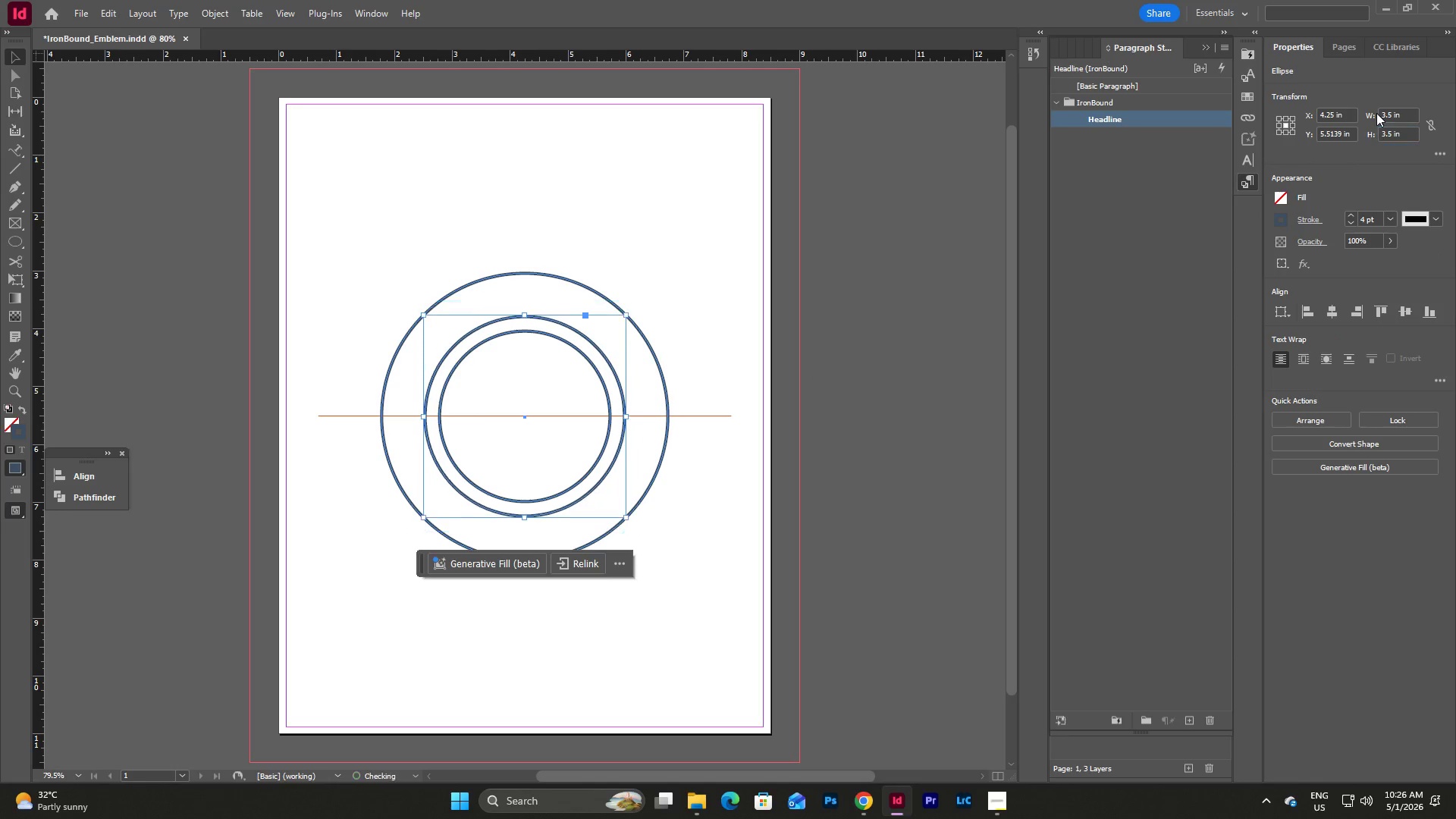 
key(NumpadEnter)
 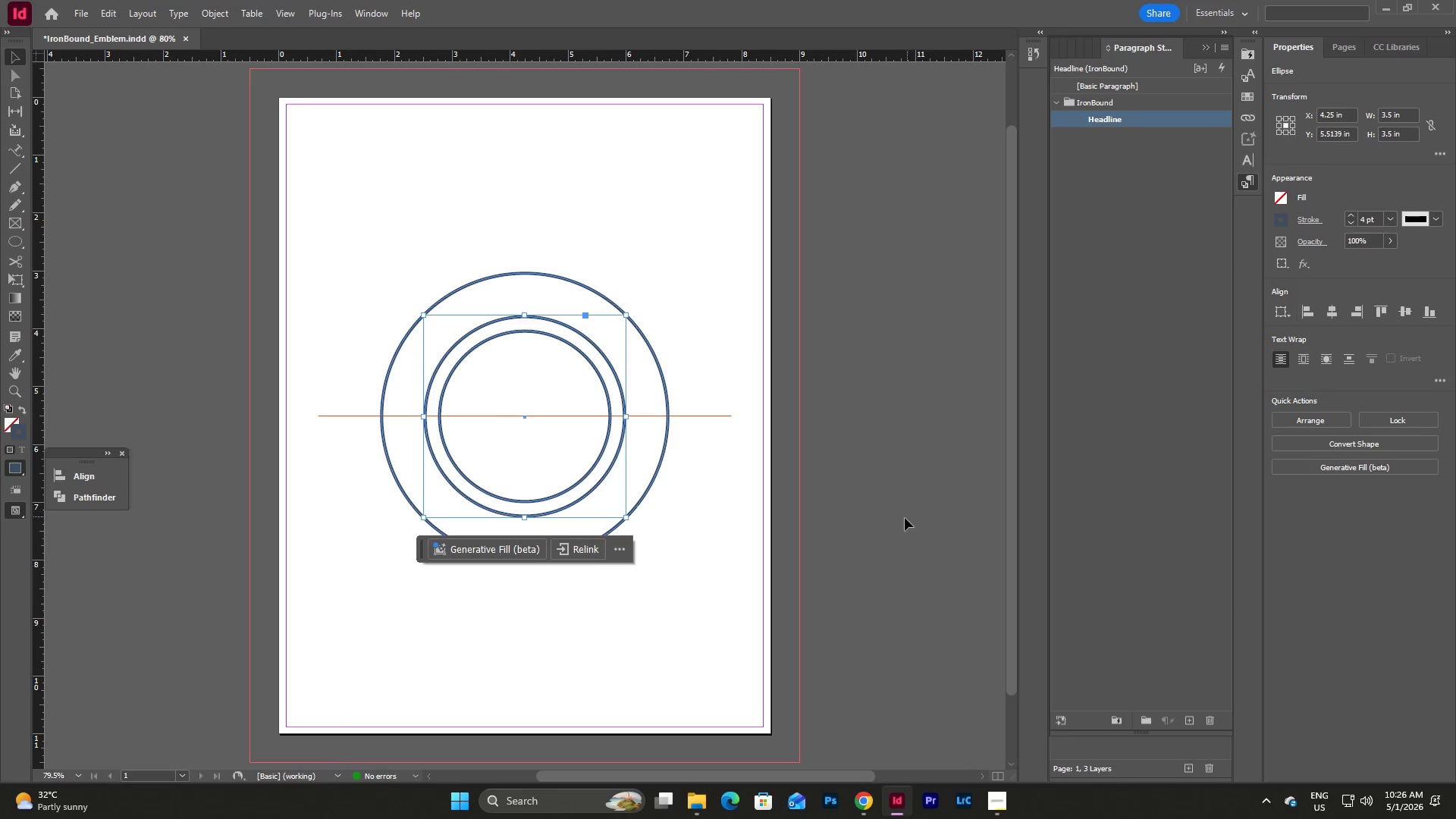 
left_click([679, 513])
 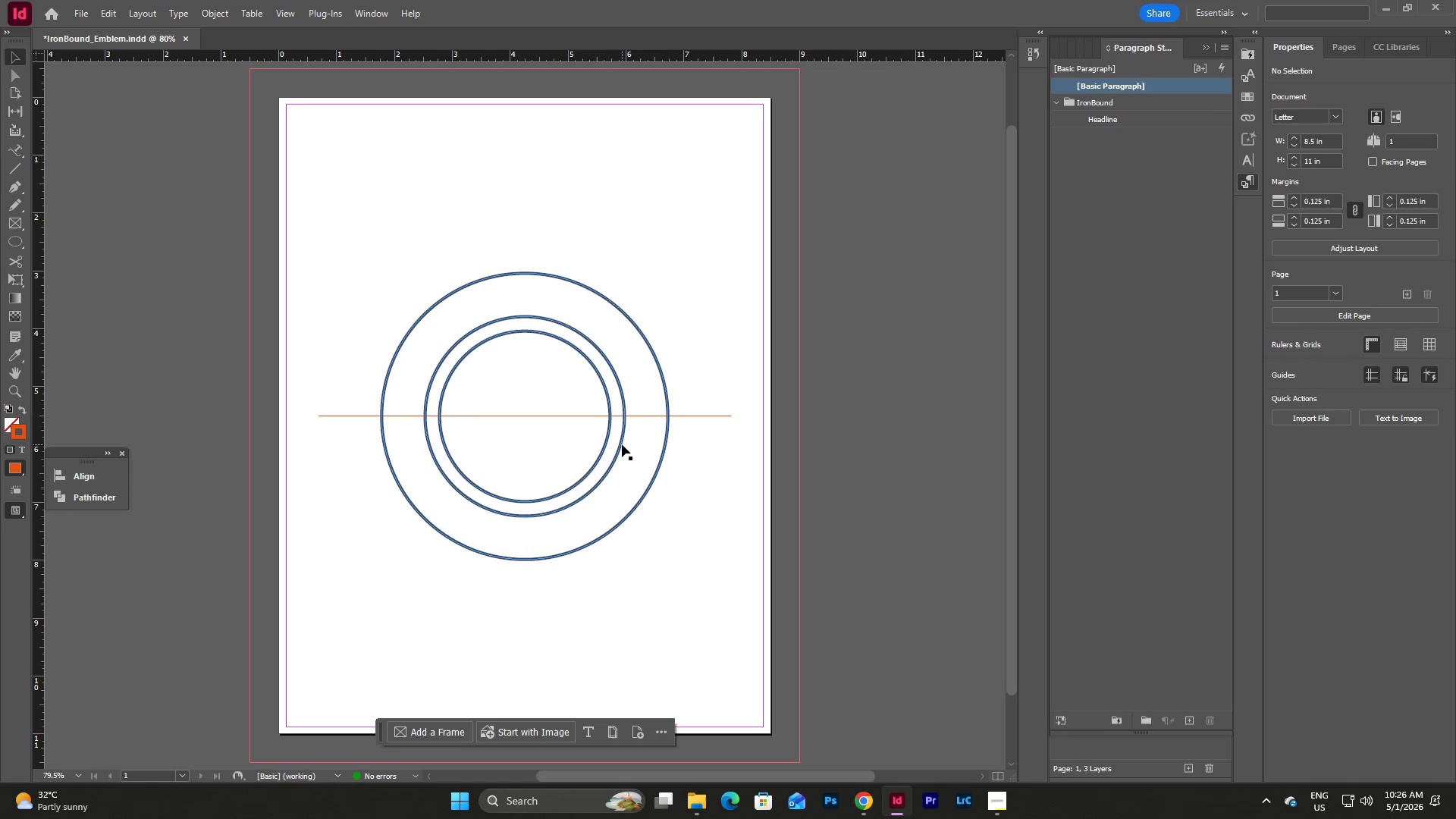 
left_click([620, 444])
 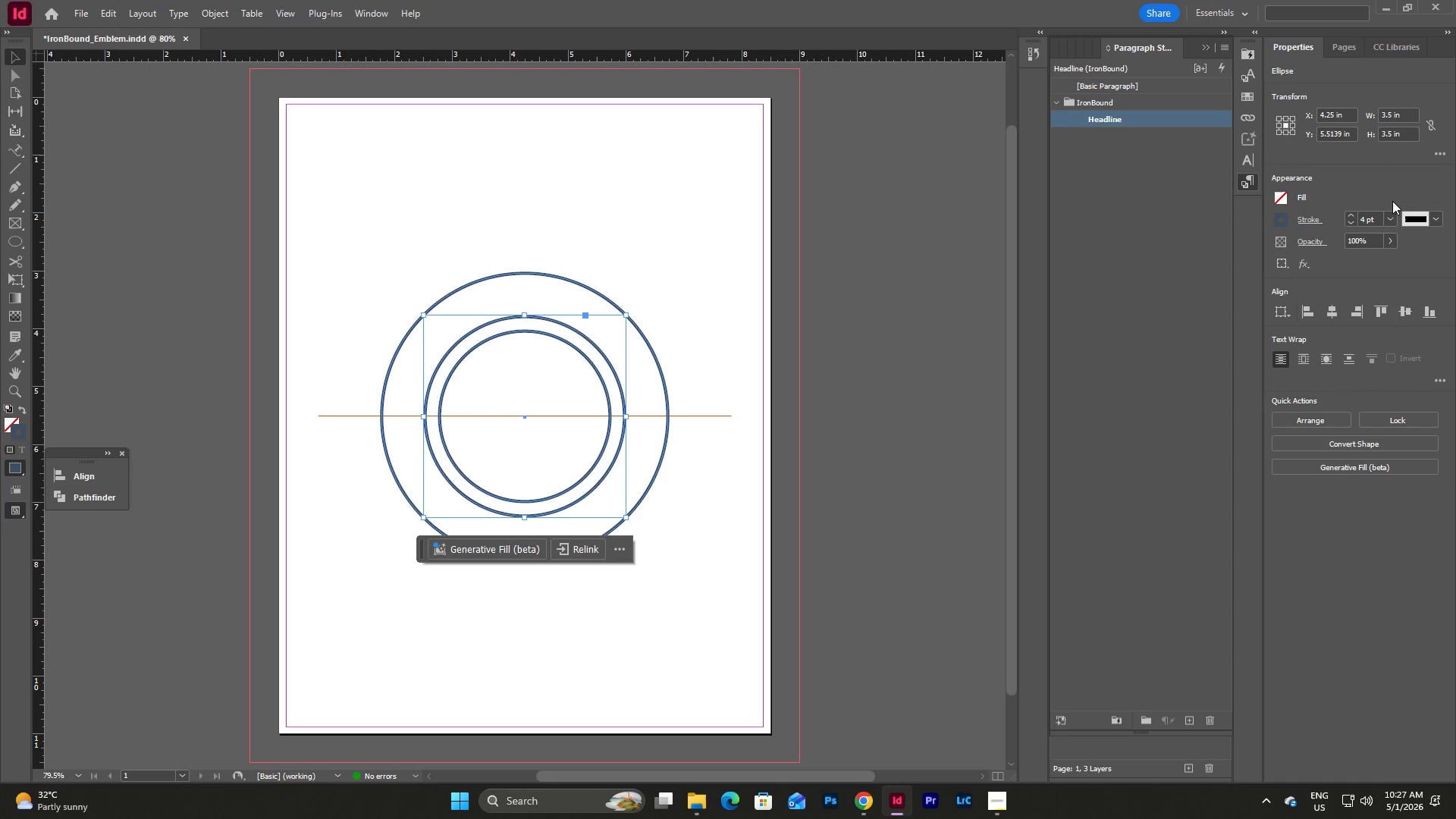 
left_click([1388, 216])
 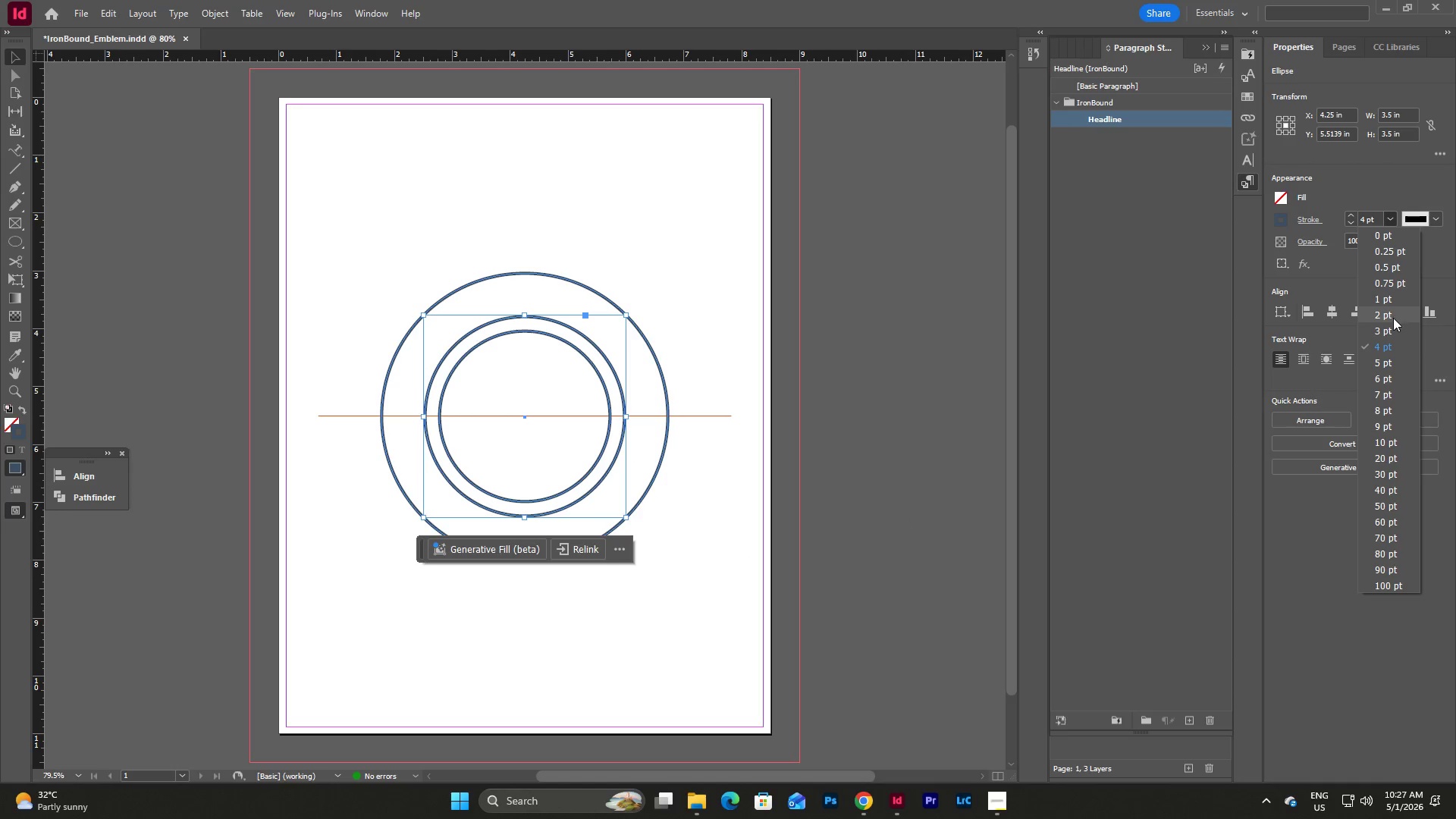 
left_click([1388, 298])
 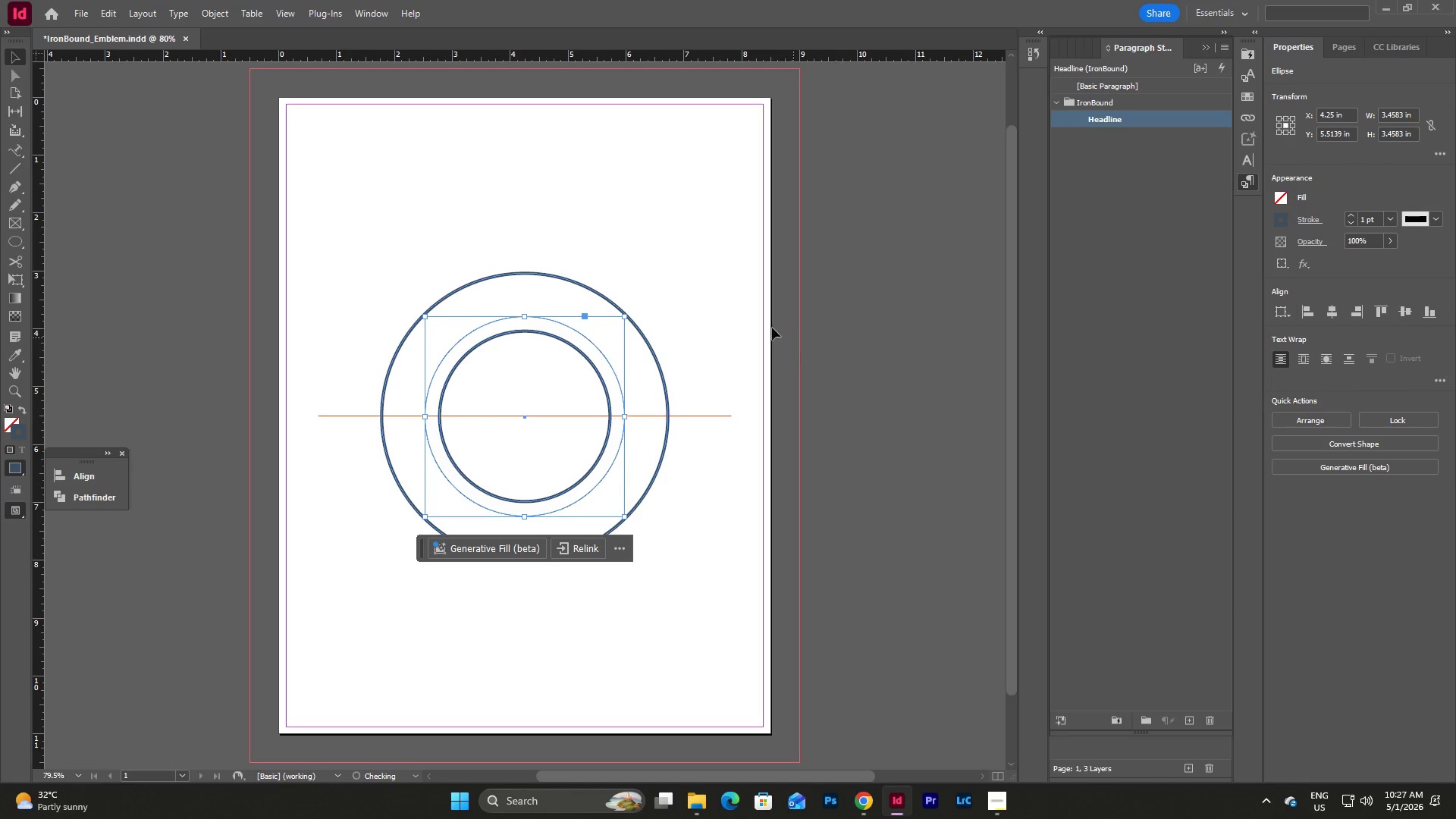 
left_click([692, 305])
 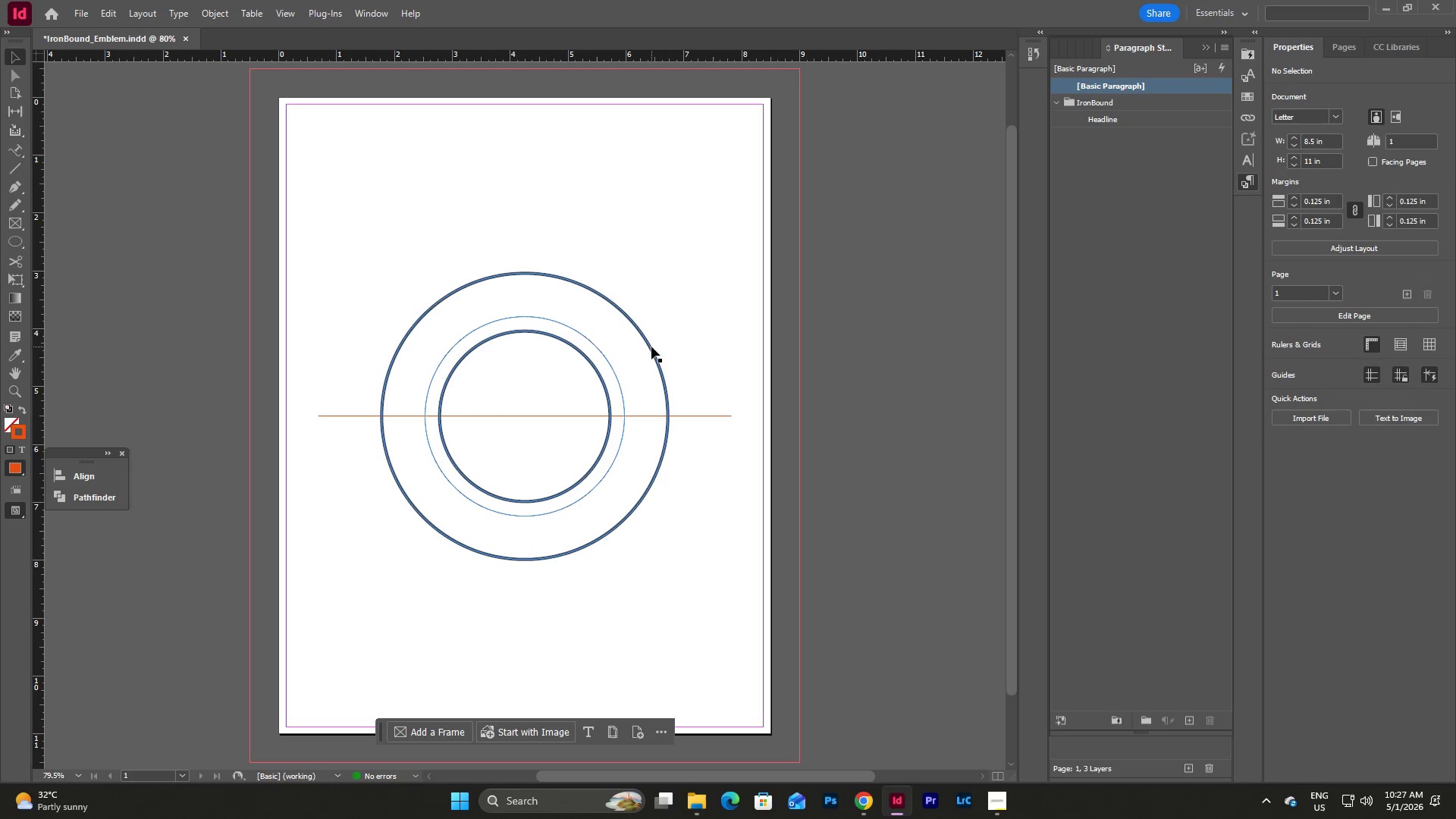 
left_click([651, 347])
 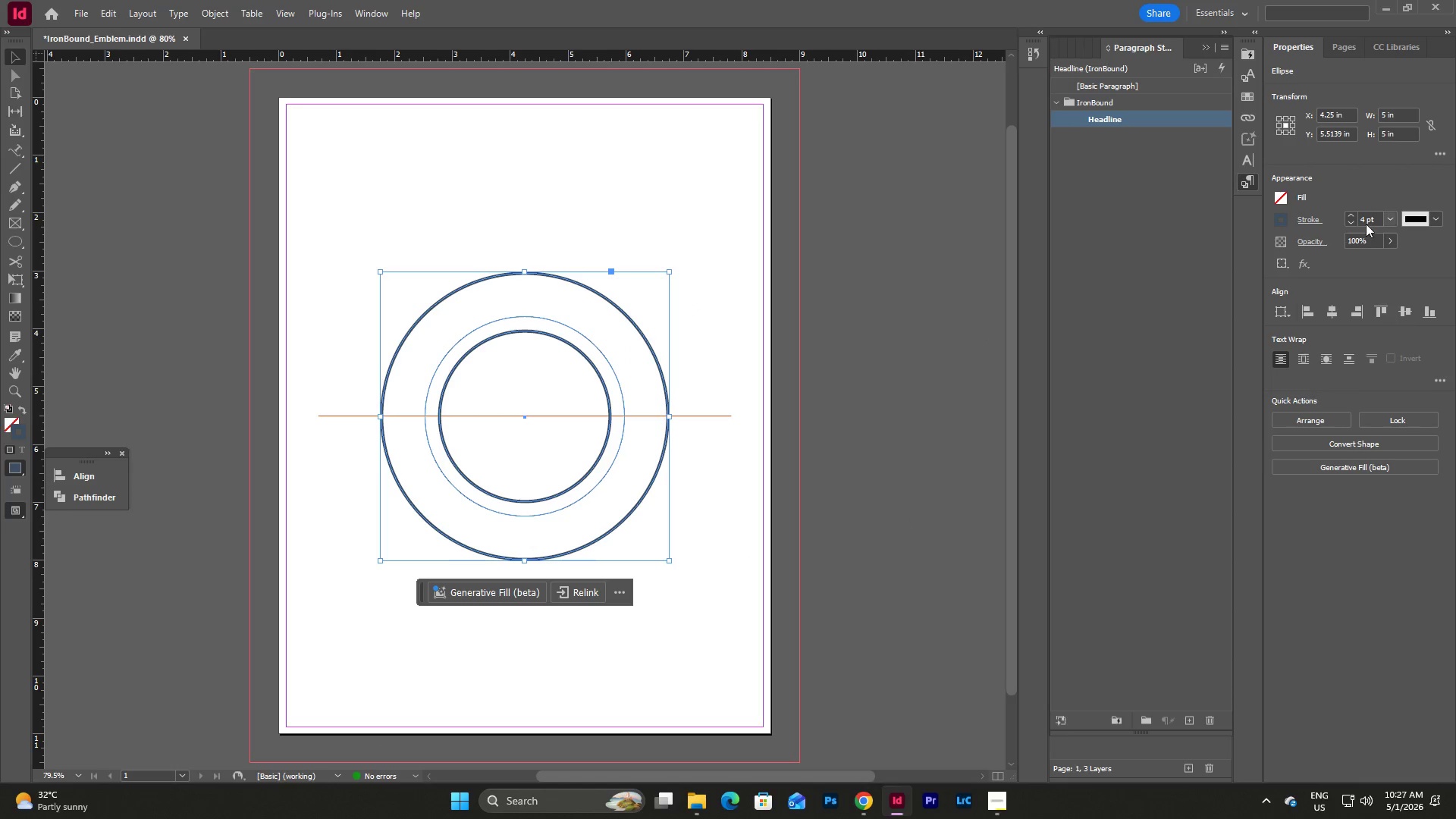 
left_click([1387, 223])
 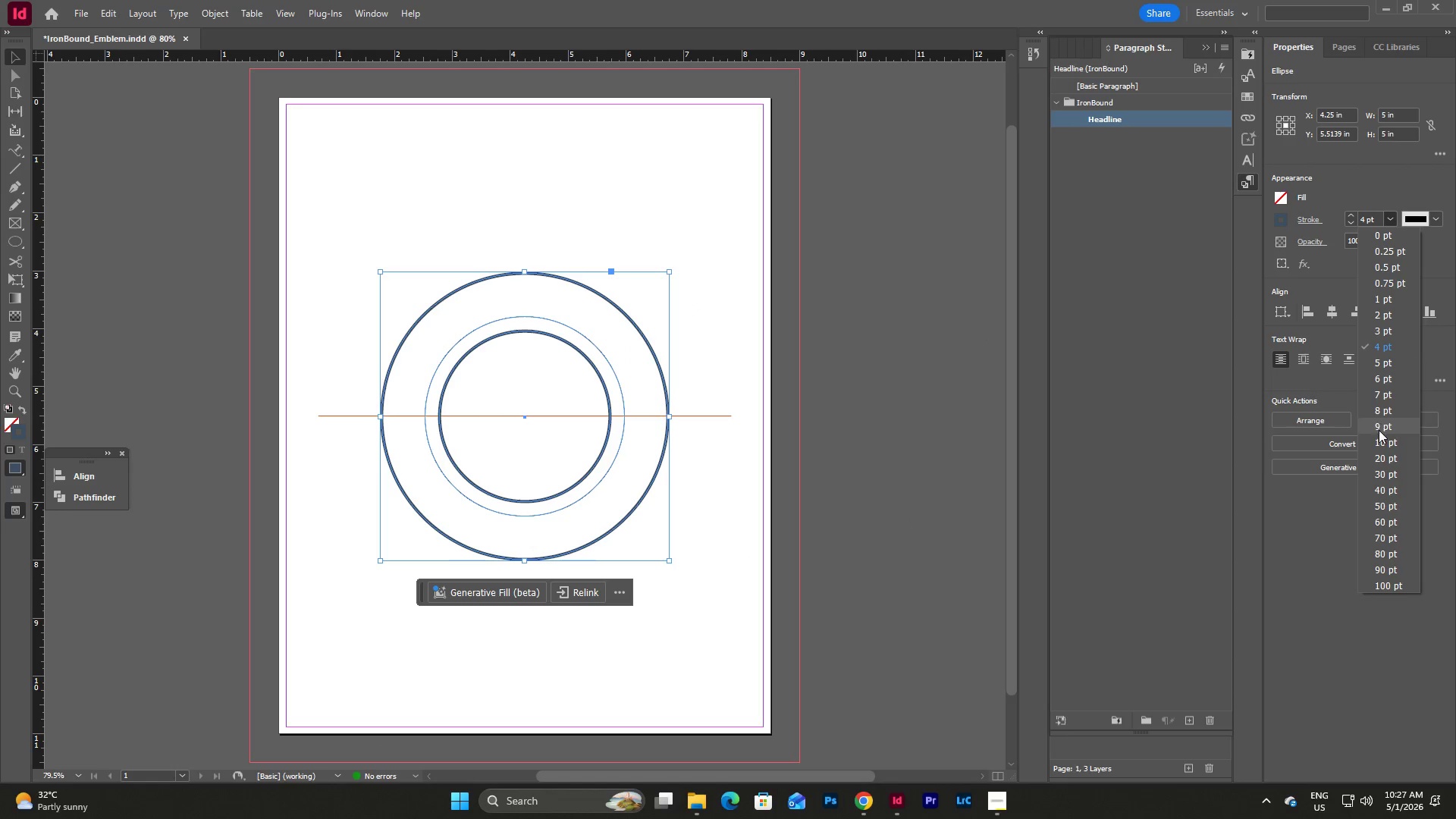 
left_click([1379, 411])
 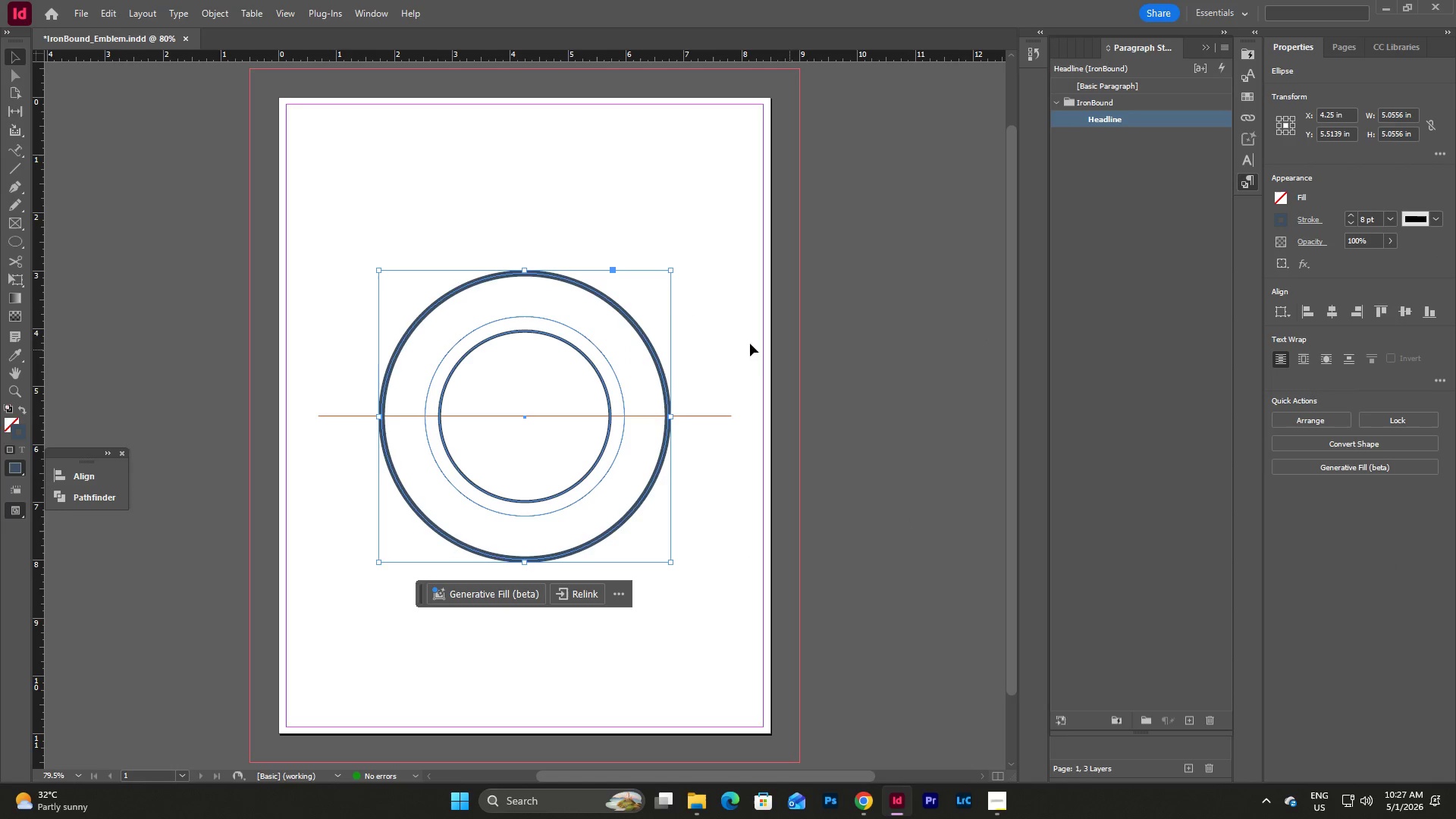 
left_click([698, 311])
 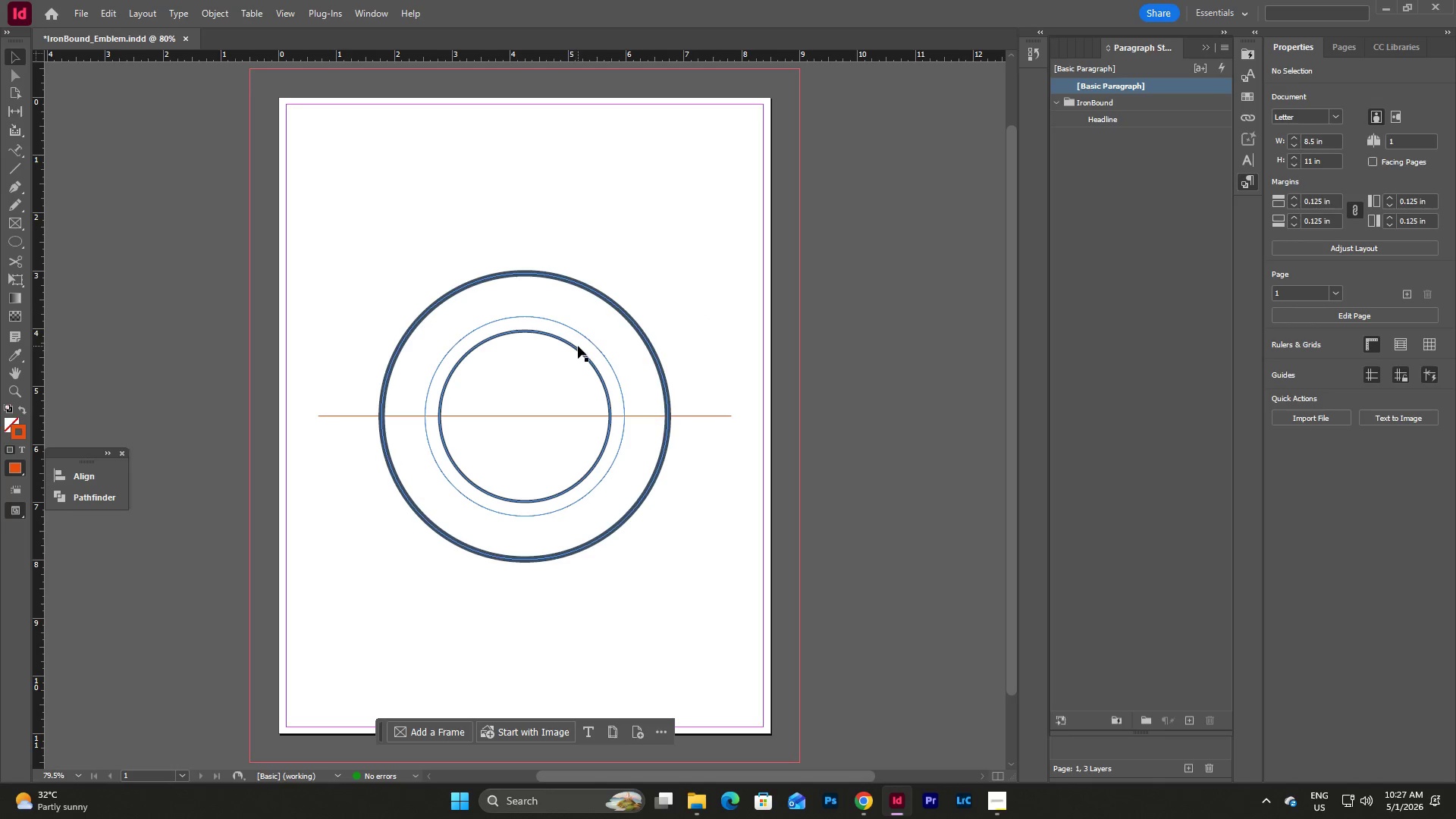 
left_click([576, 351])
 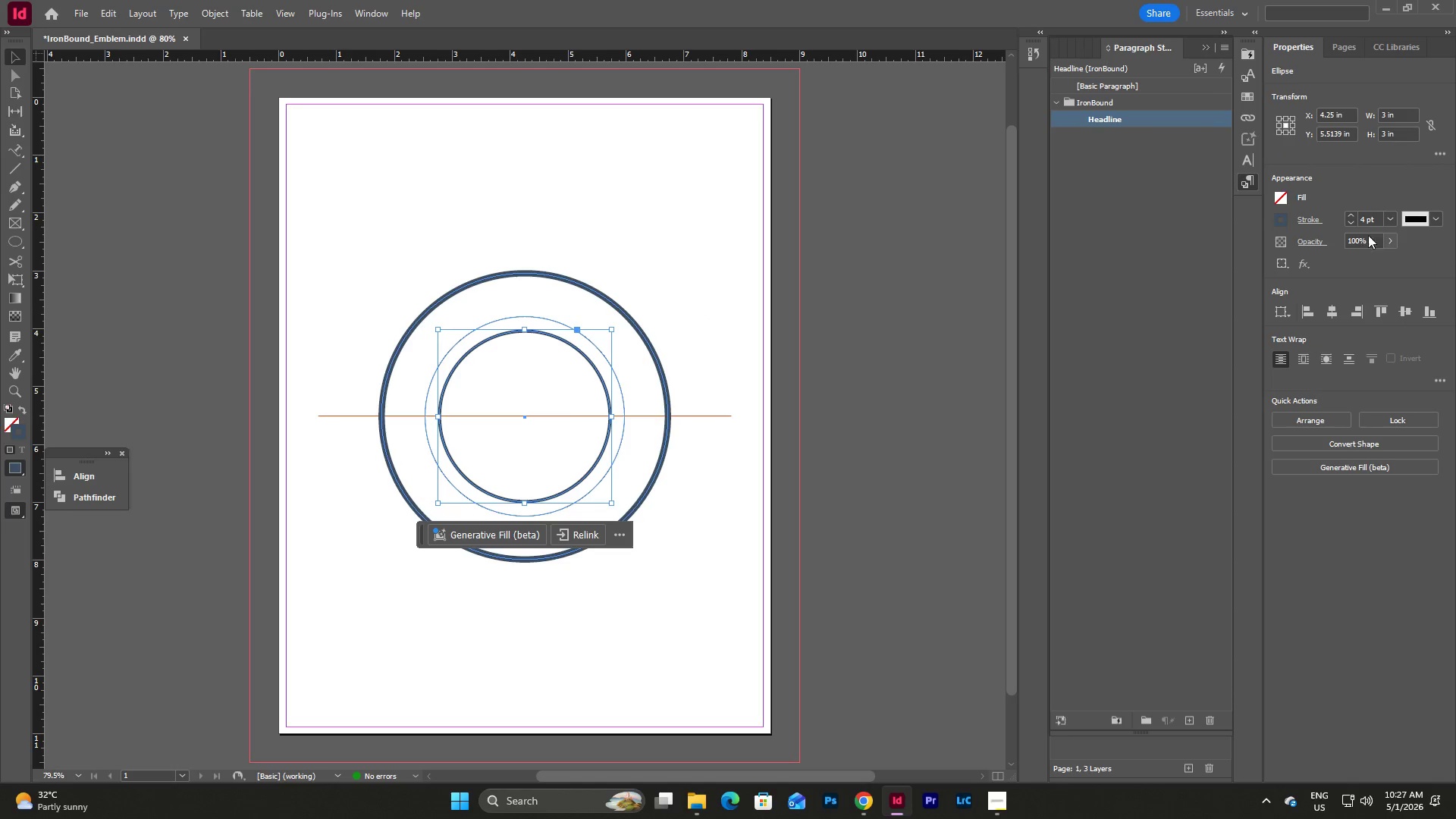 
left_click([1392, 221])
 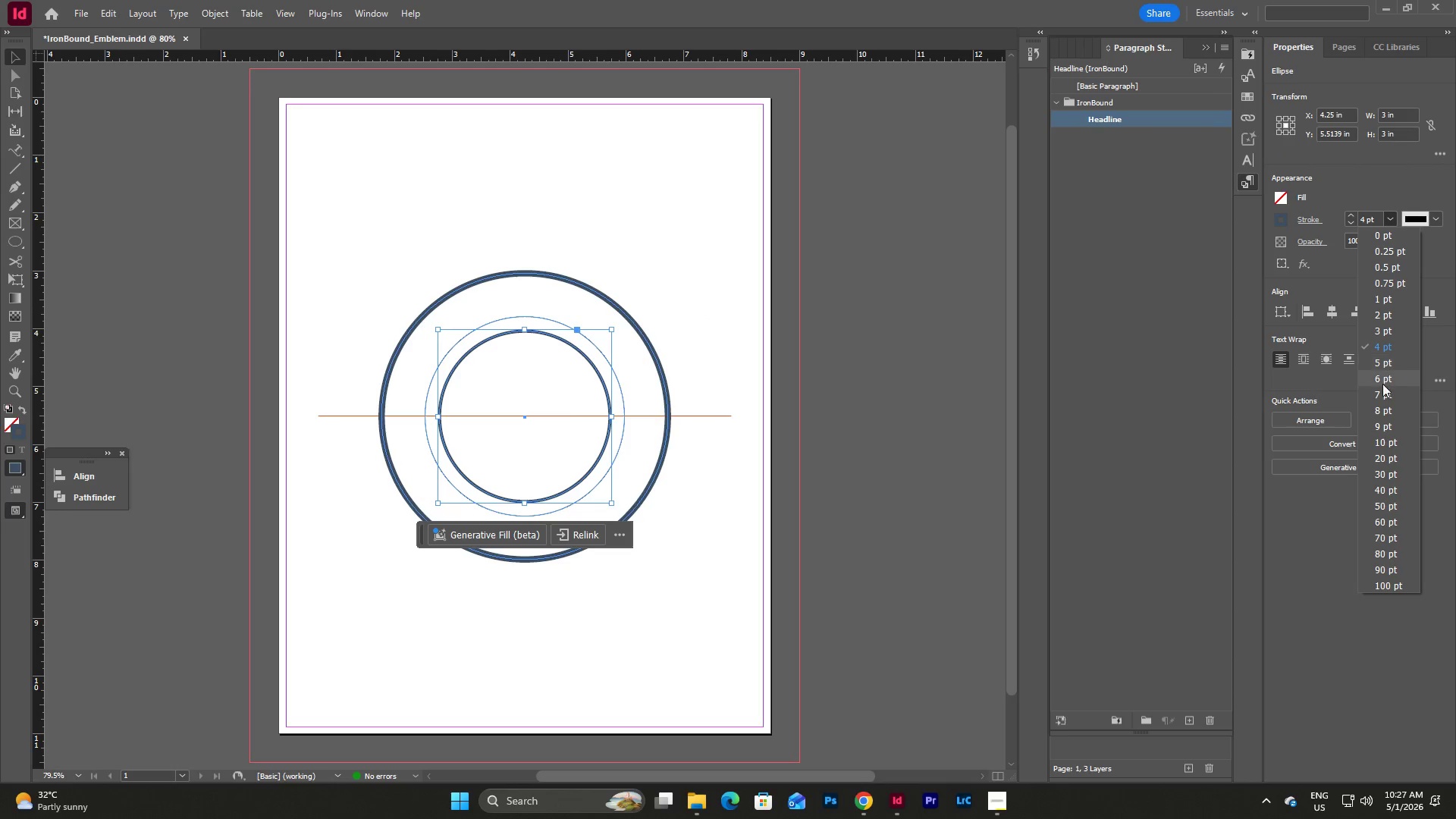 
left_click([1382, 370])
 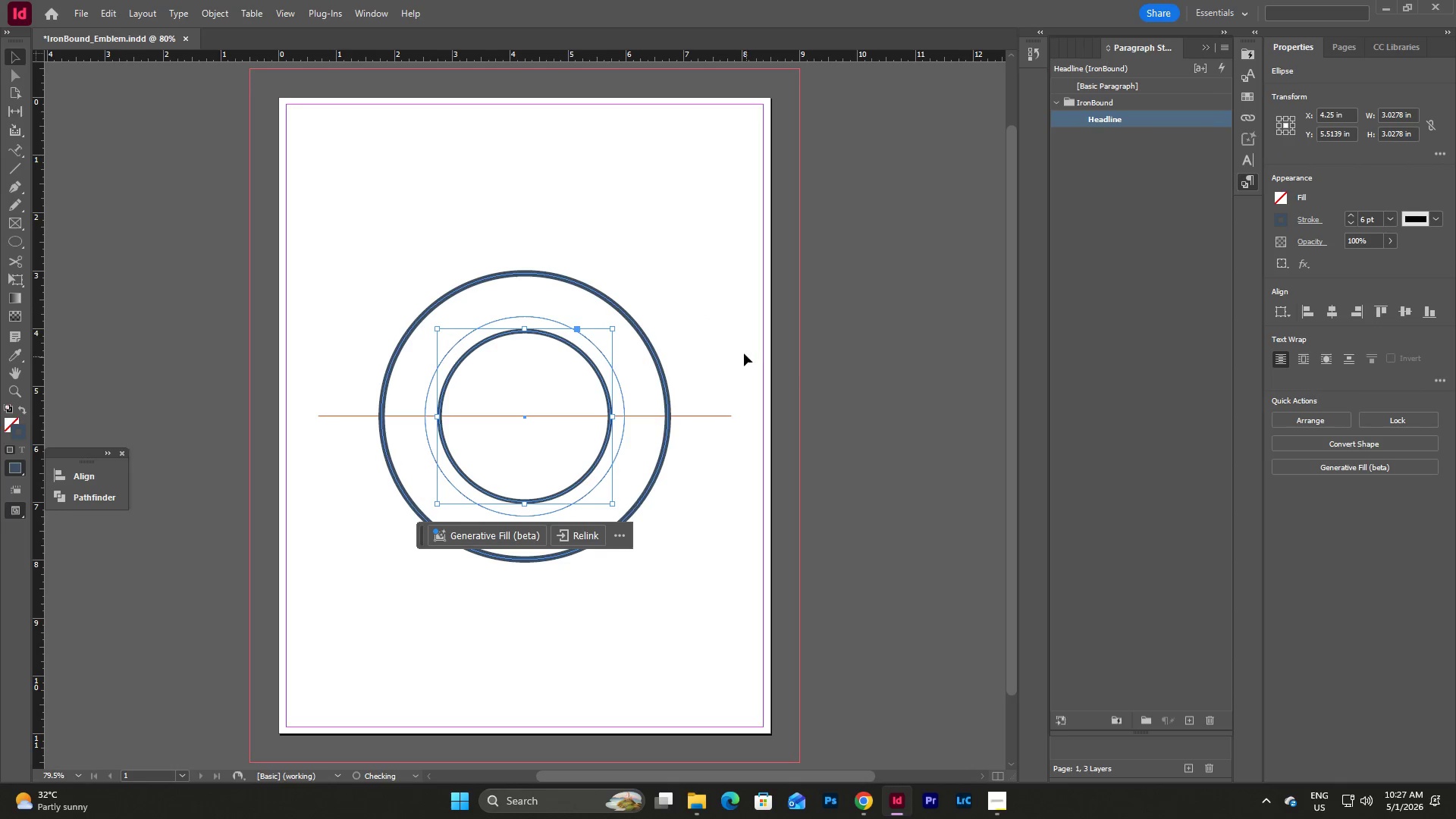 
left_click([714, 340])
 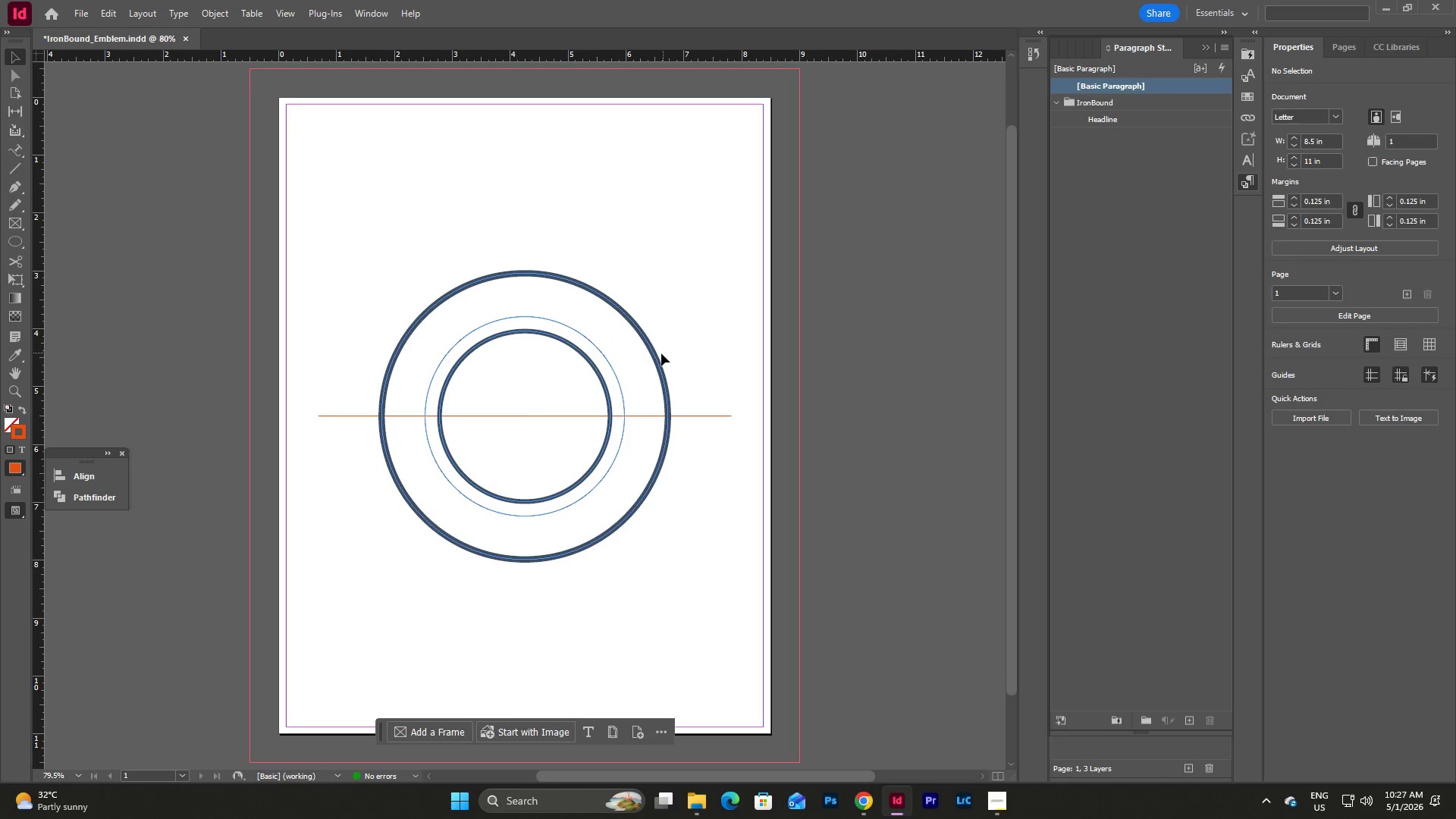 
left_click([657, 357])
 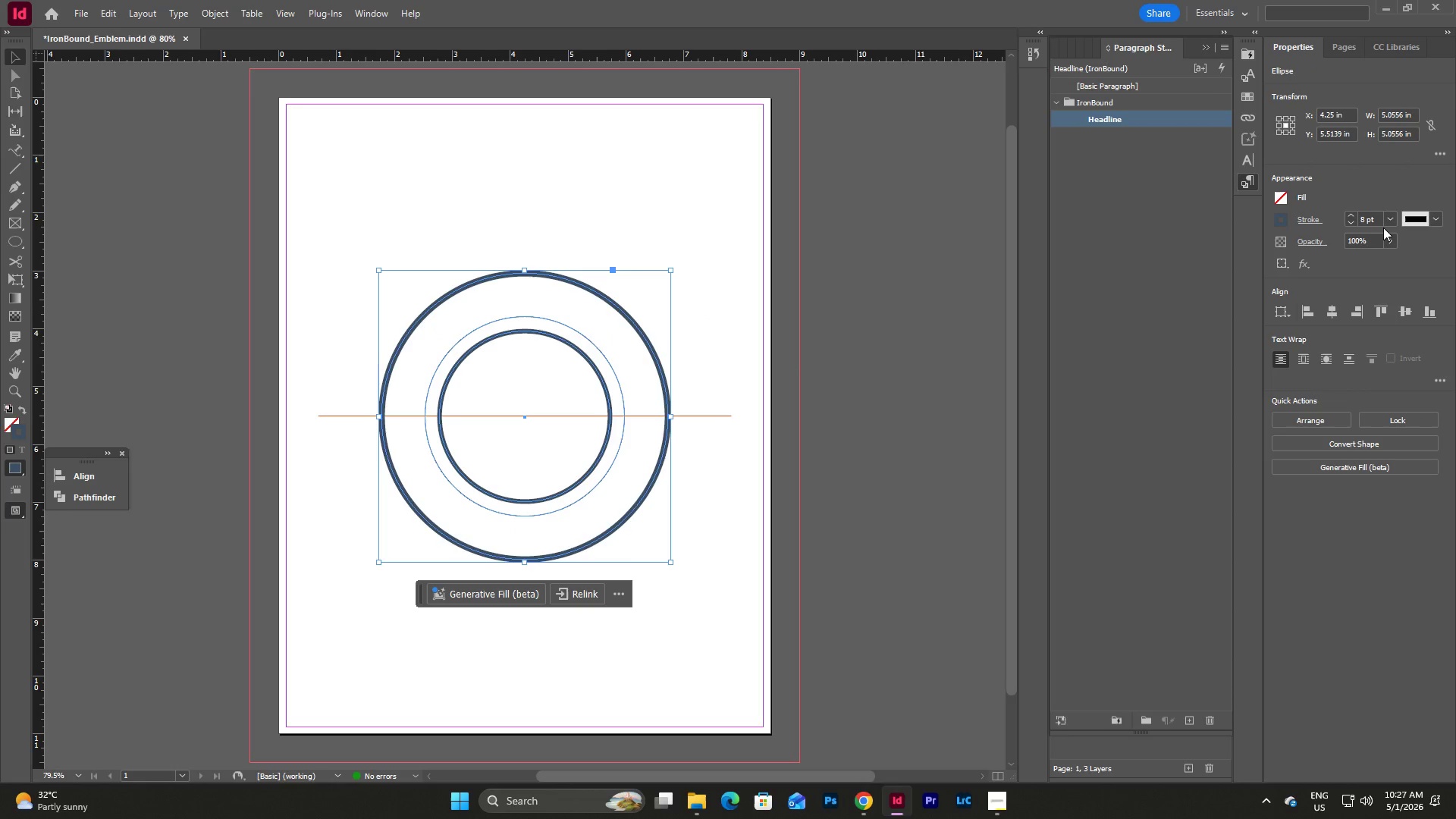 
left_click([1390, 216])
 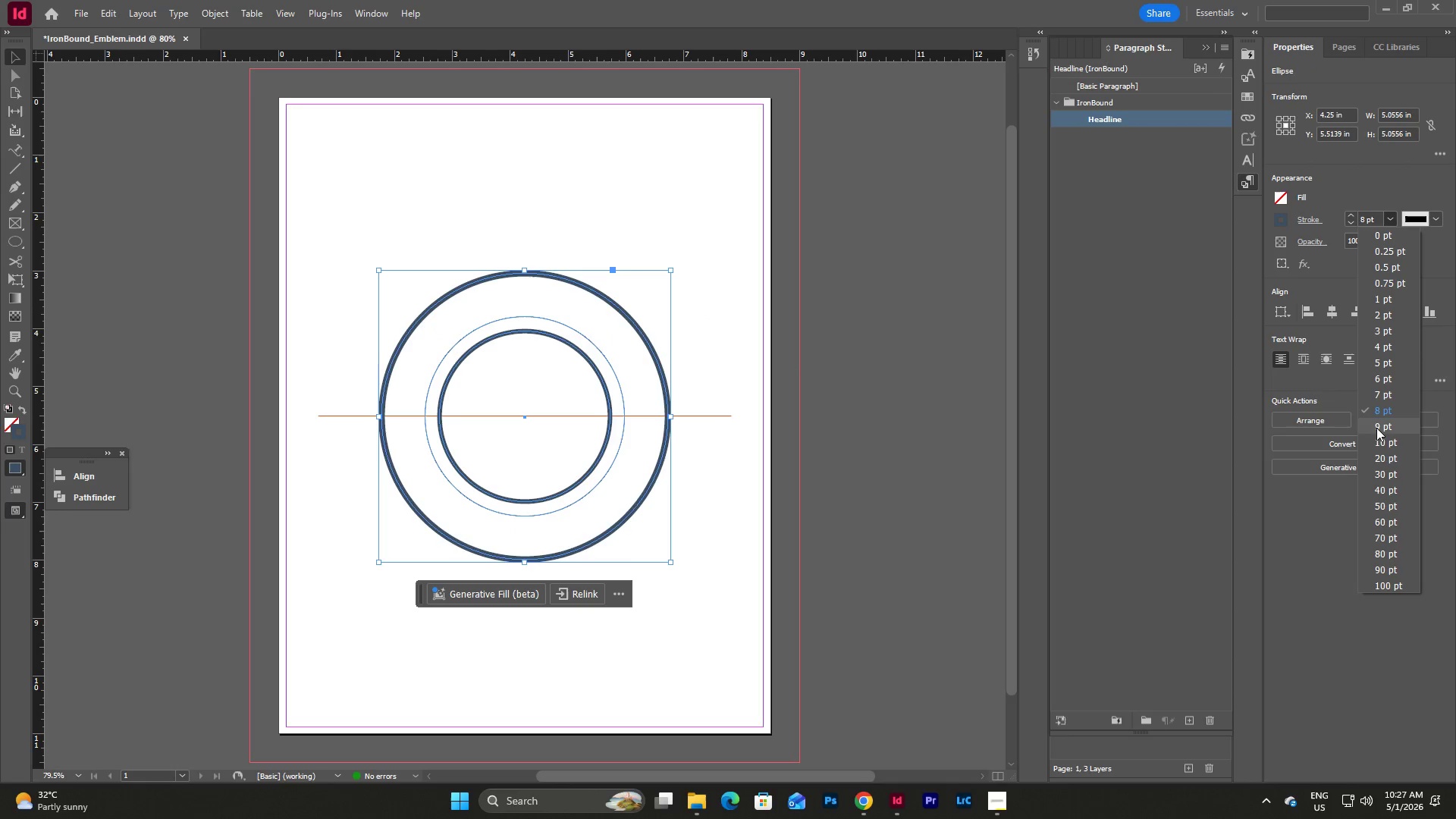 
left_click([1379, 442])
 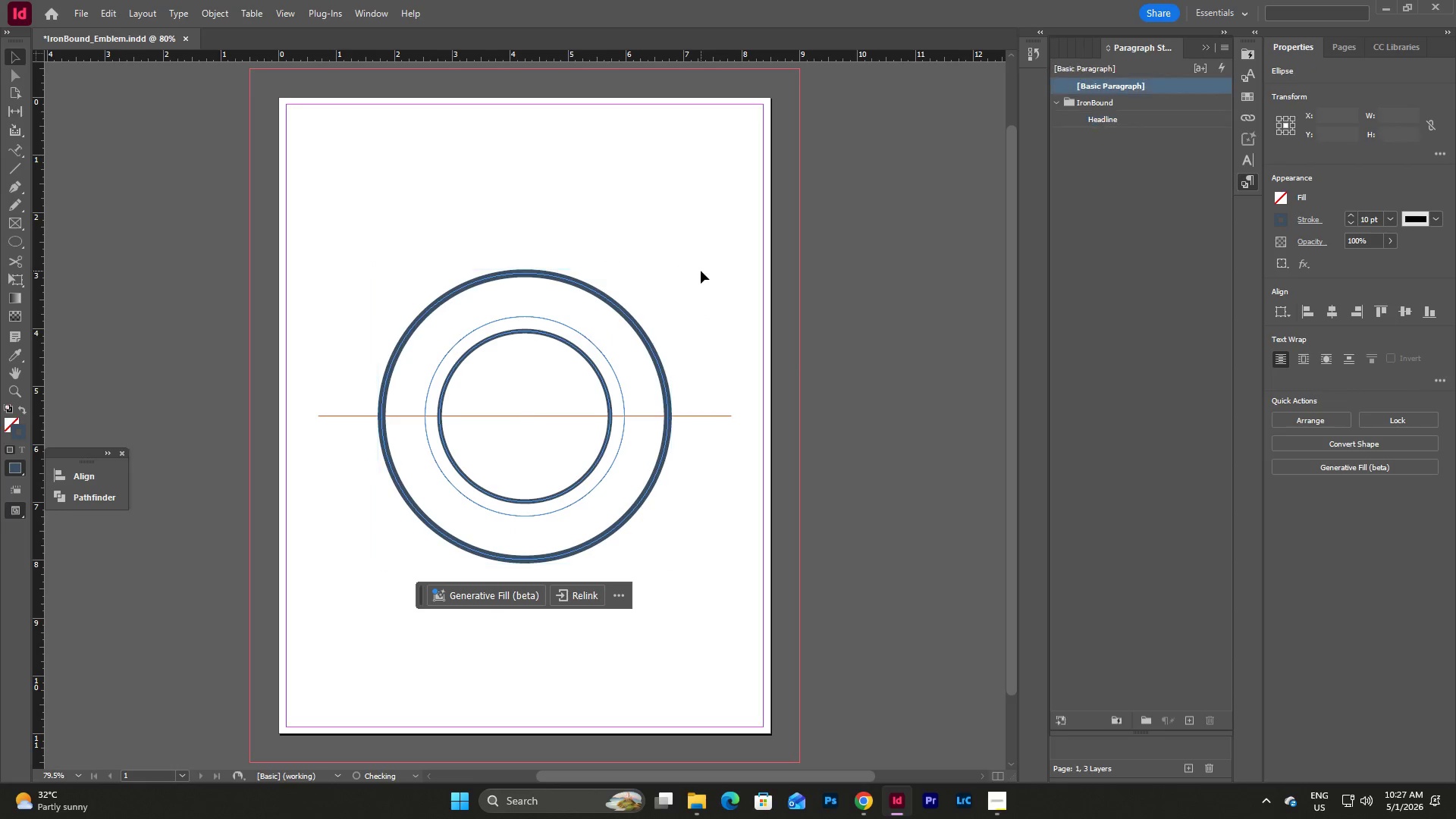 
double_click([701, 271])
 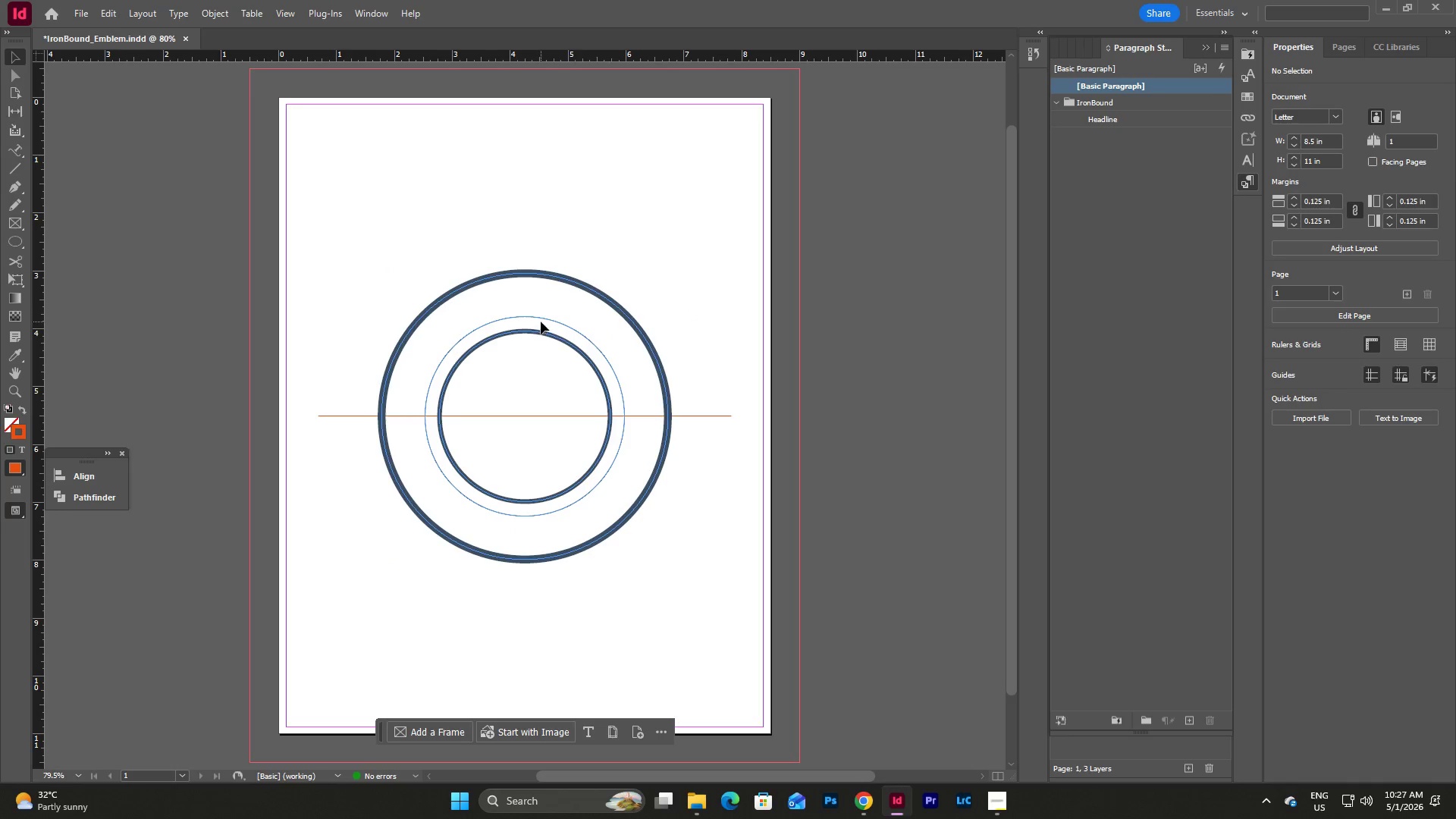 
left_click([544, 320])
 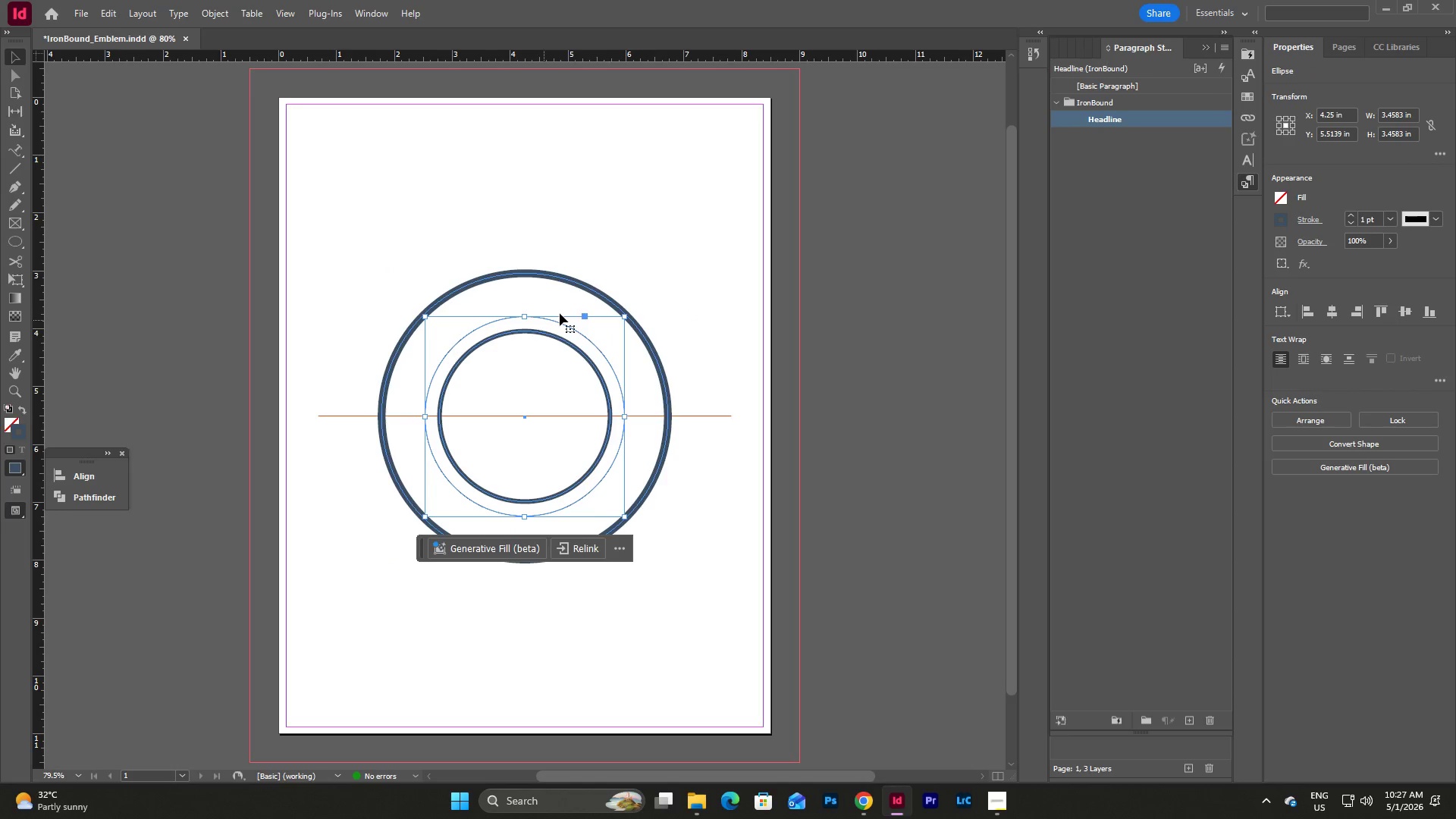 
left_click([633, 274])
 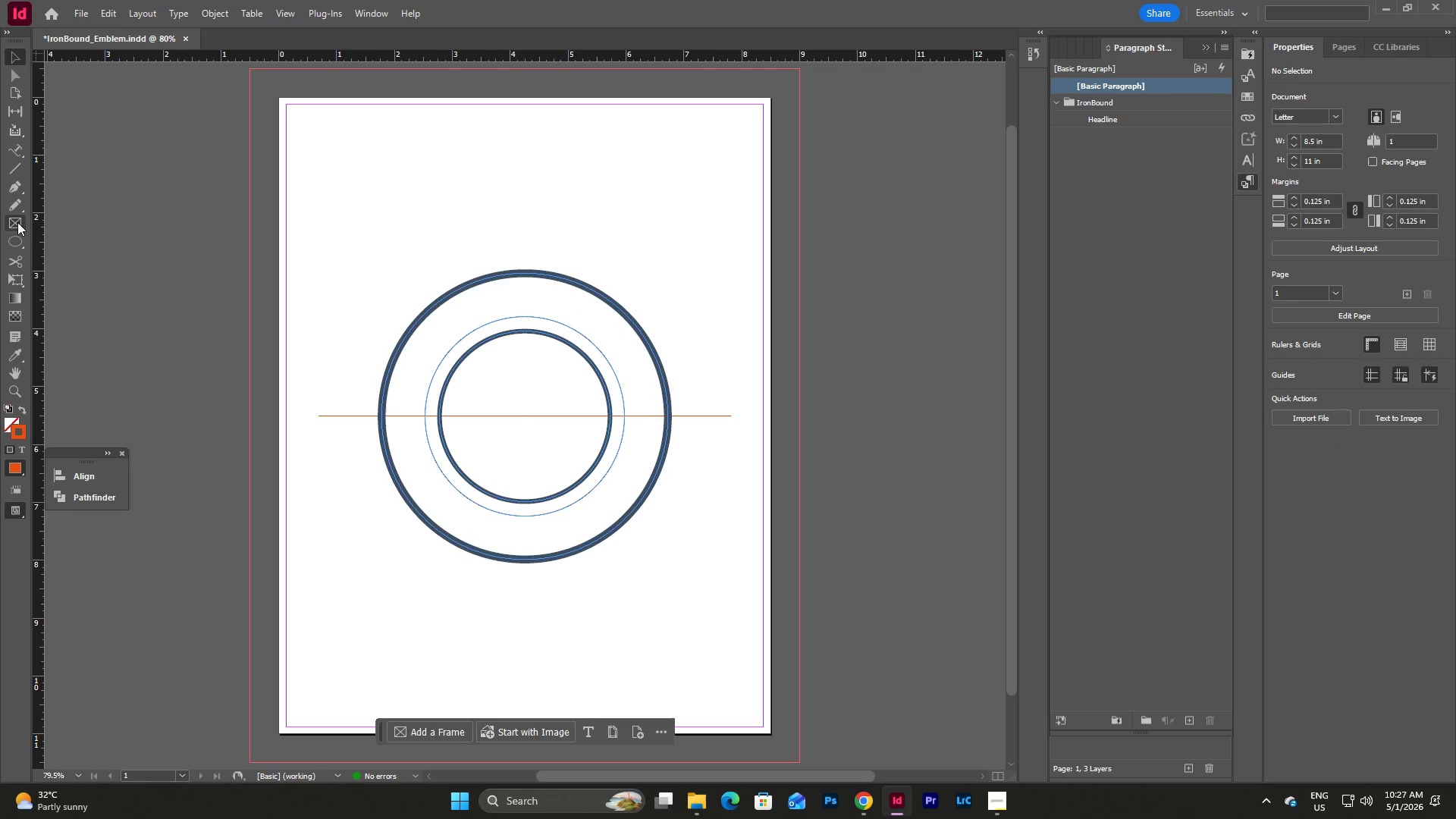 
left_click([14, 149])
 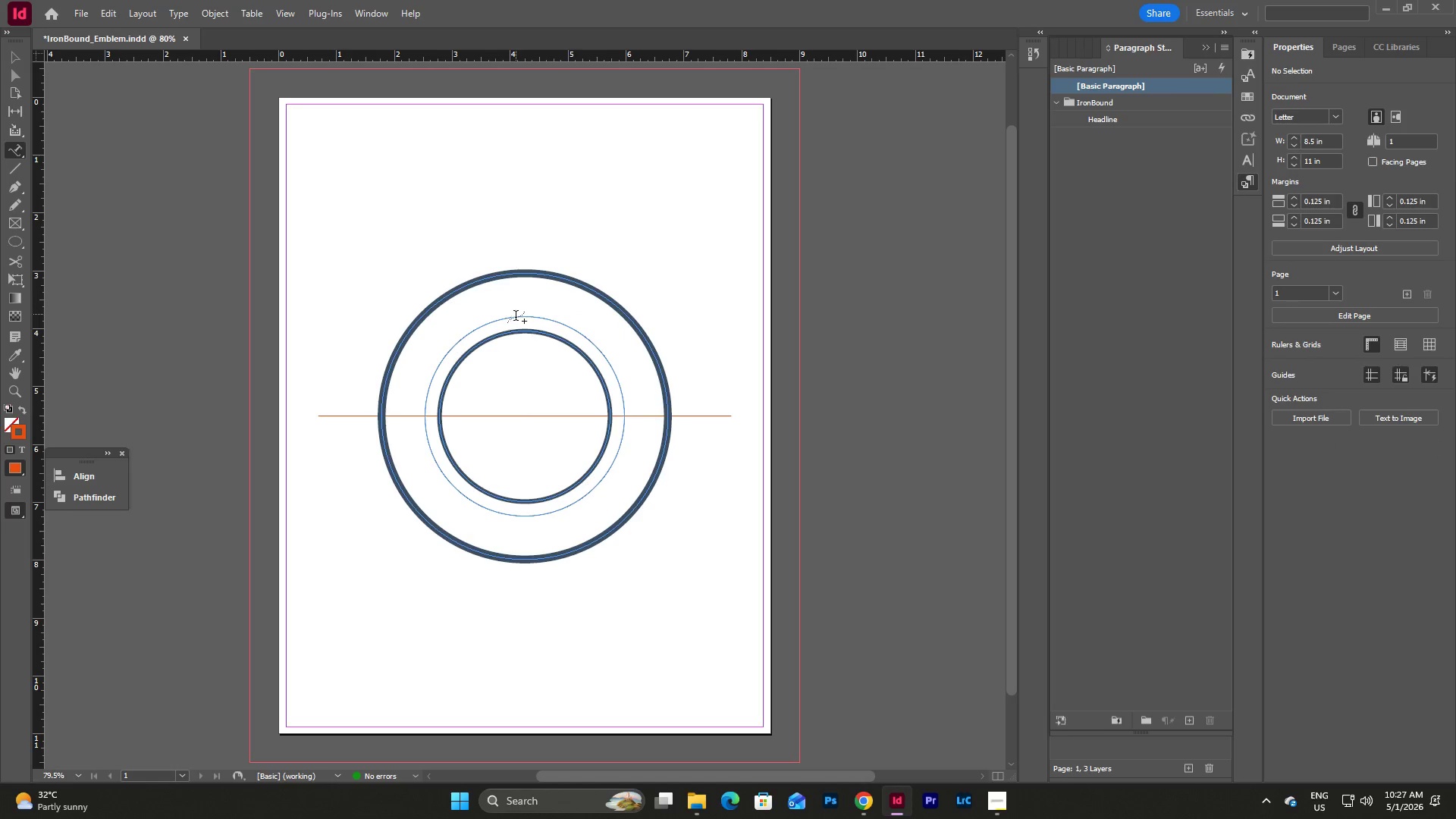 
left_click([507, 317])
 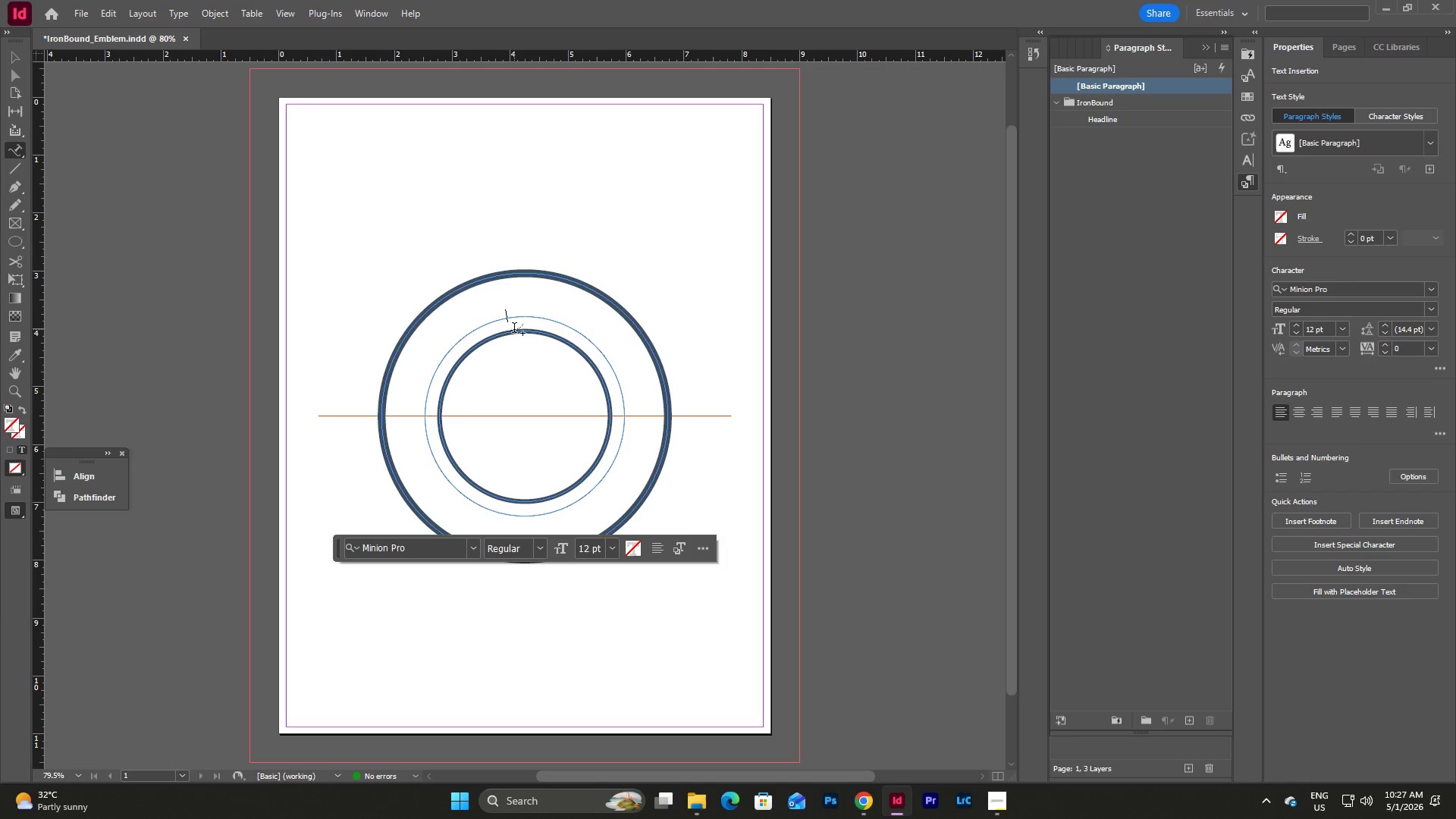 
wait(5.28)
 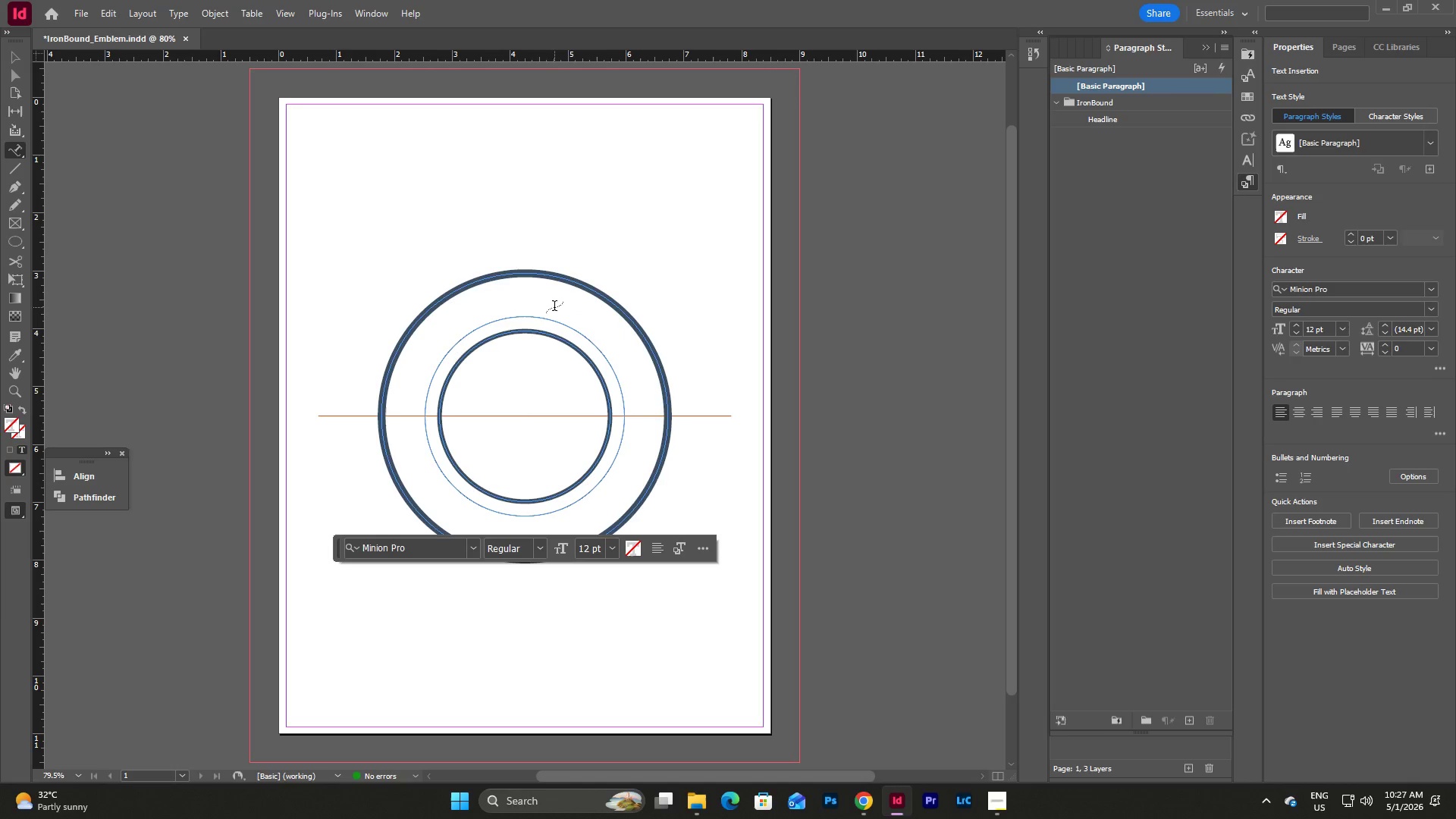 
left_click([1111, 124])
 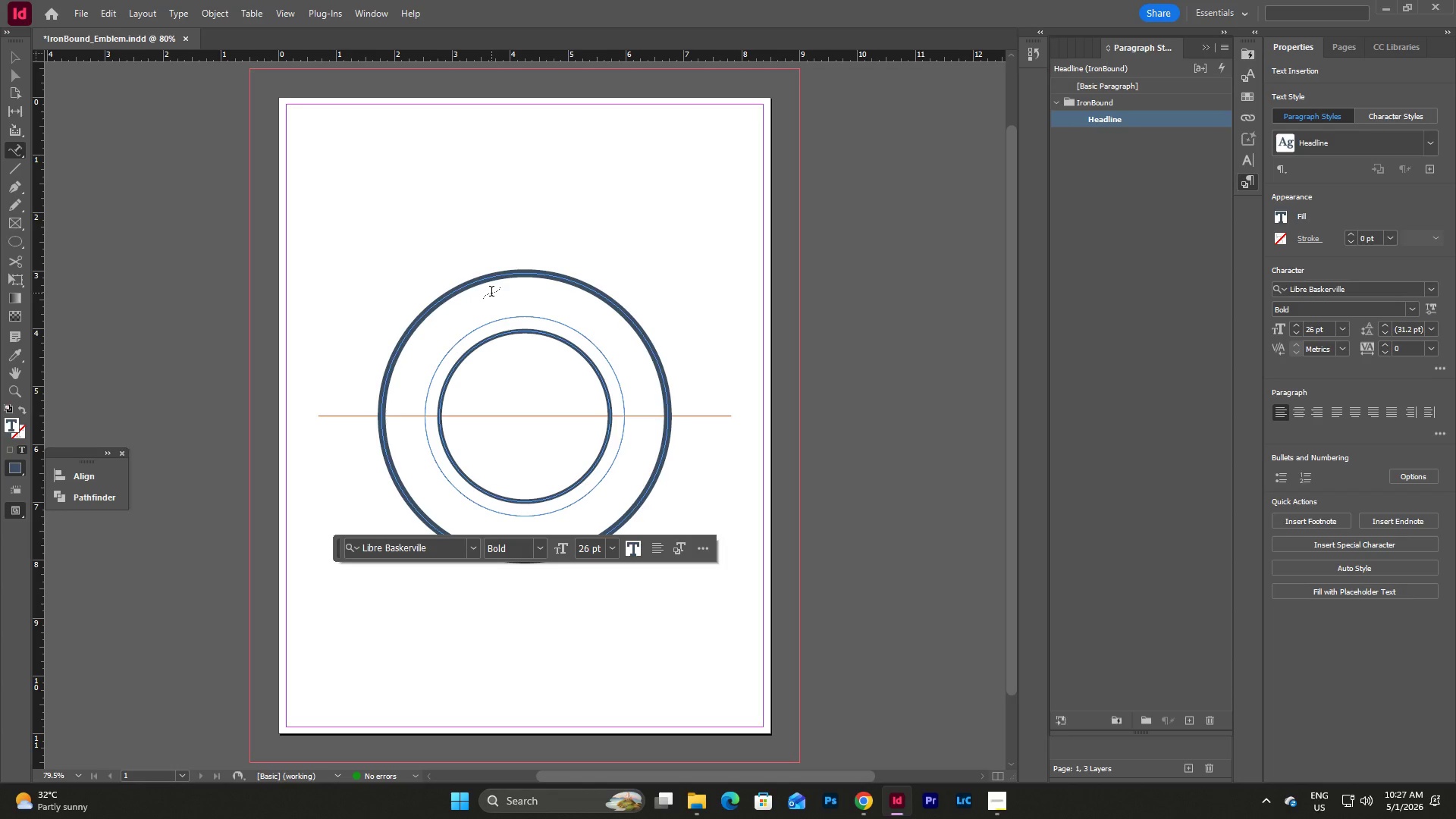 
type(IRON-BOUND CUSTOM ADUS)
 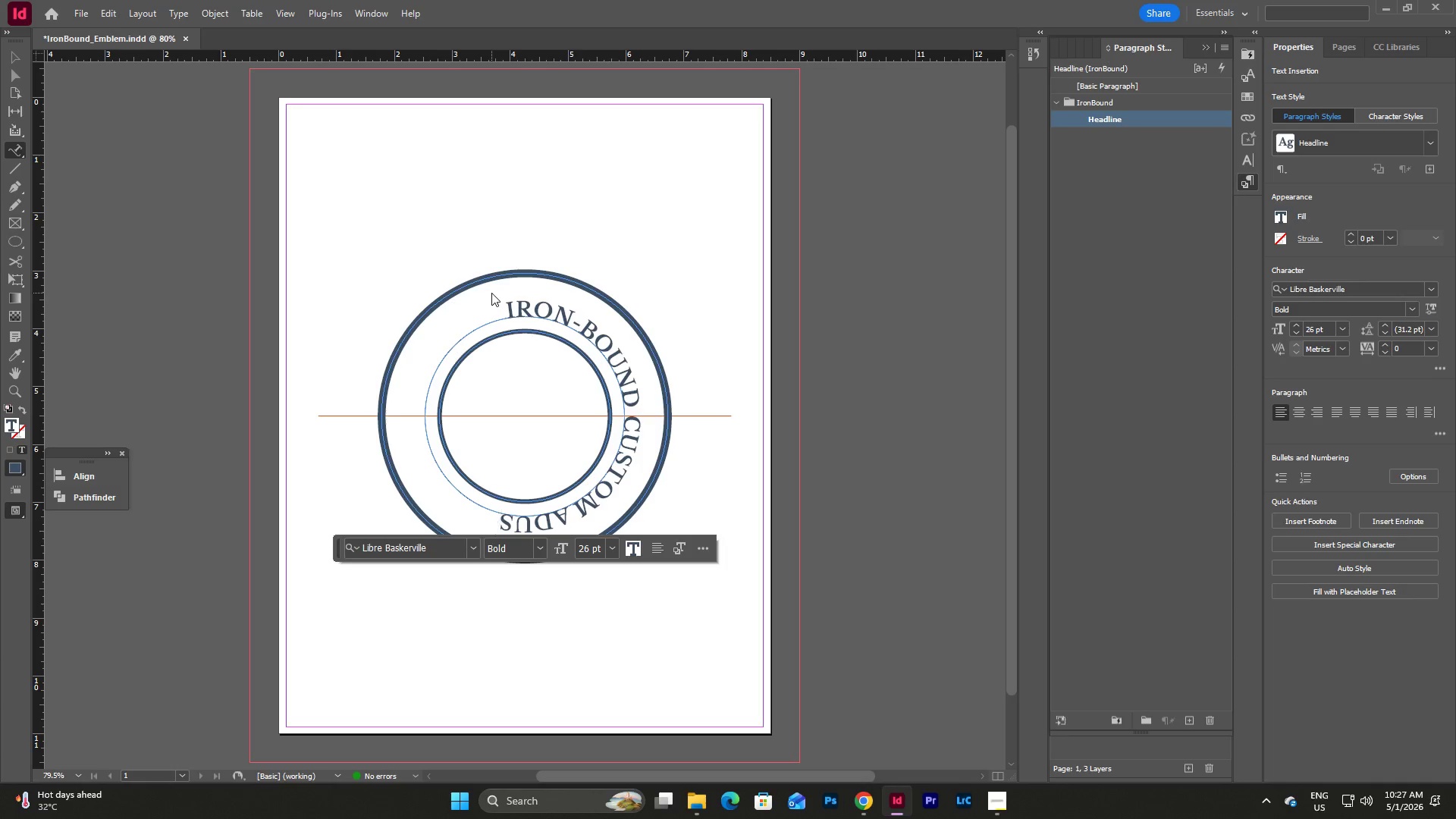 
wait(7.33)
 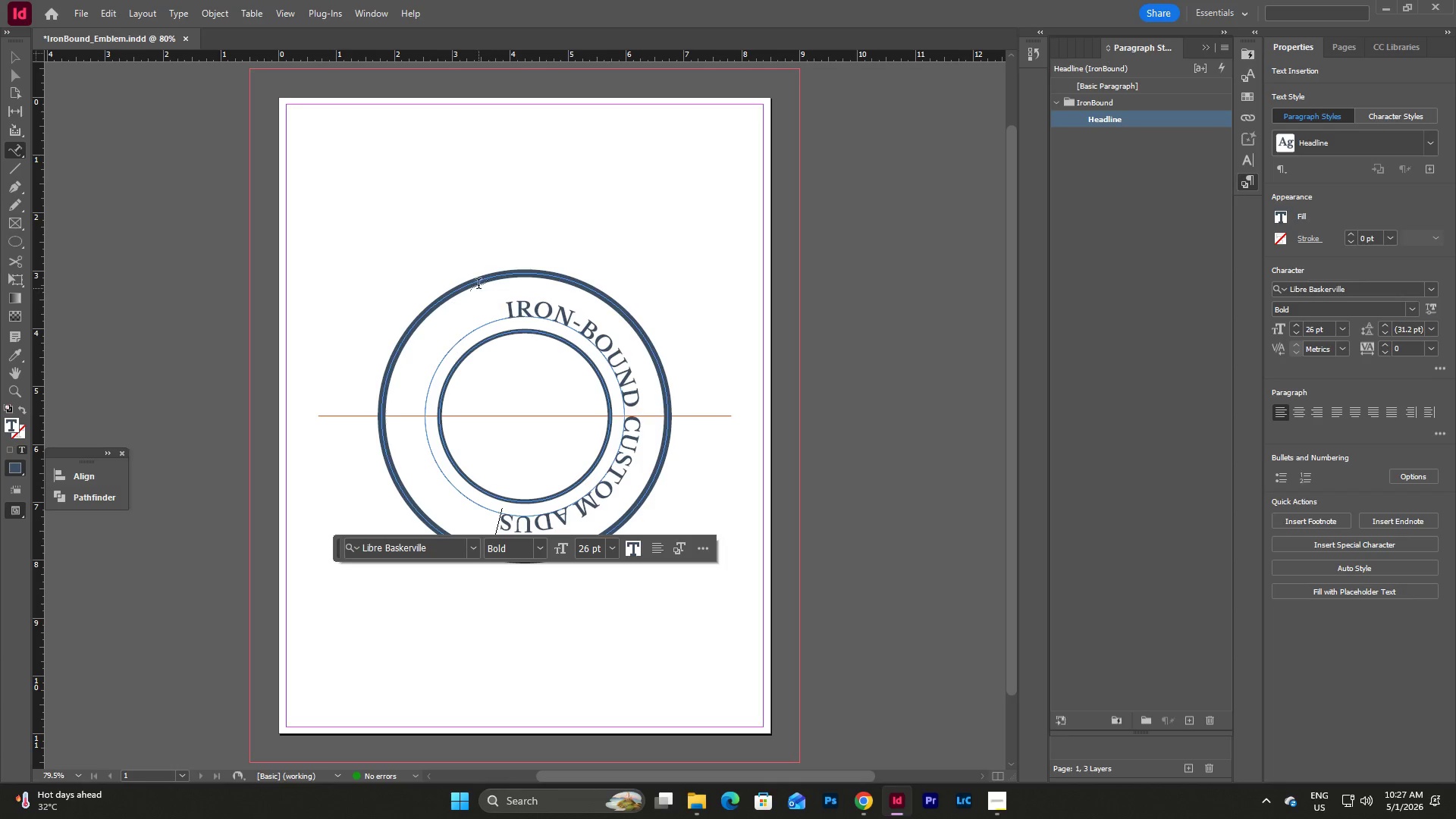 
key(Escape)
 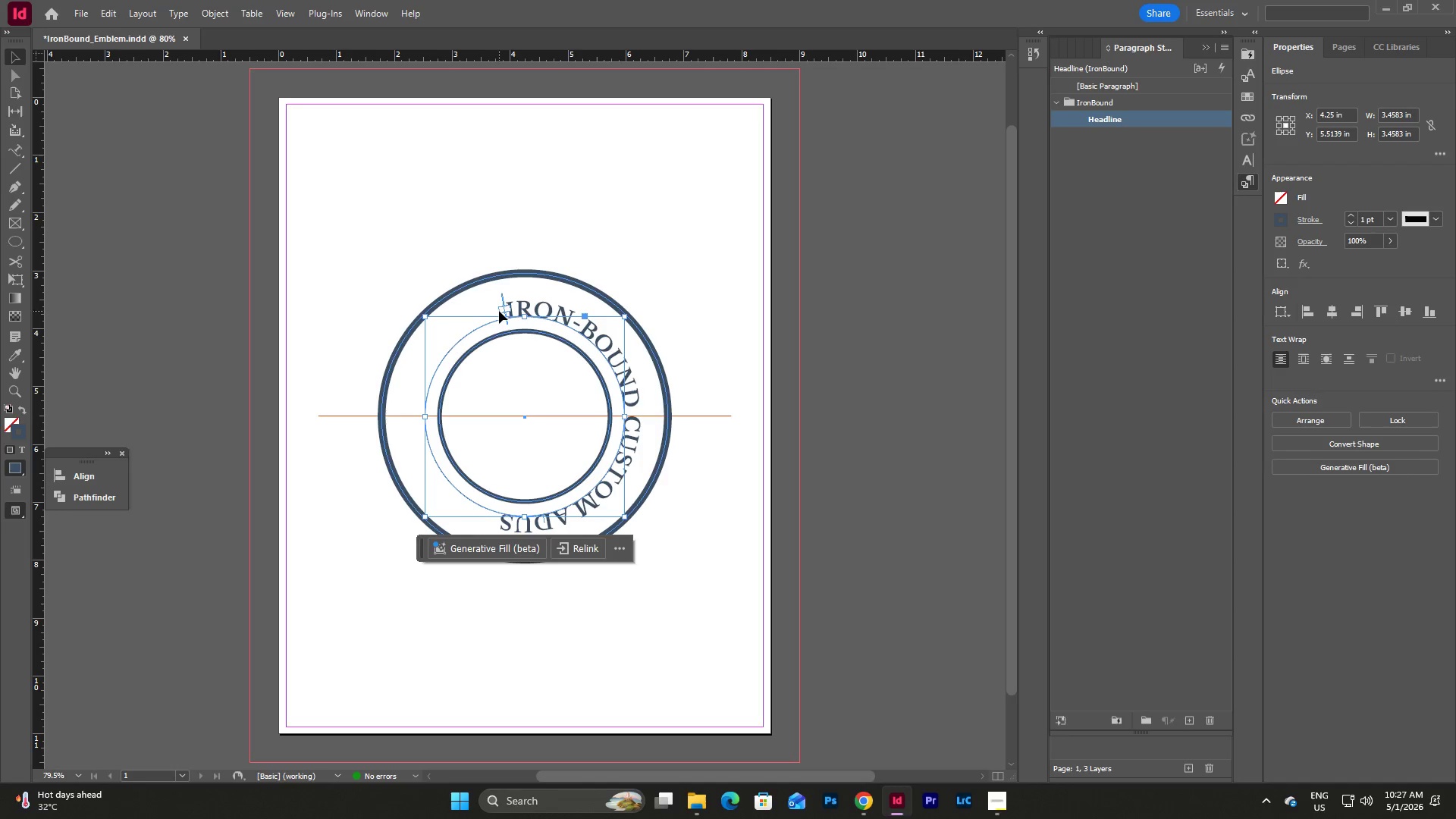 
left_click_drag(start_coordinate=[502, 301], to_coordinate=[420, 416])
 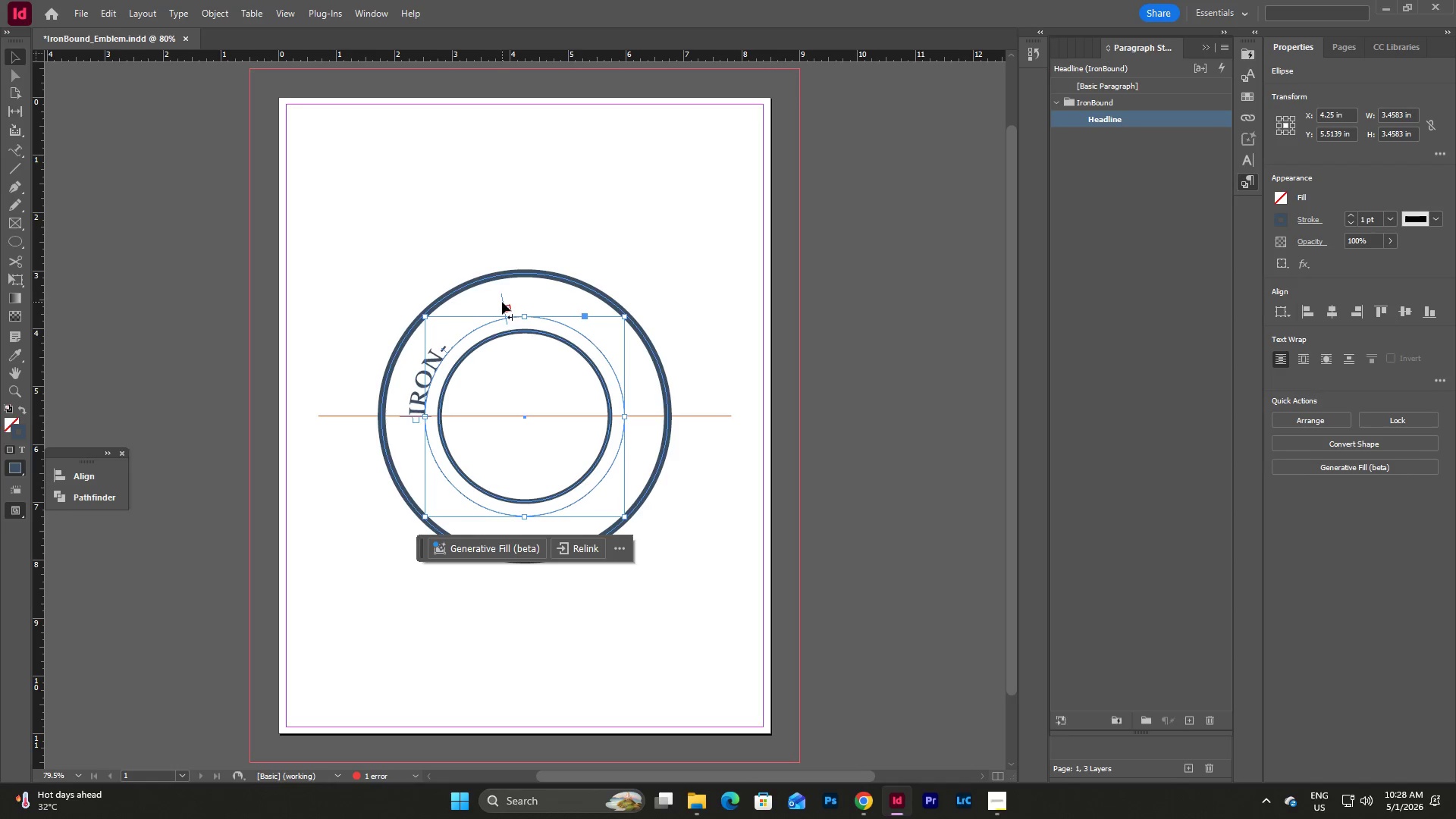 
left_click_drag(start_coordinate=[502, 302], to_coordinate=[616, 366])
 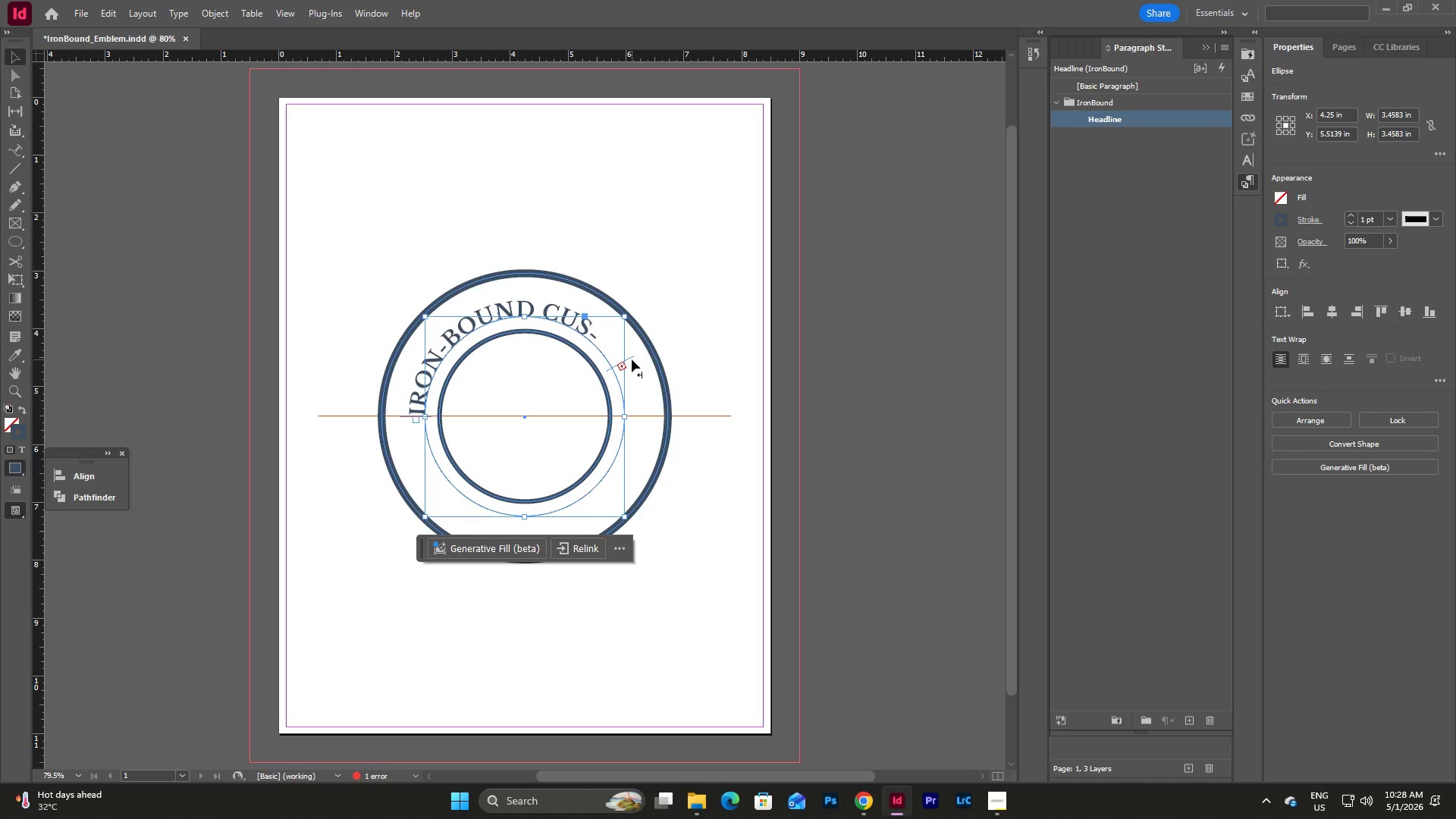 
left_click_drag(start_coordinate=[629, 357], to_coordinate=[645, 416])
 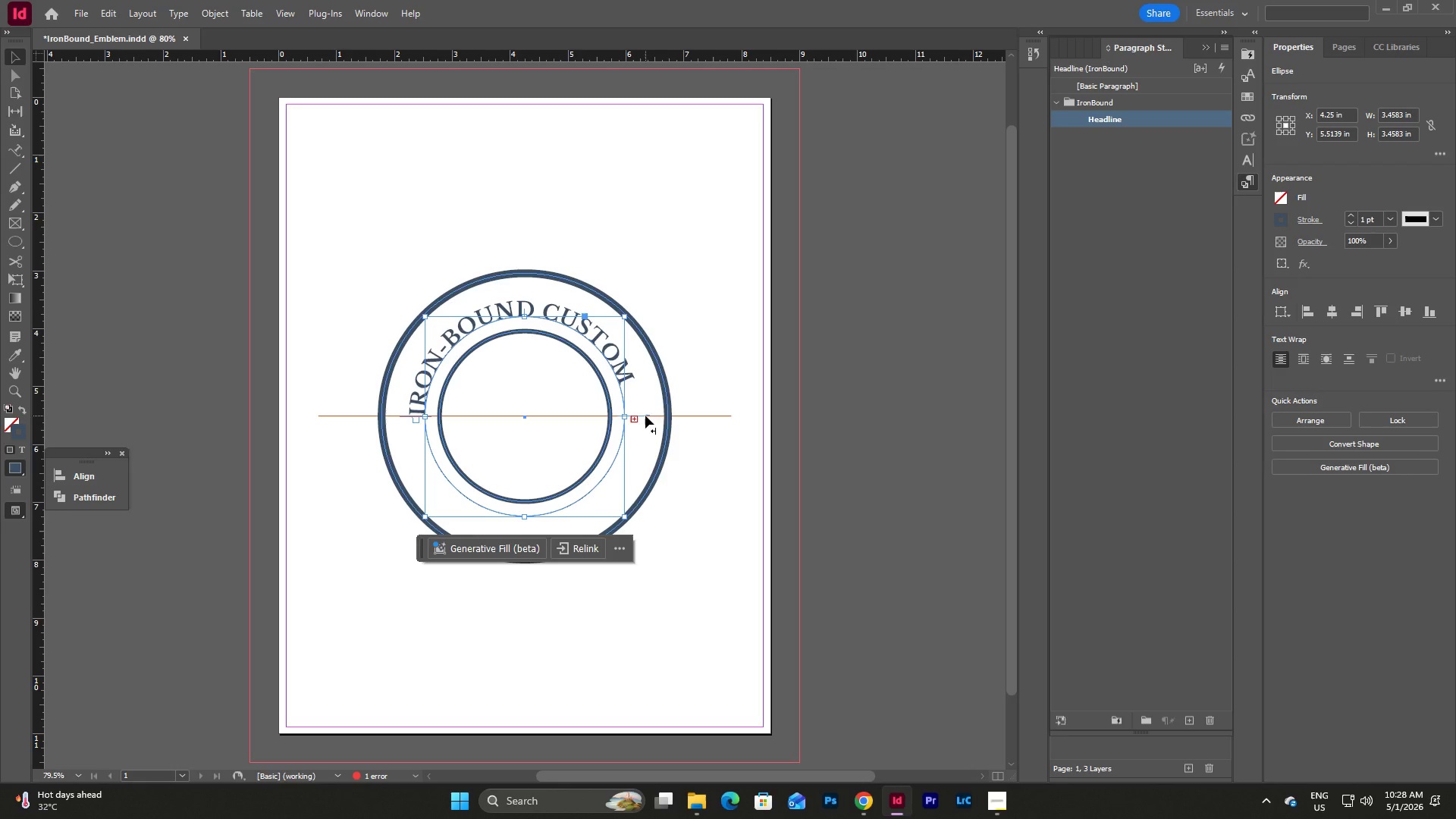 
left_click_drag(start_coordinate=[645, 416], to_coordinate=[645, 441])
 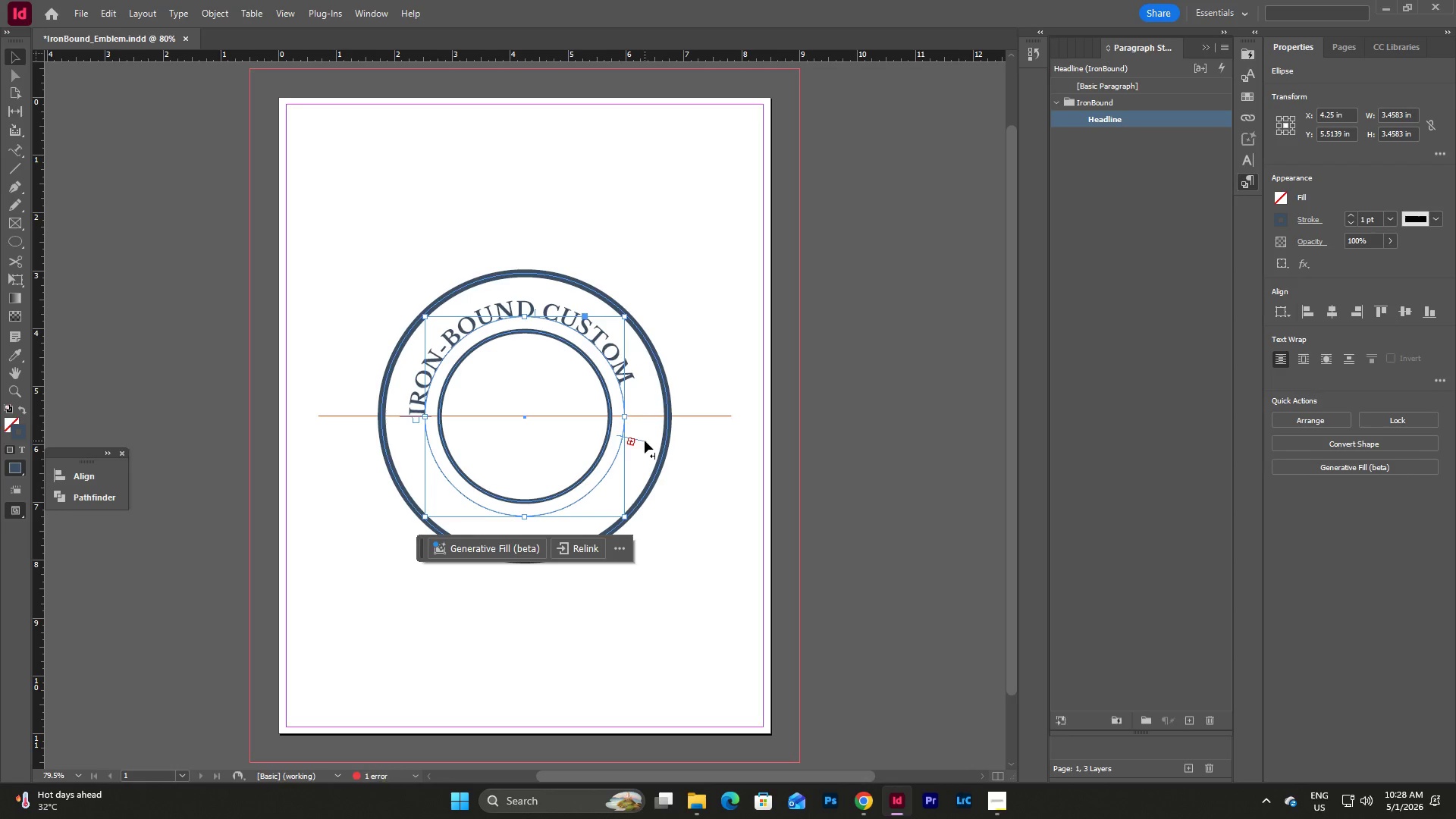 
left_click_drag(start_coordinate=[645, 441], to_coordinate=[625, 474])
 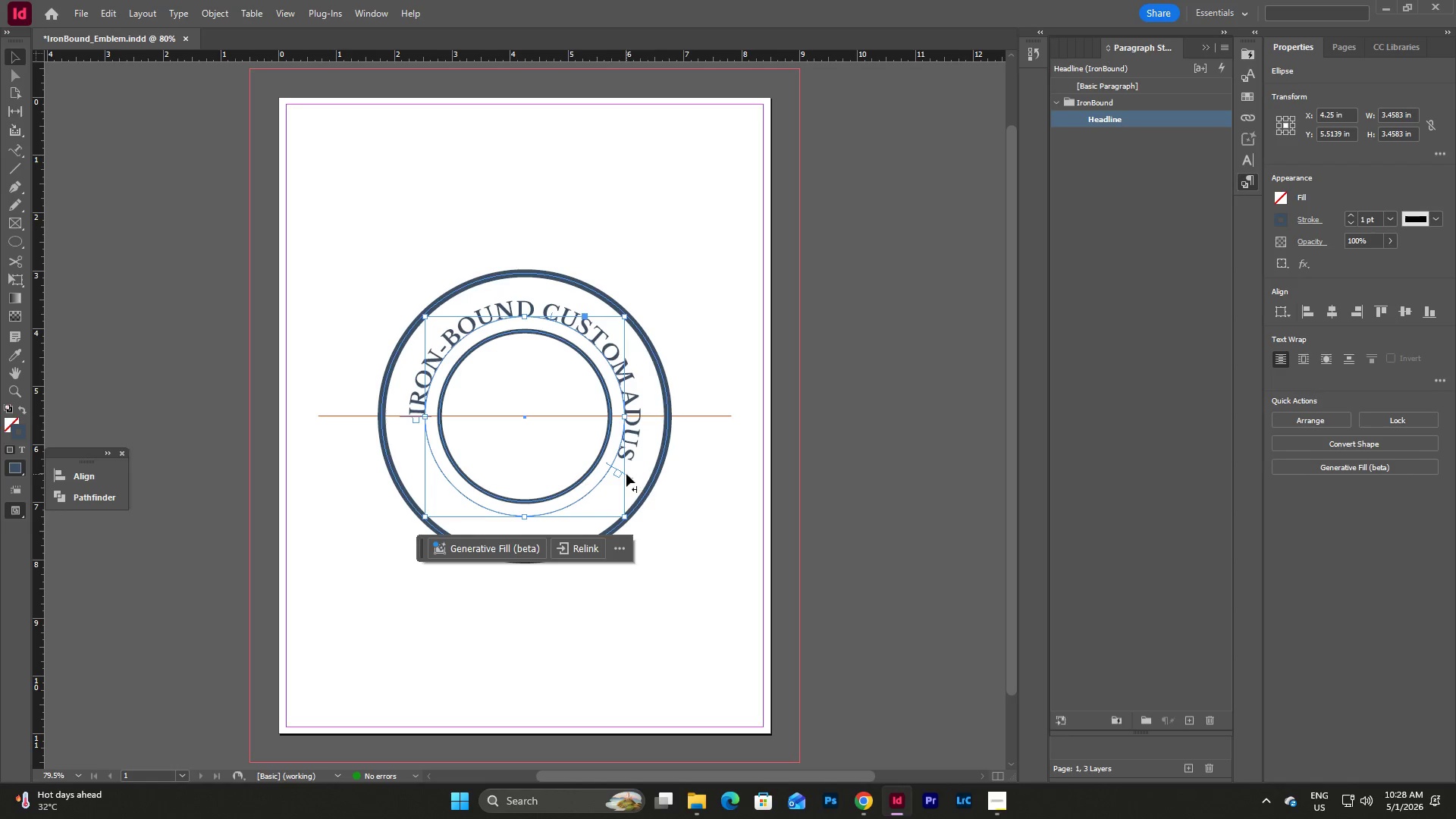 
left_click_drag(start_coordinate=[626, 474], to_coordinate=[641, 416])
 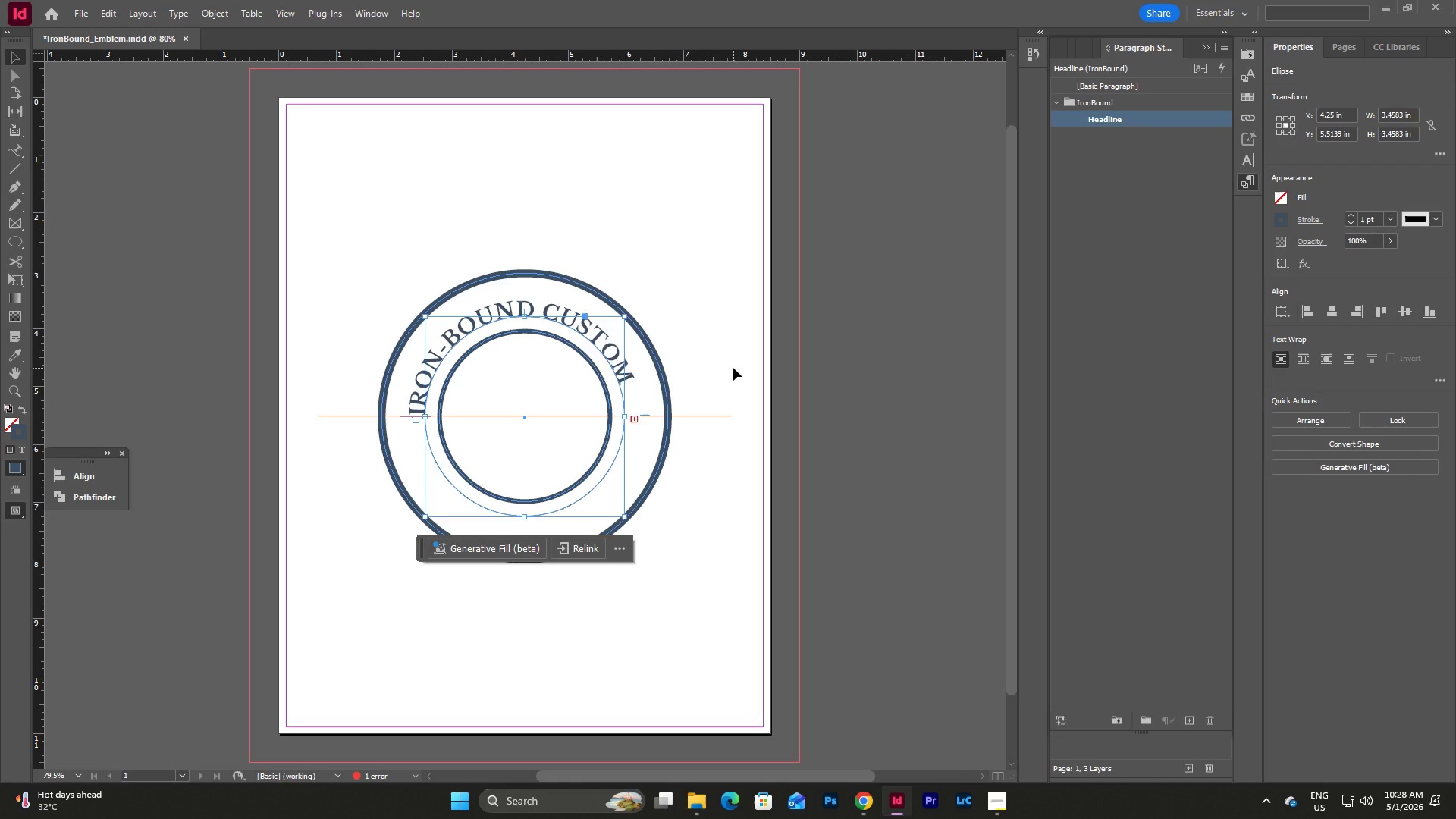 
left_click([733, 368])
 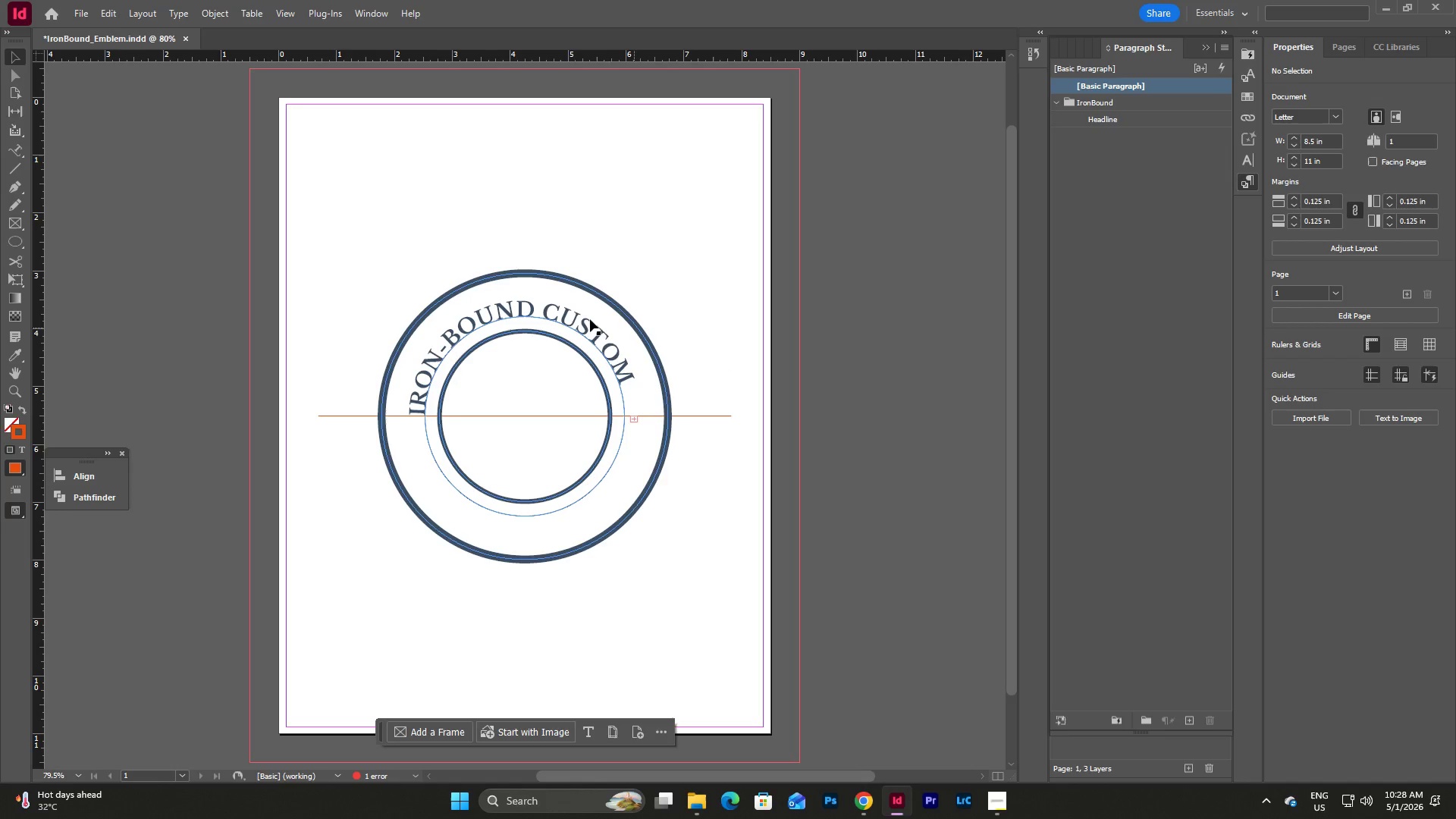 
left_click([685, 281])
 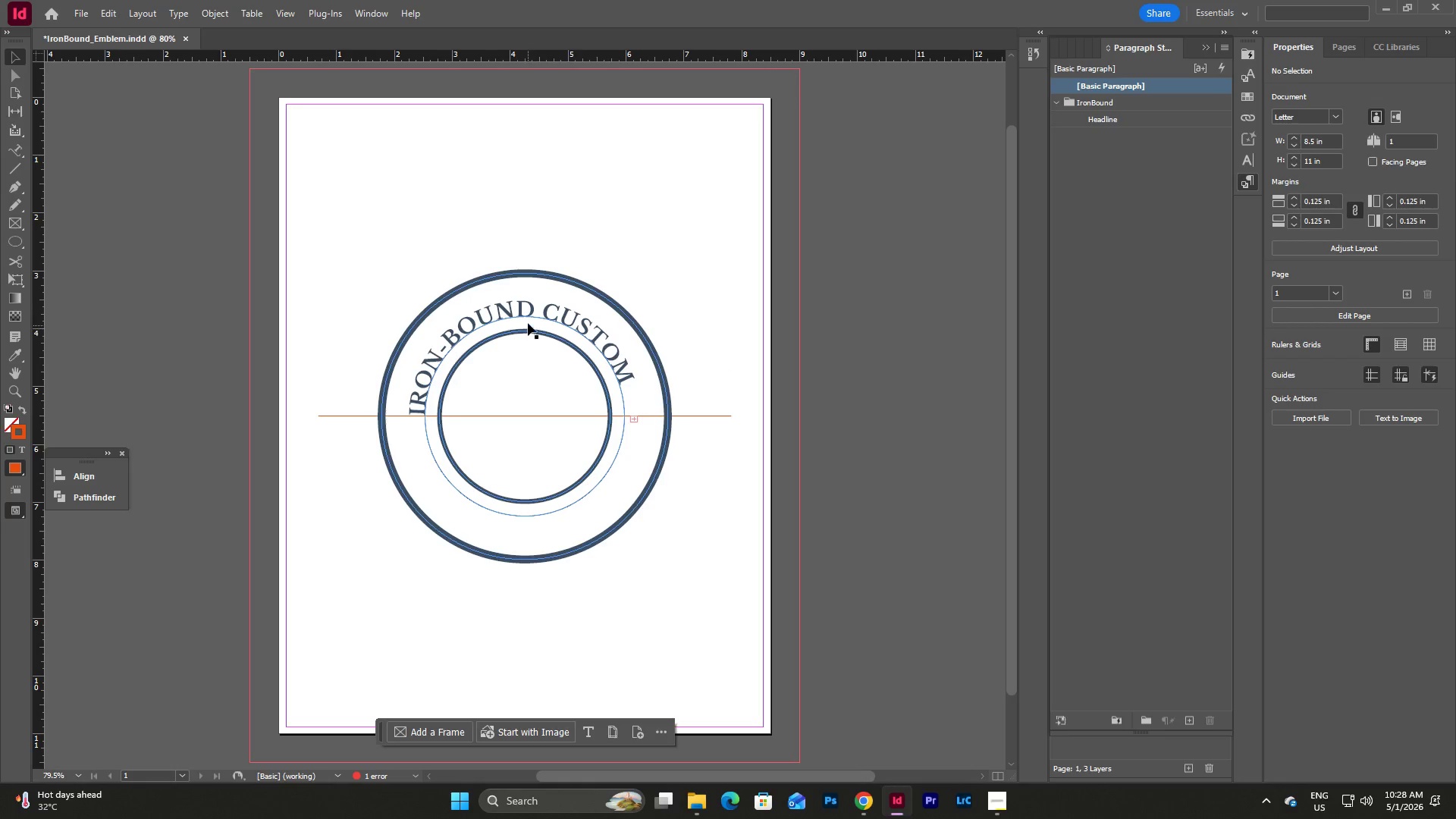 
left_click([529, 310])
 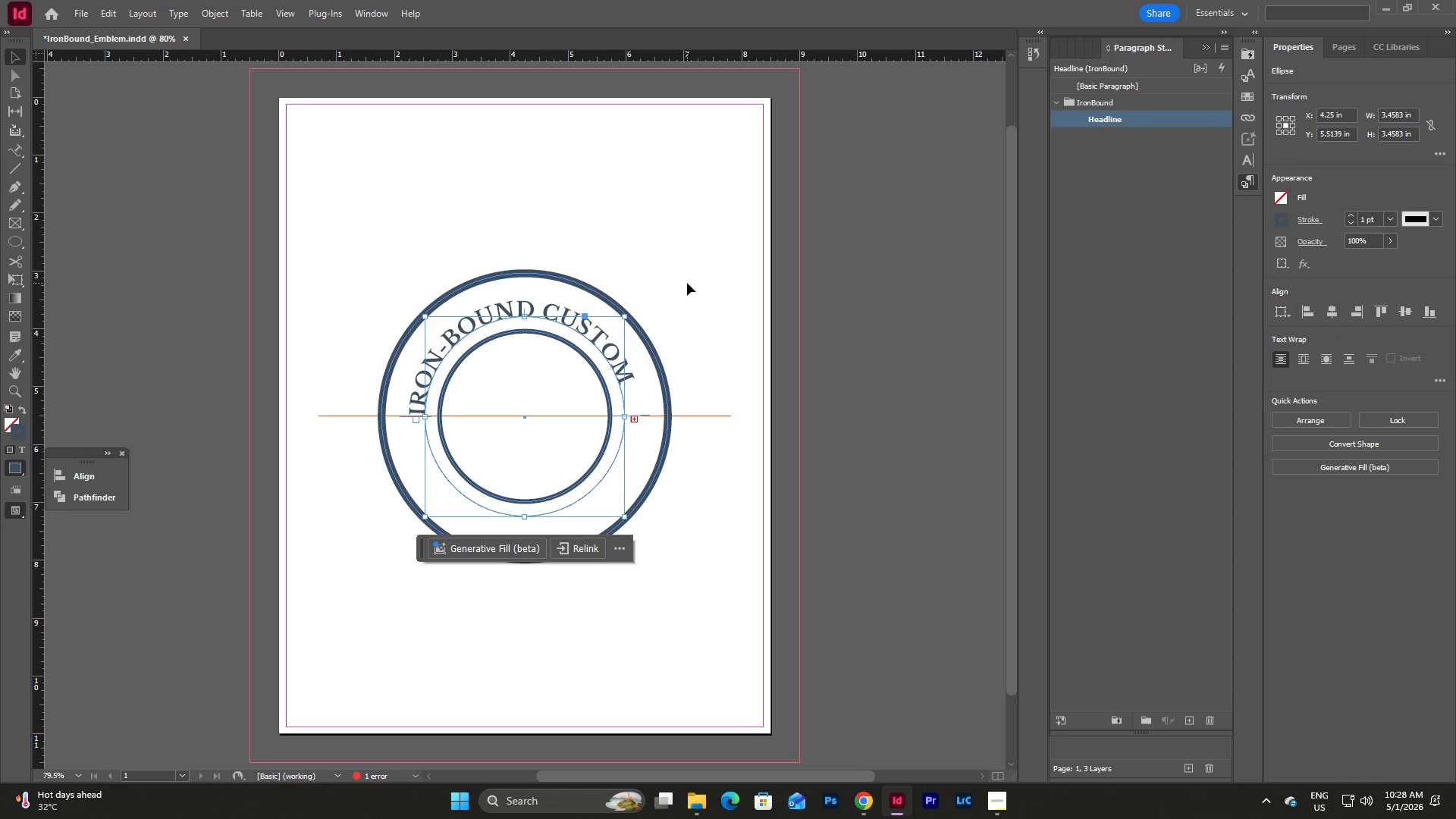 
left_click([687, 283])
 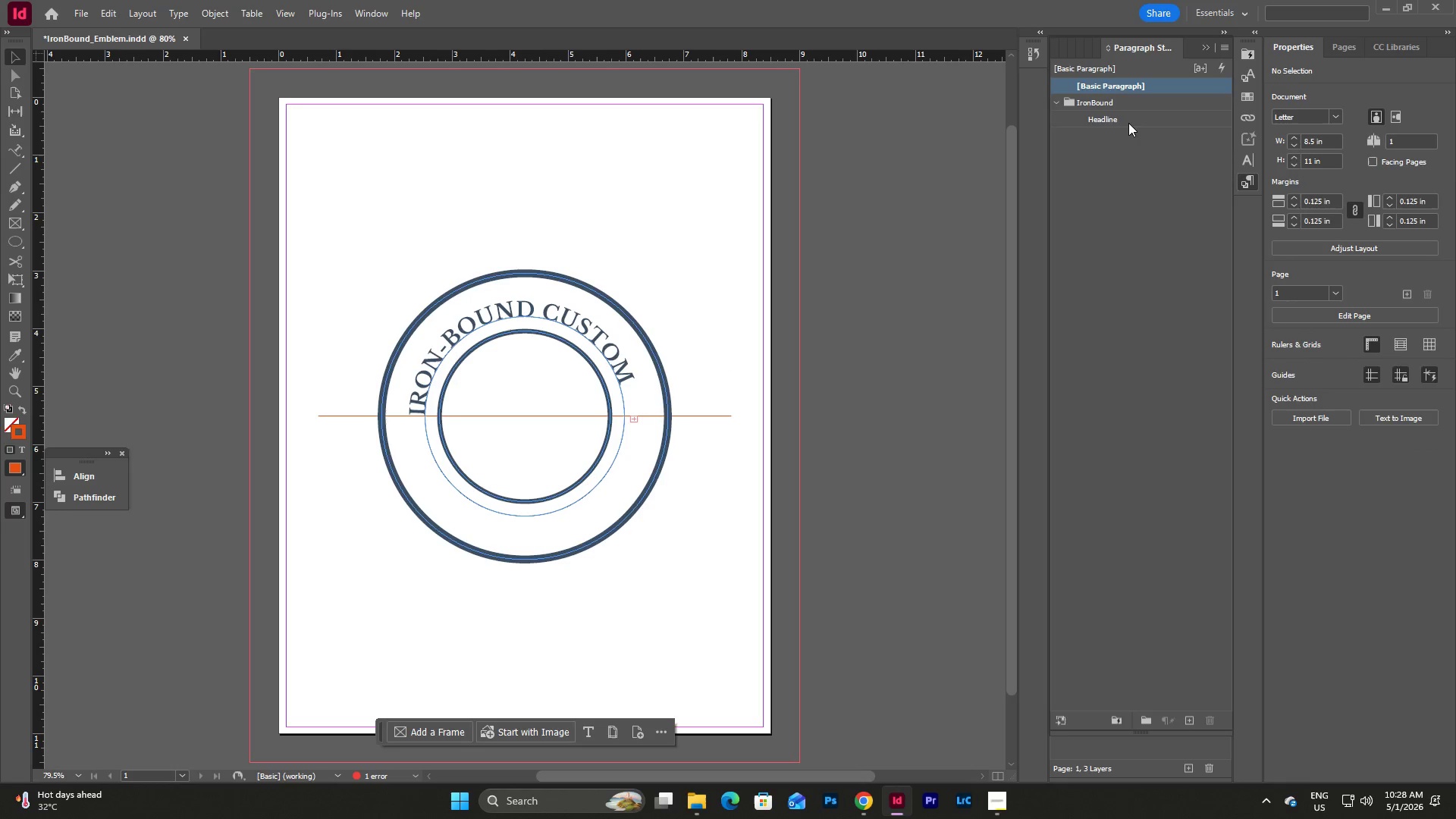 
double_click([1128, 119])
 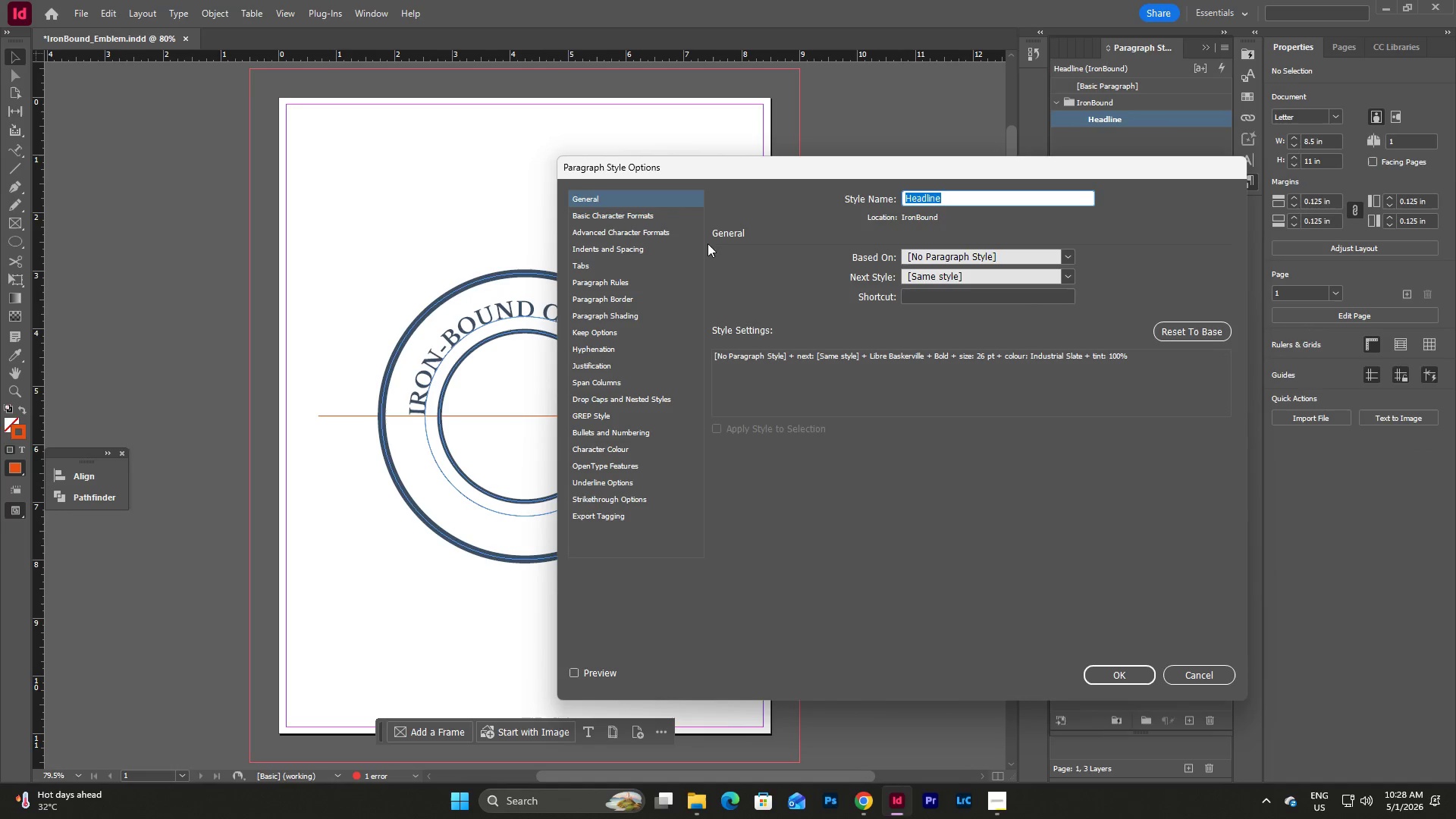 
mouse_move([660, 218])
 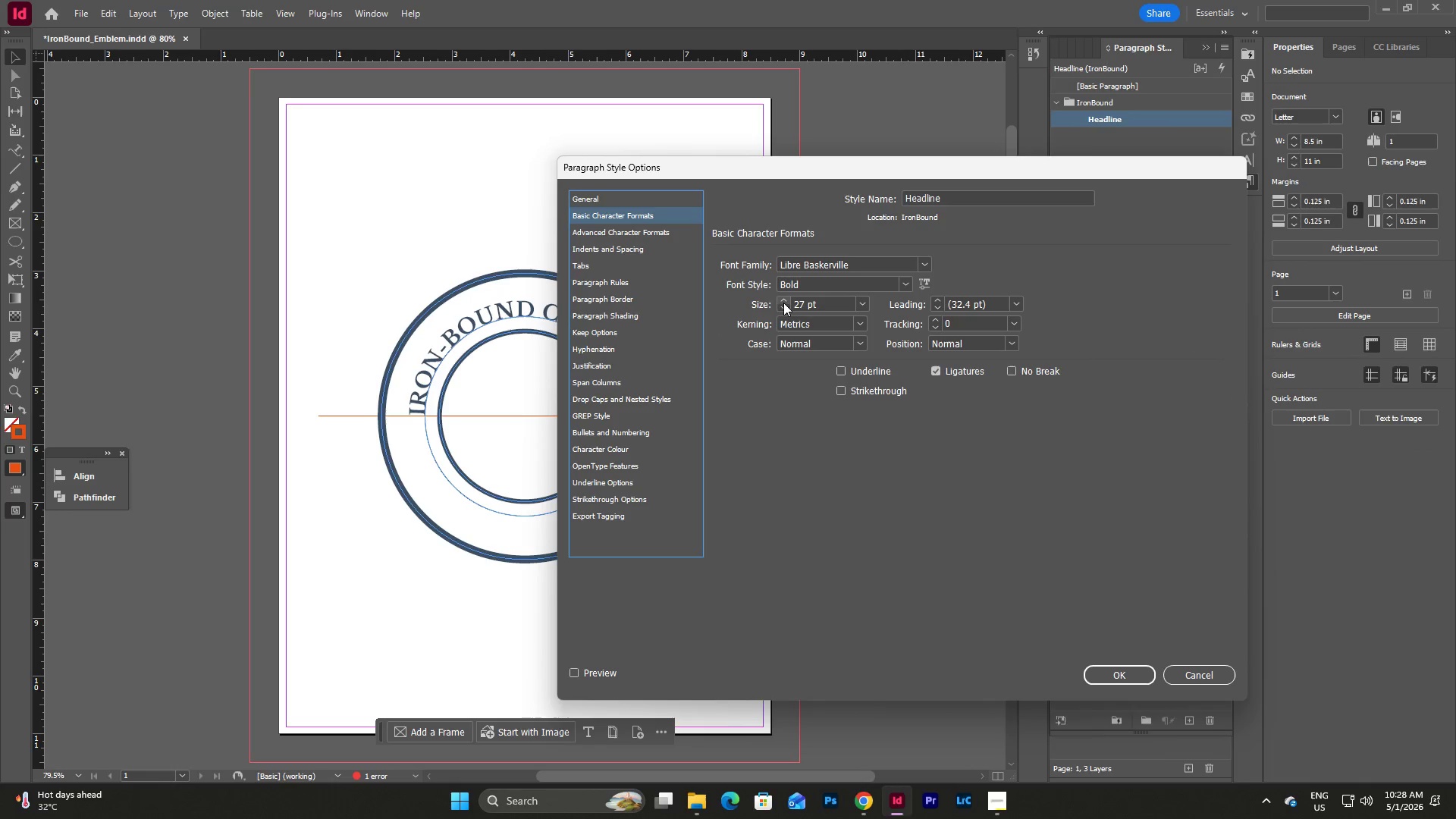 
double_click([783, 306])
 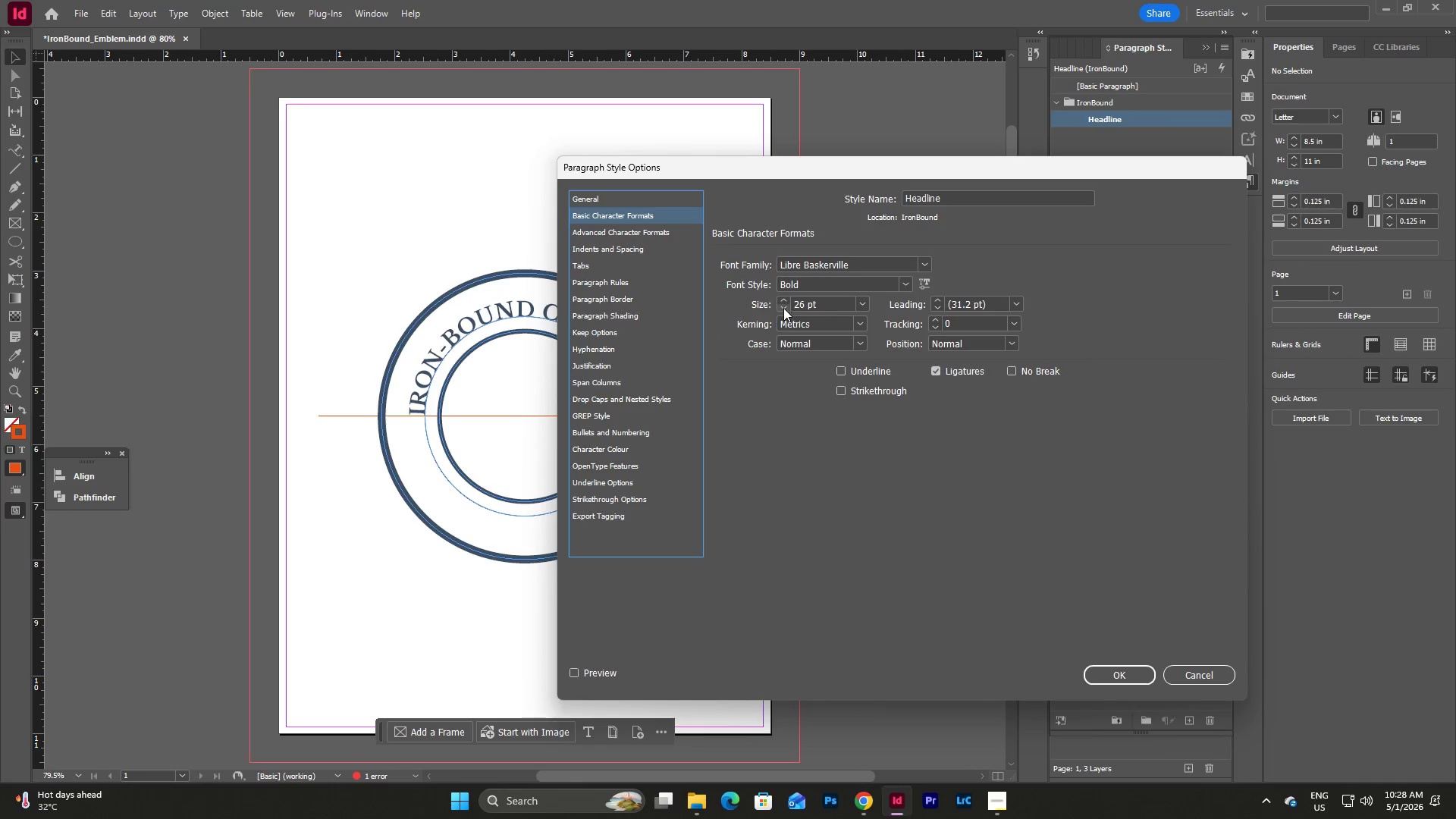 
triple_click([783, 308])
 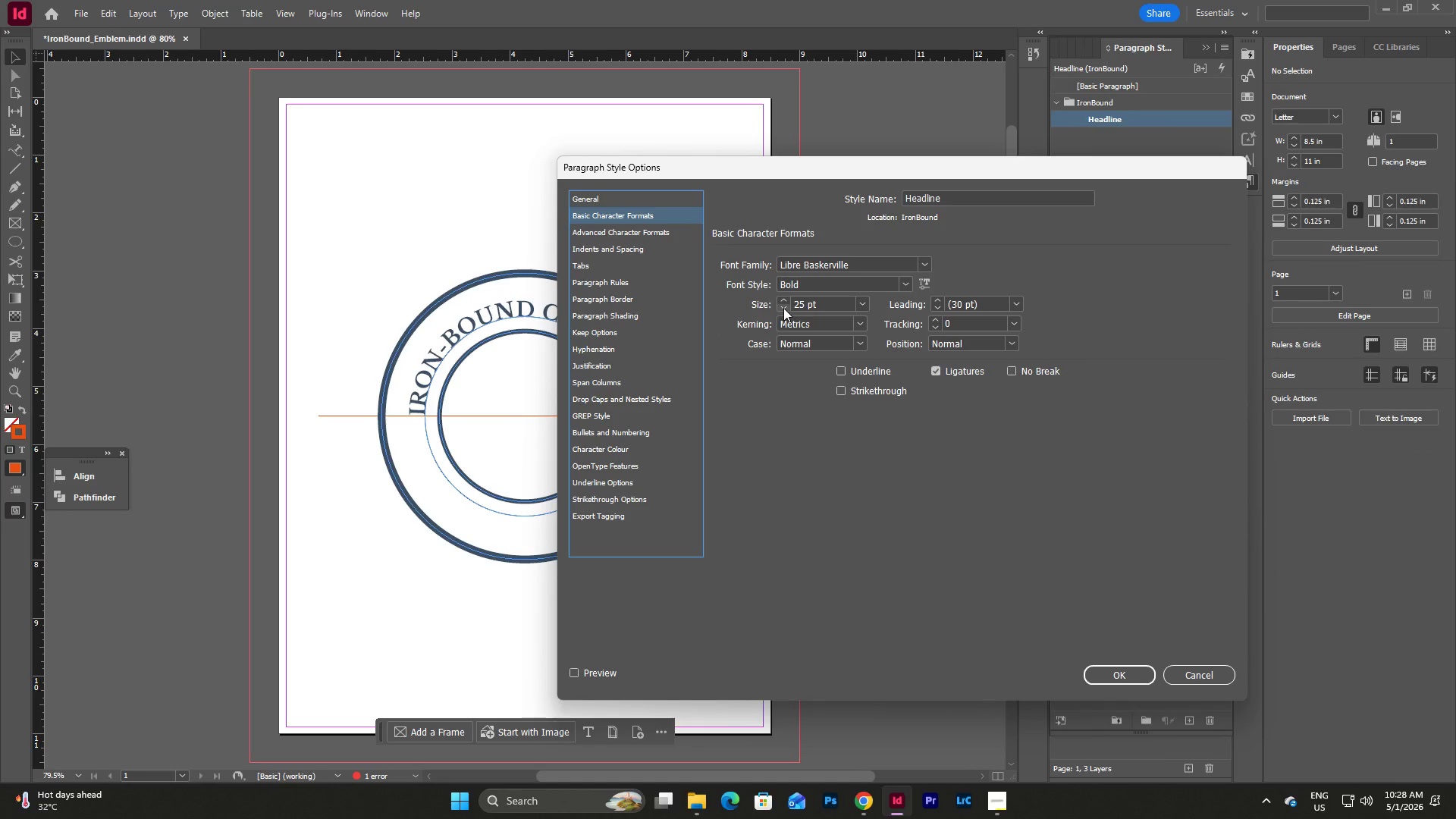 
left_click([783, 308])
 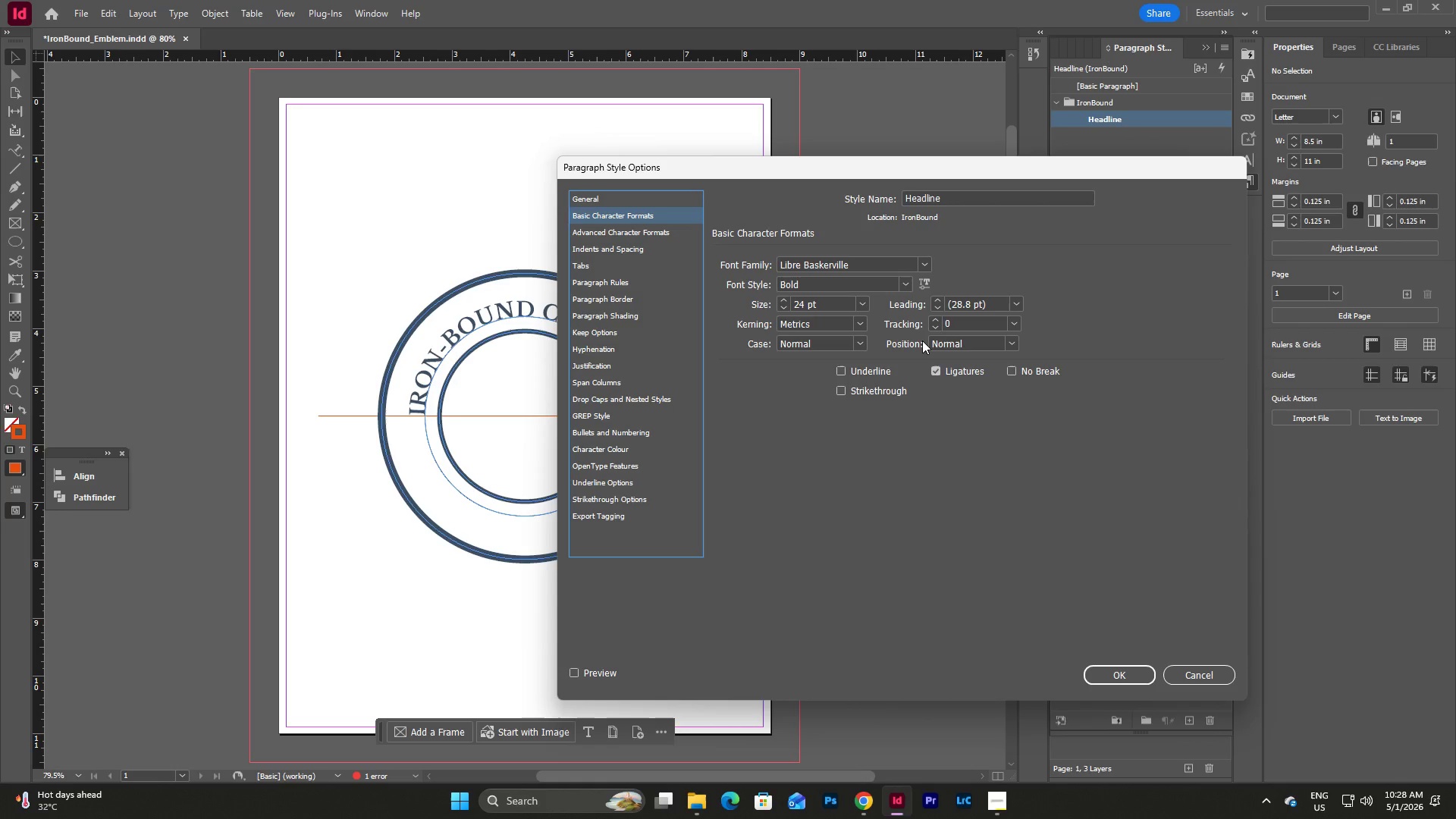 
wait(6.55)
 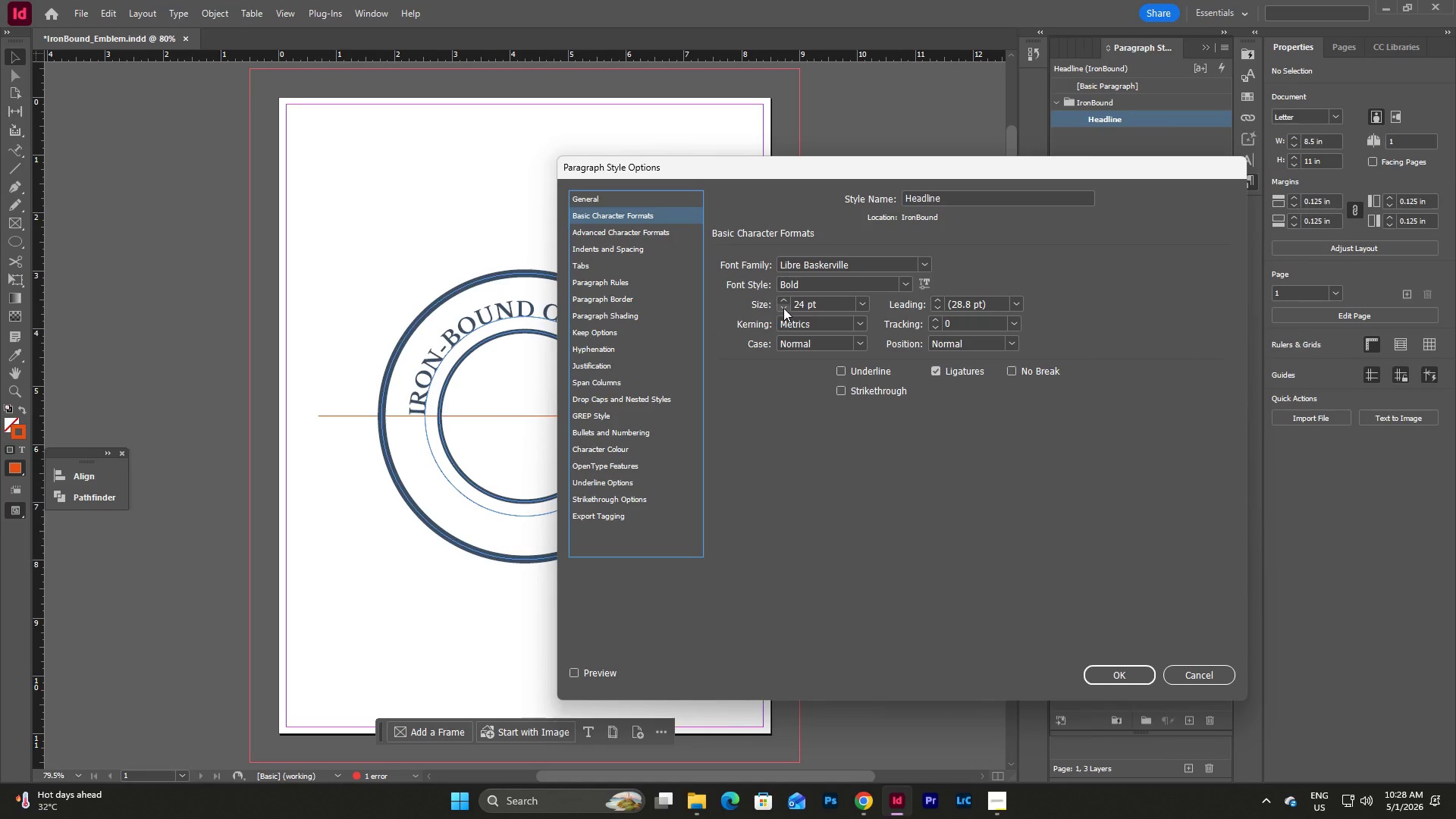 
left_click([1015, 322])
 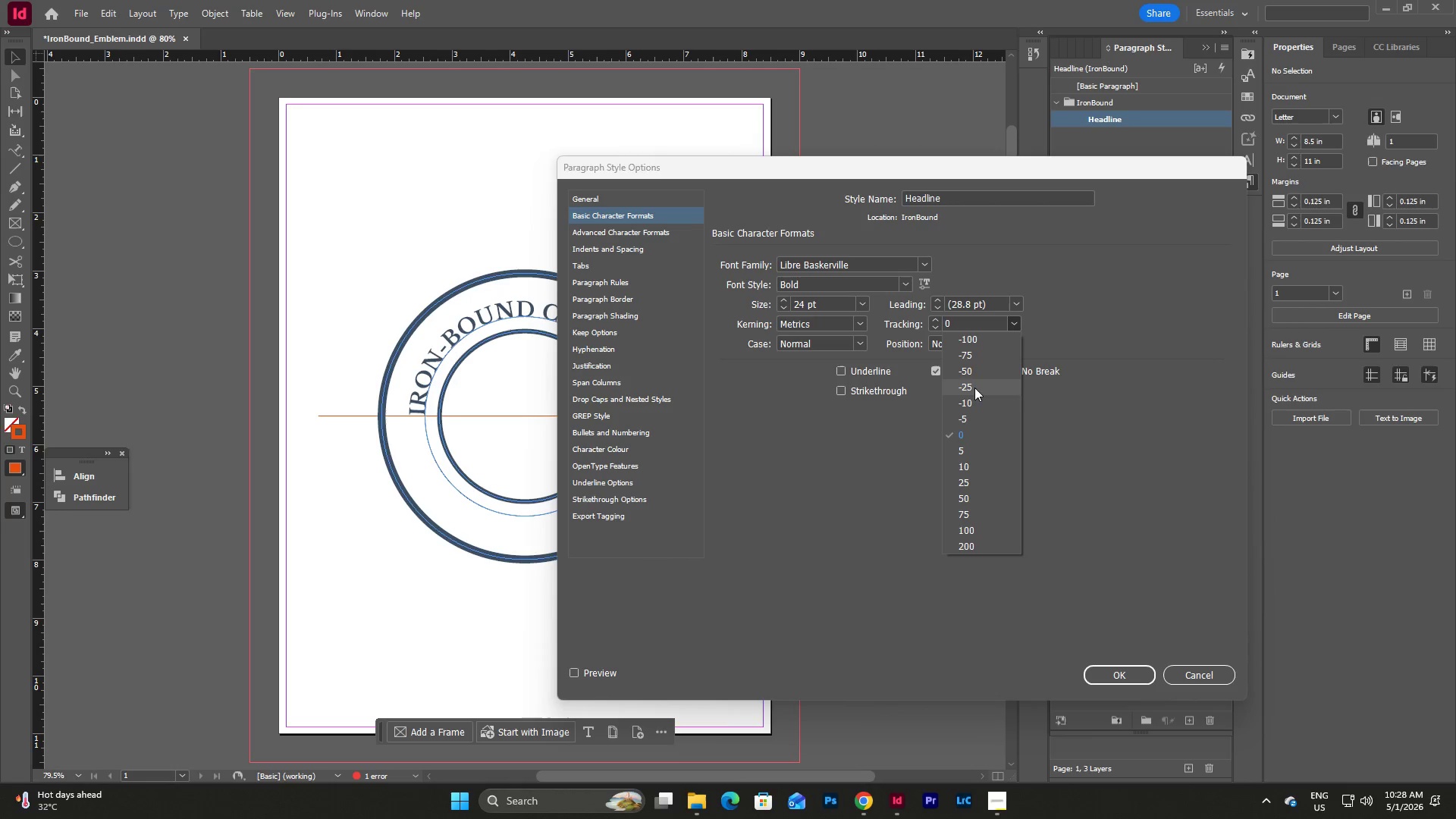 
left_click([975, 404])
 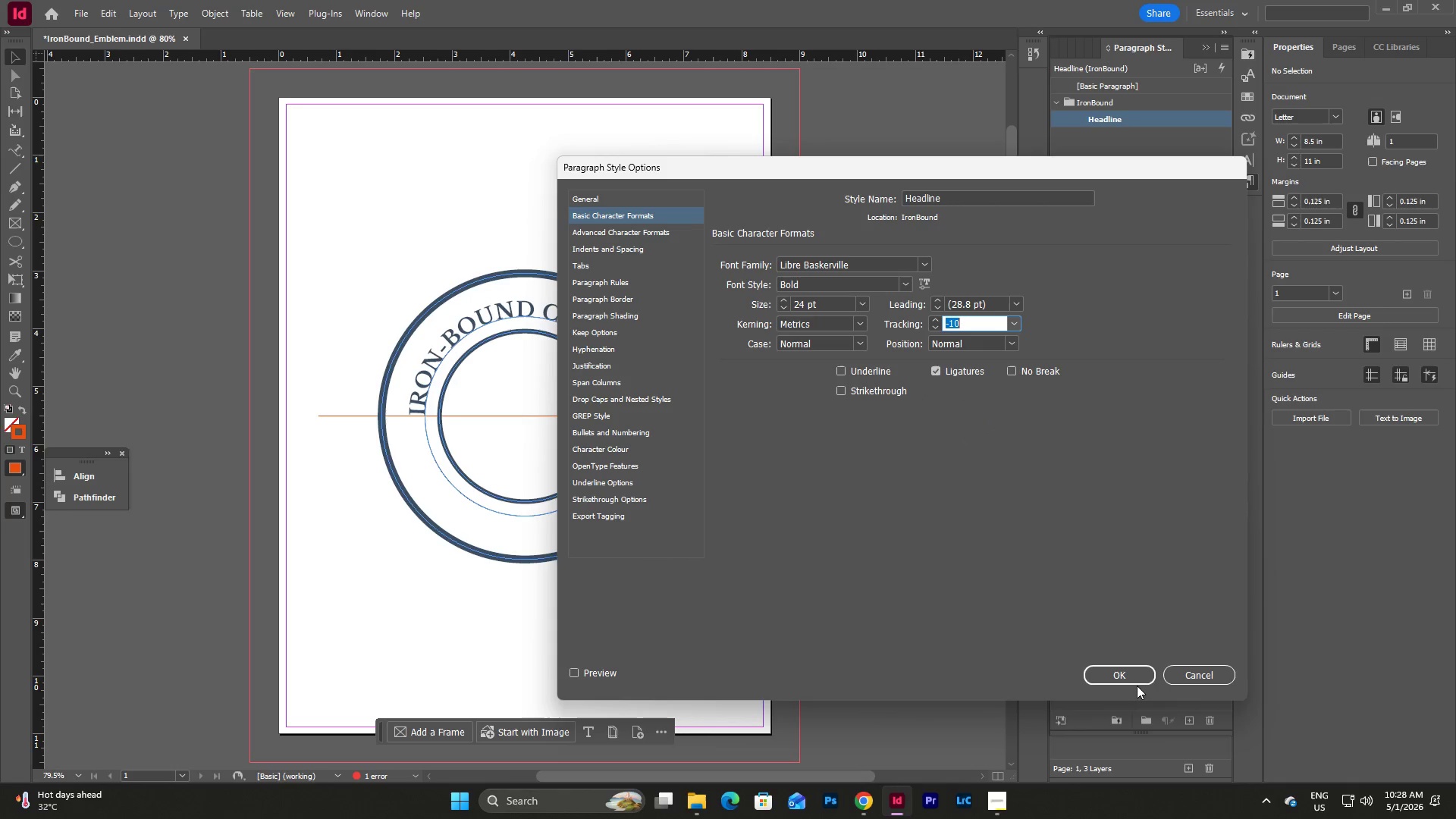 
left_click([1134, 675])
 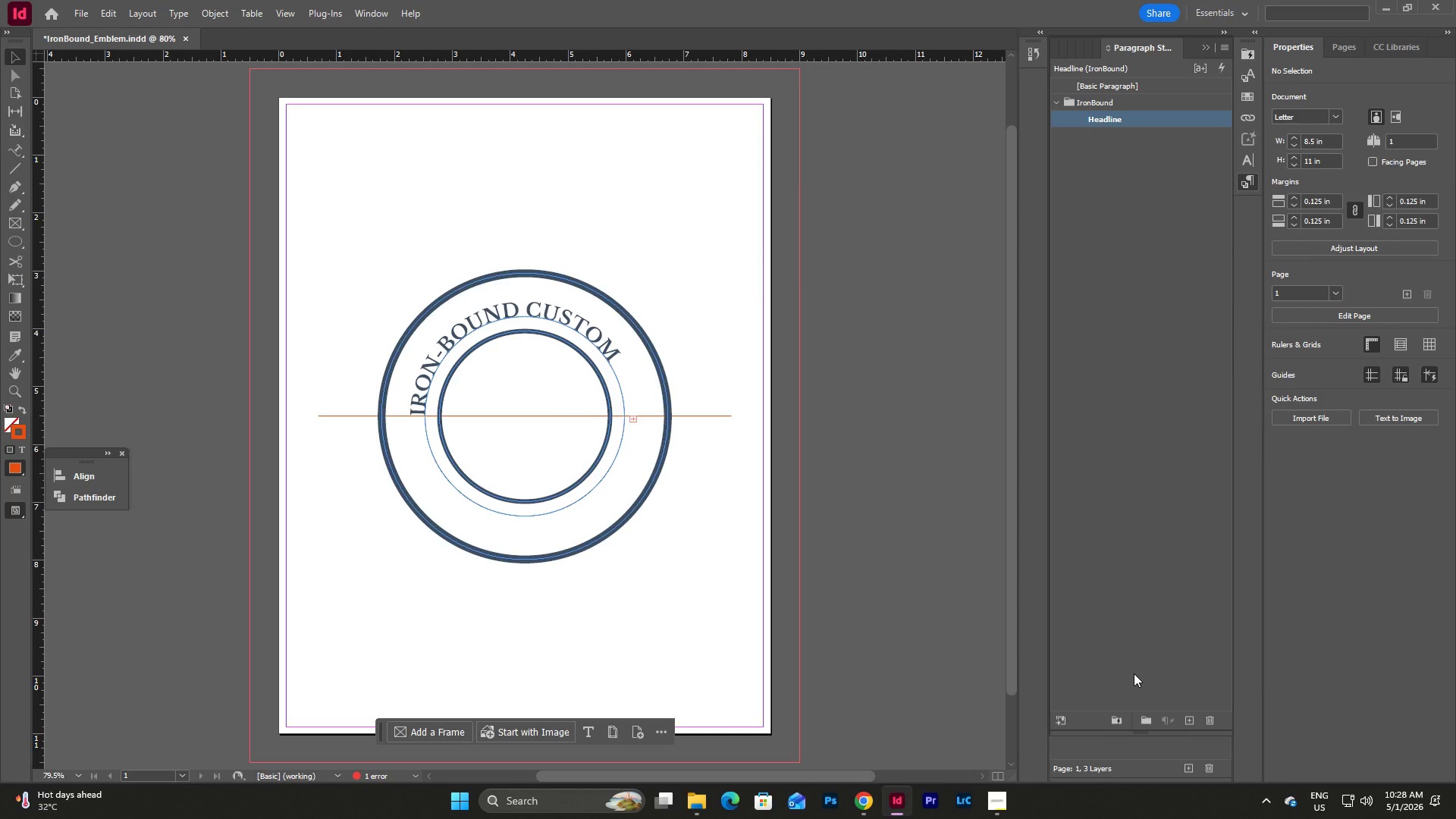 
double_click([1112, 119])
 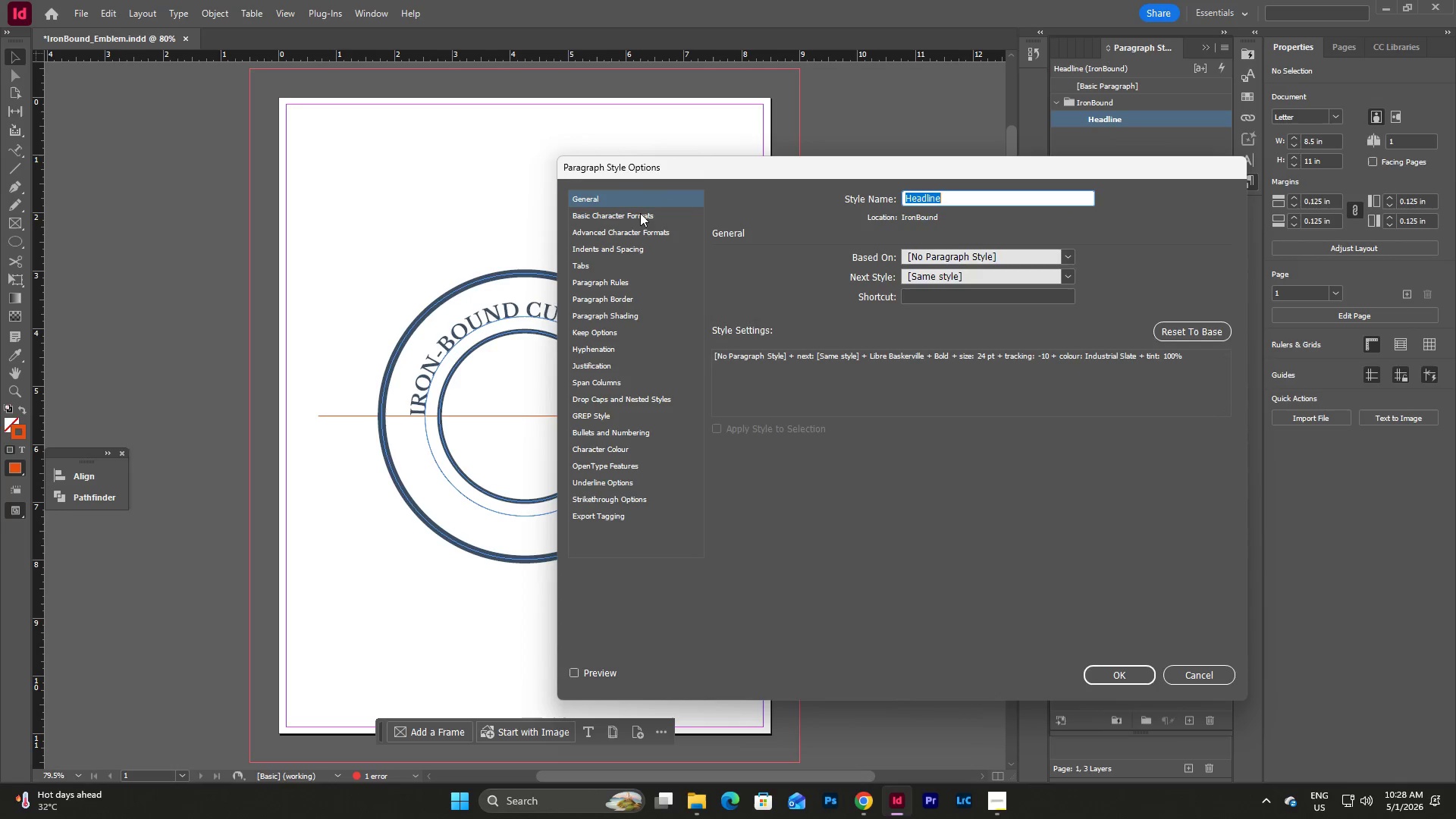 
left_click([633, 218])
 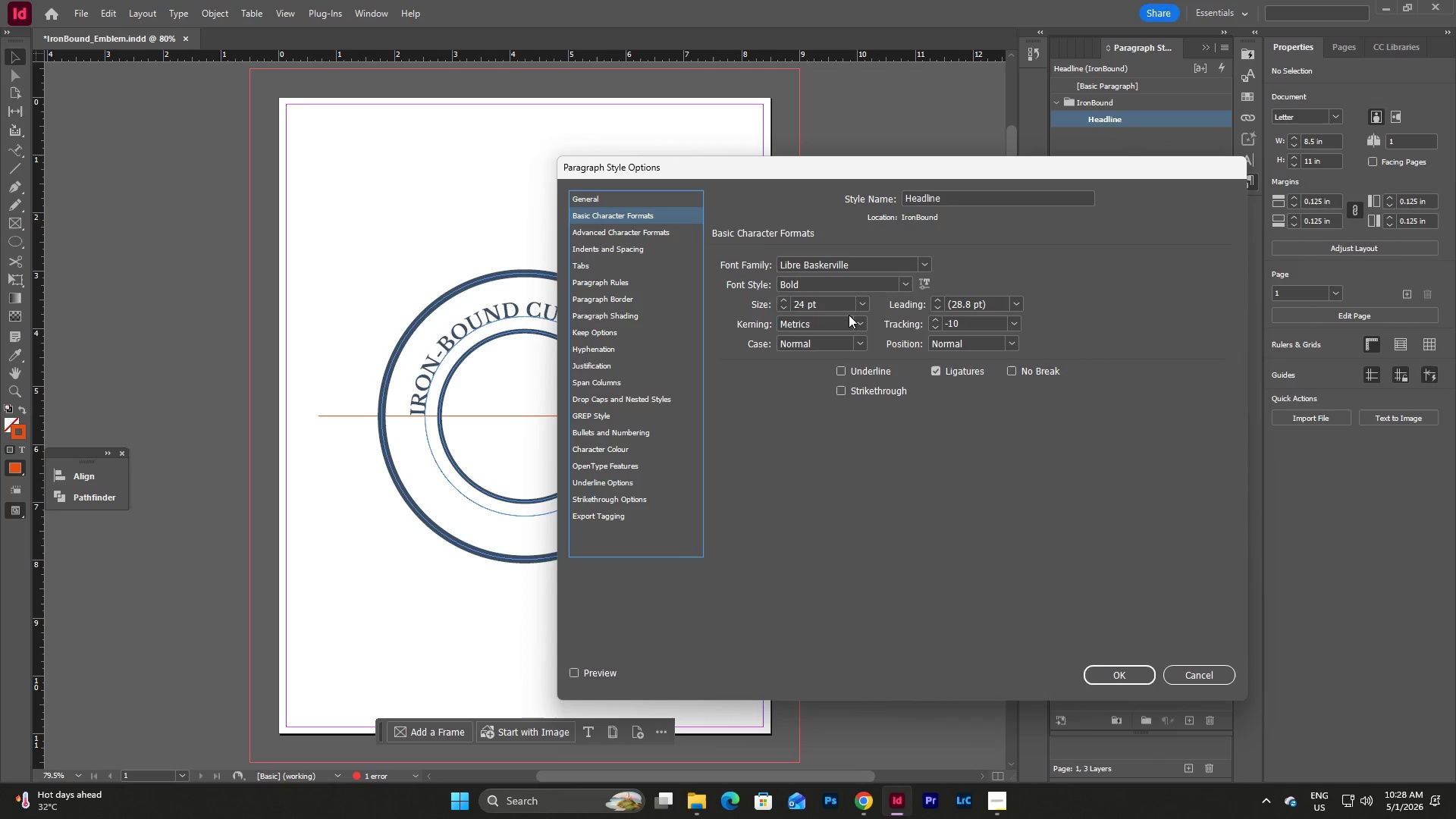 
left_click([862, 303])
 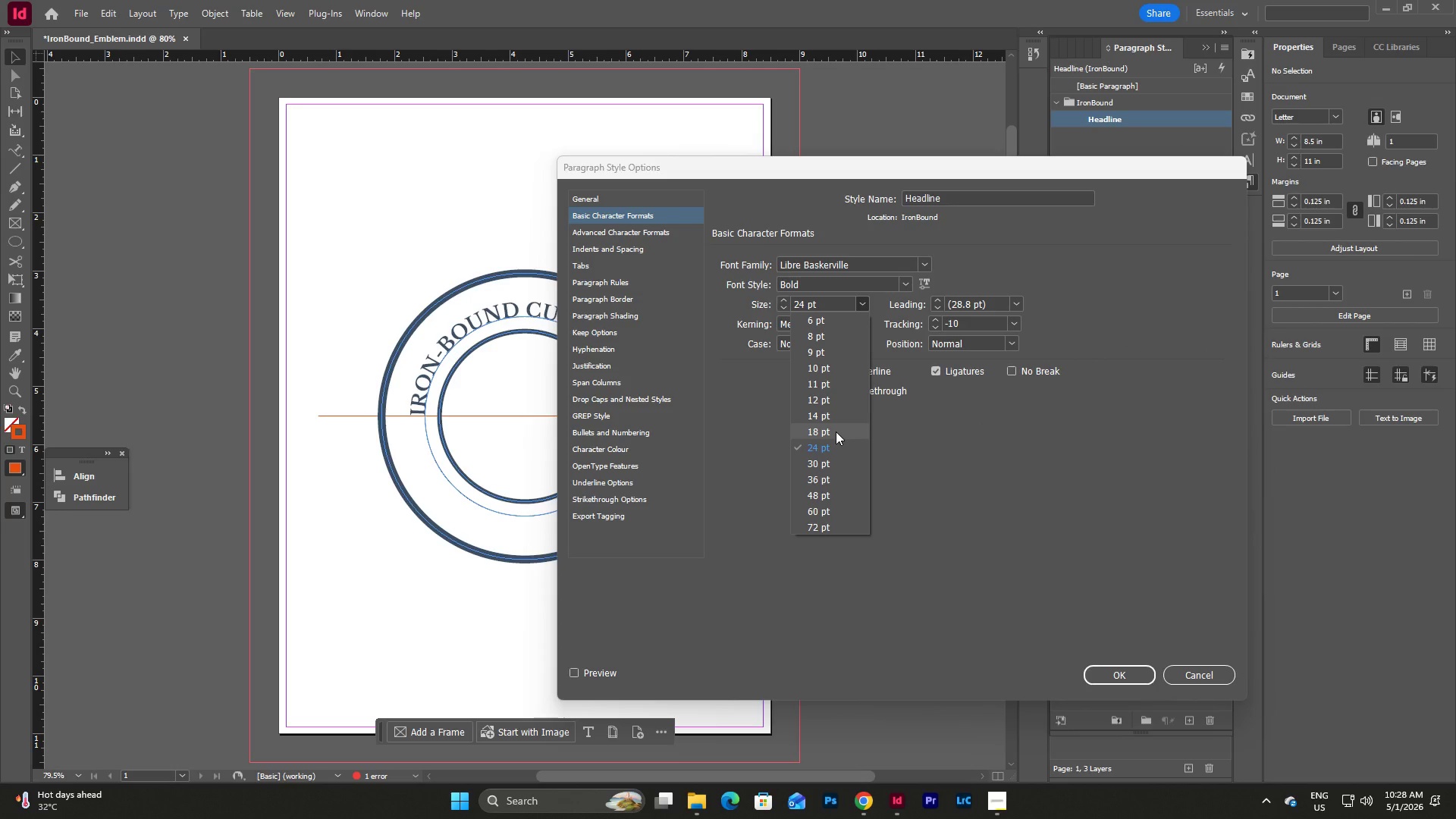 
wait(6.52)
 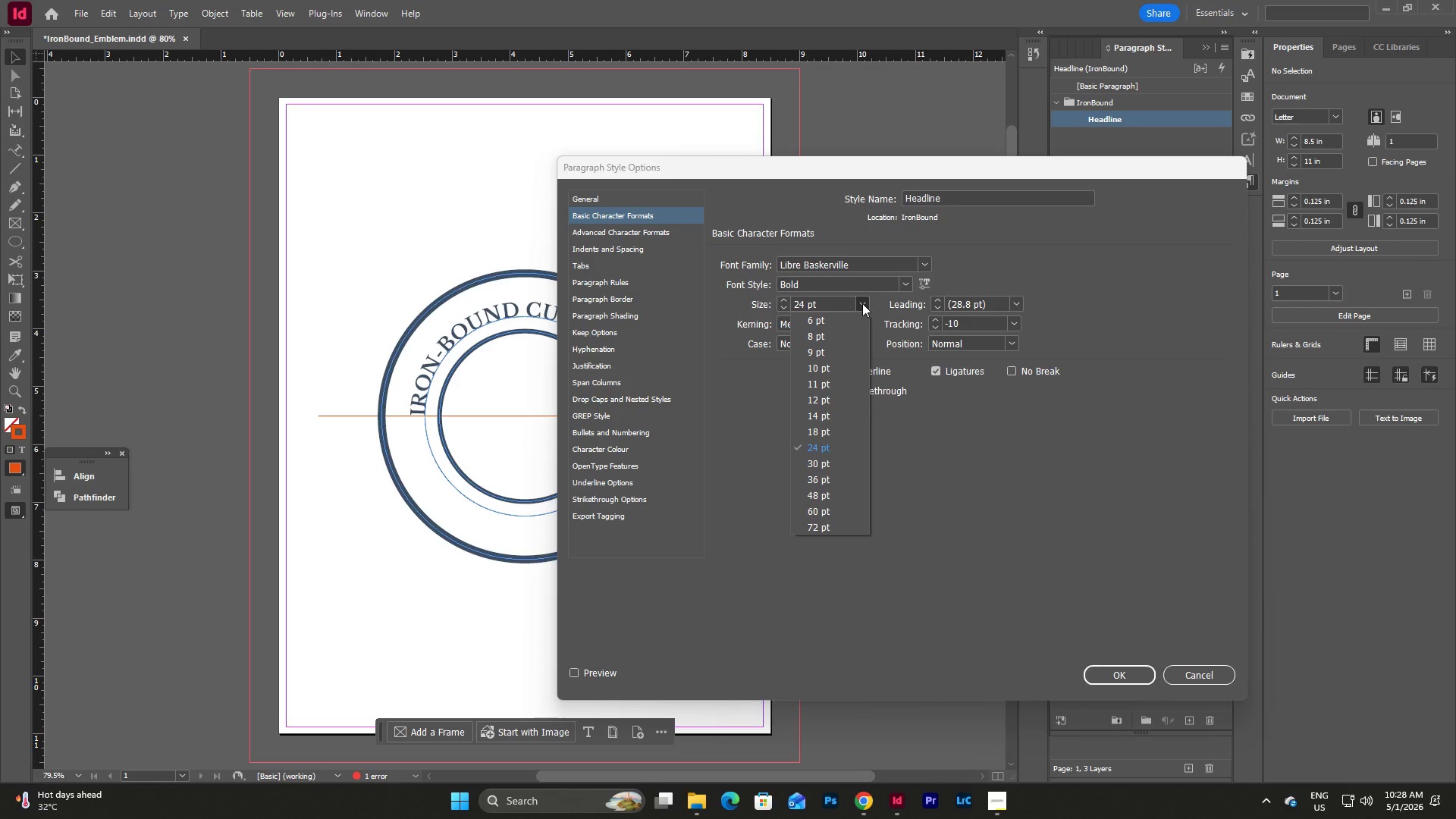 
left_click([836, 449])
 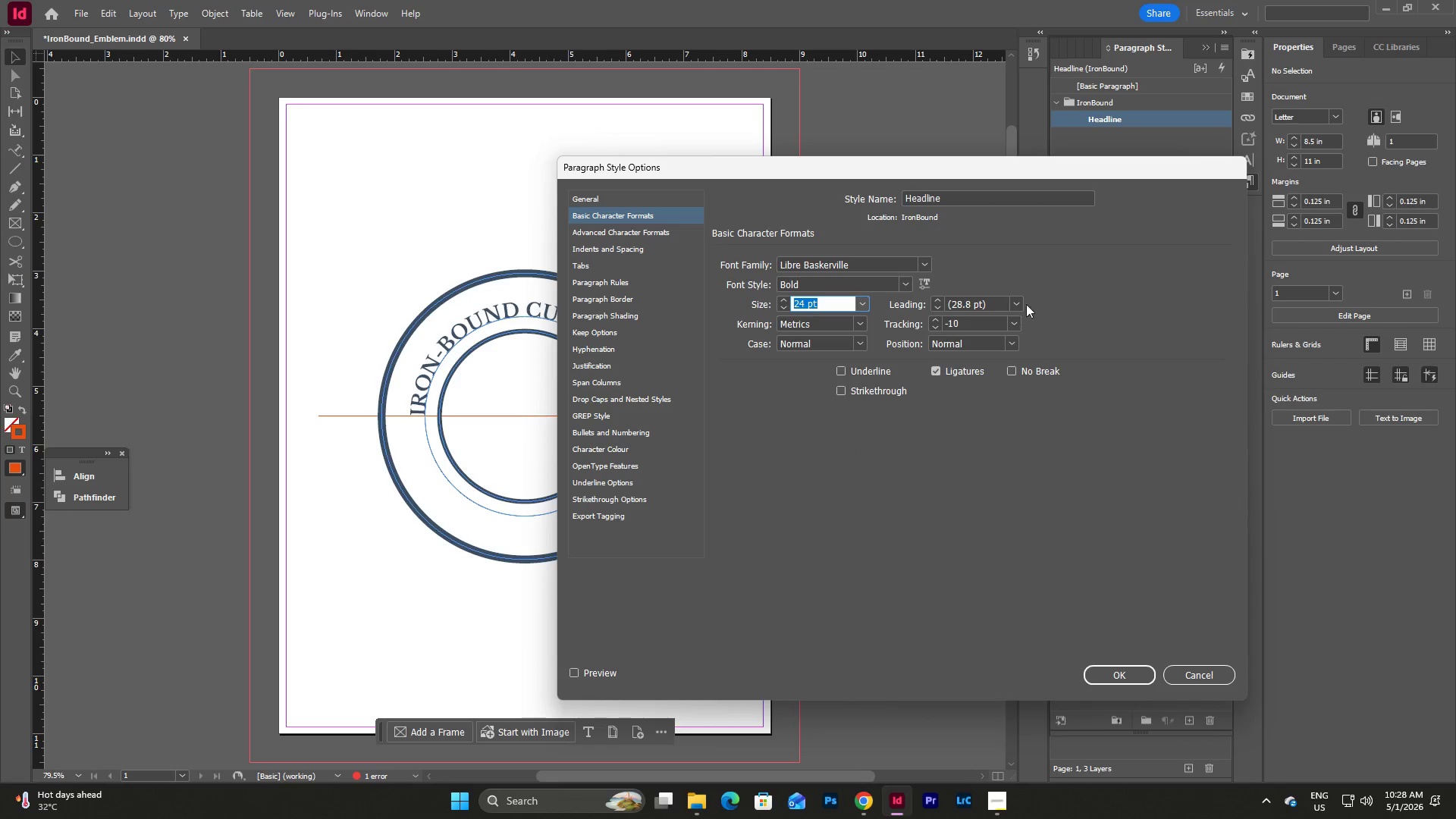 
left_click([1068, 280])
 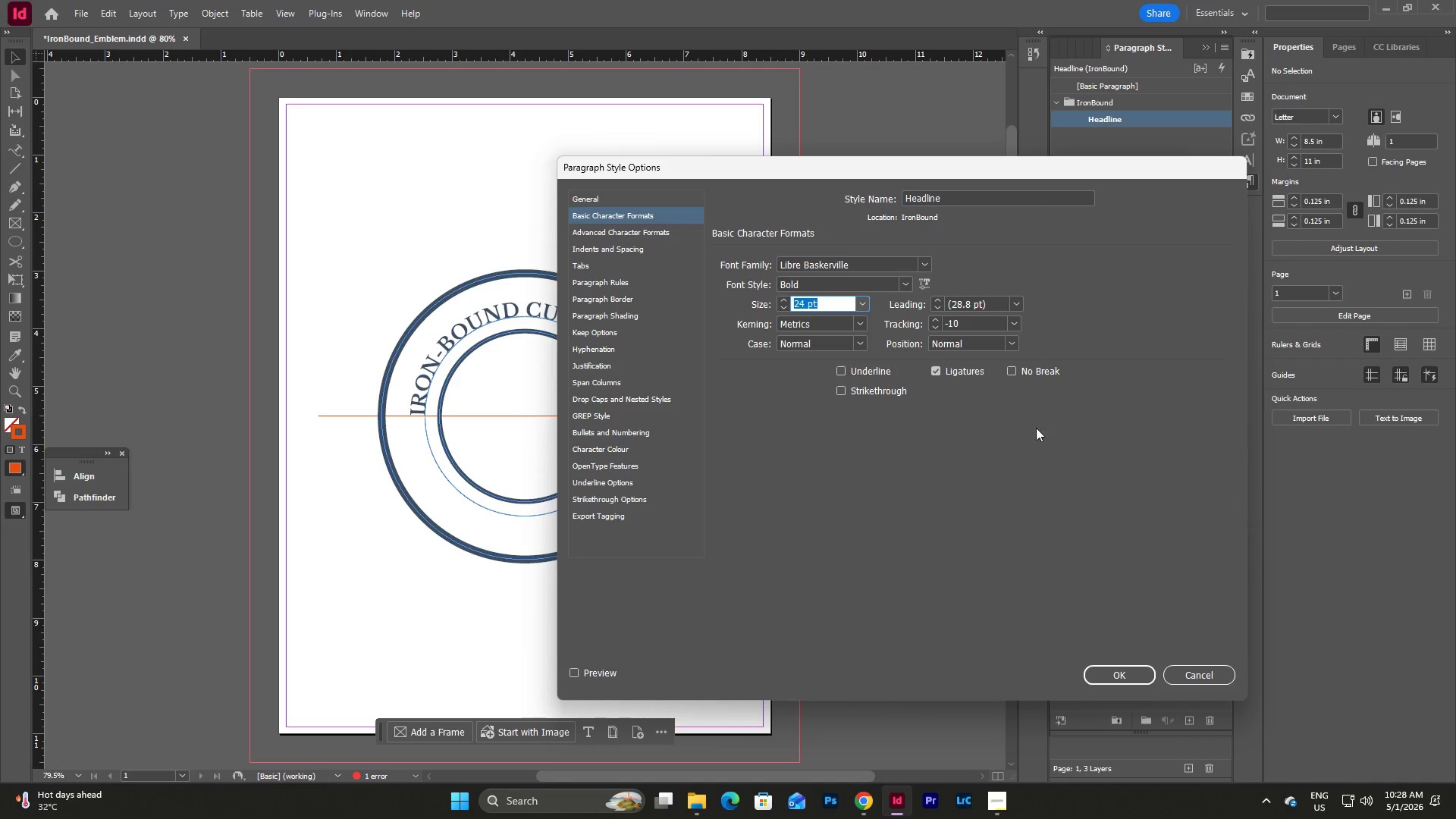 
left_click([1046, 449])
 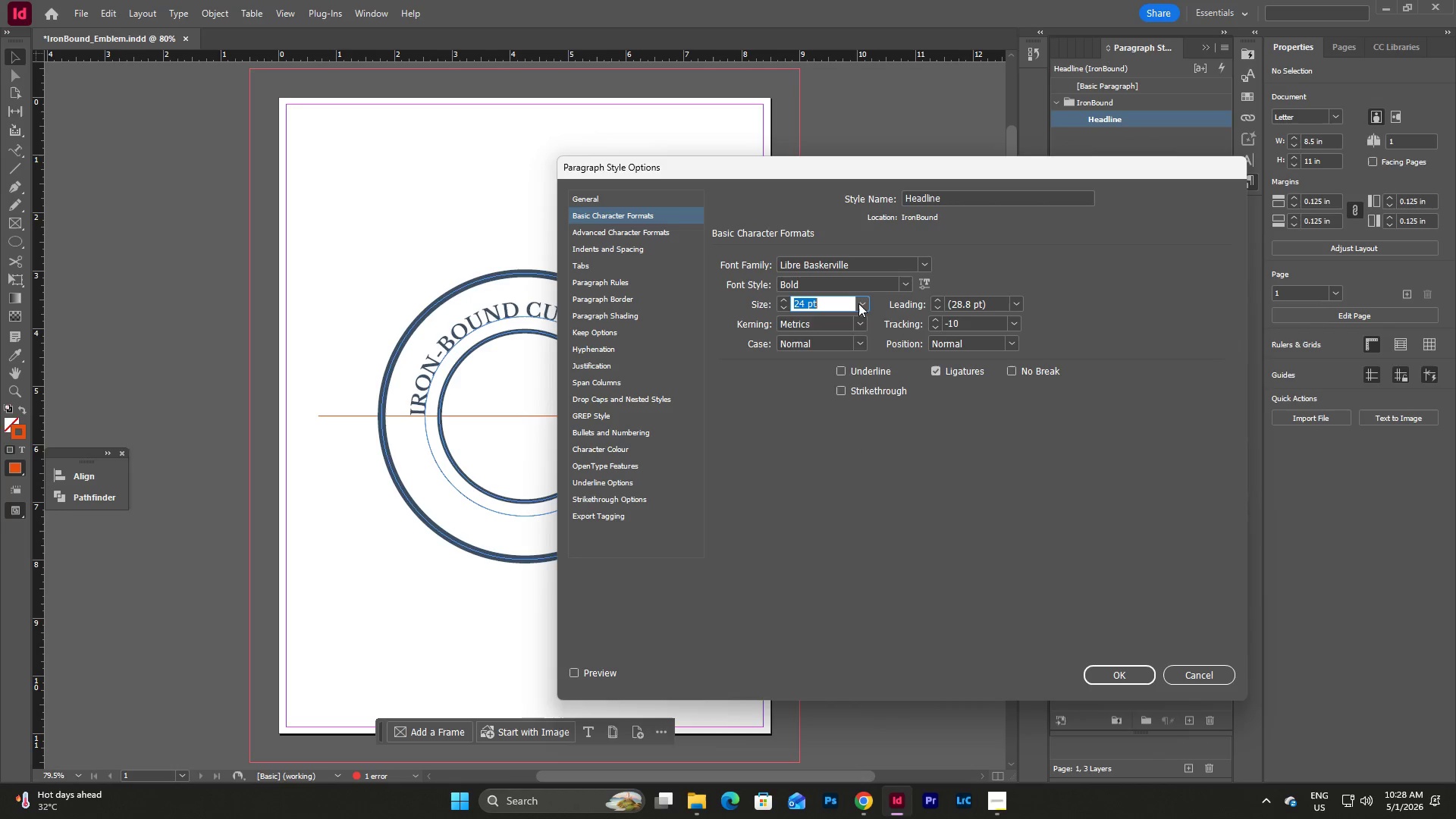 
left_click([860, 303])
 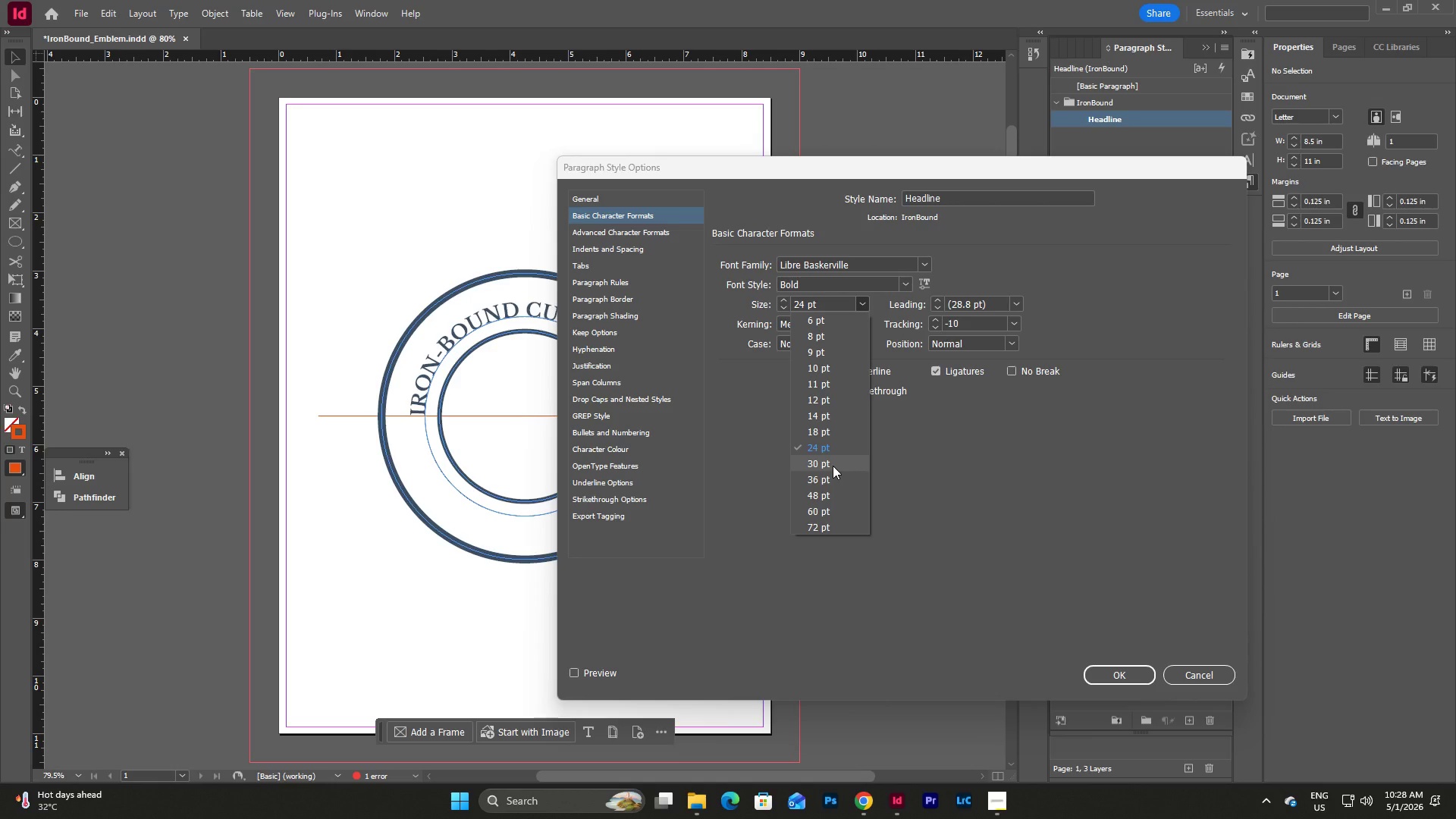 
left_click([833, 466])
 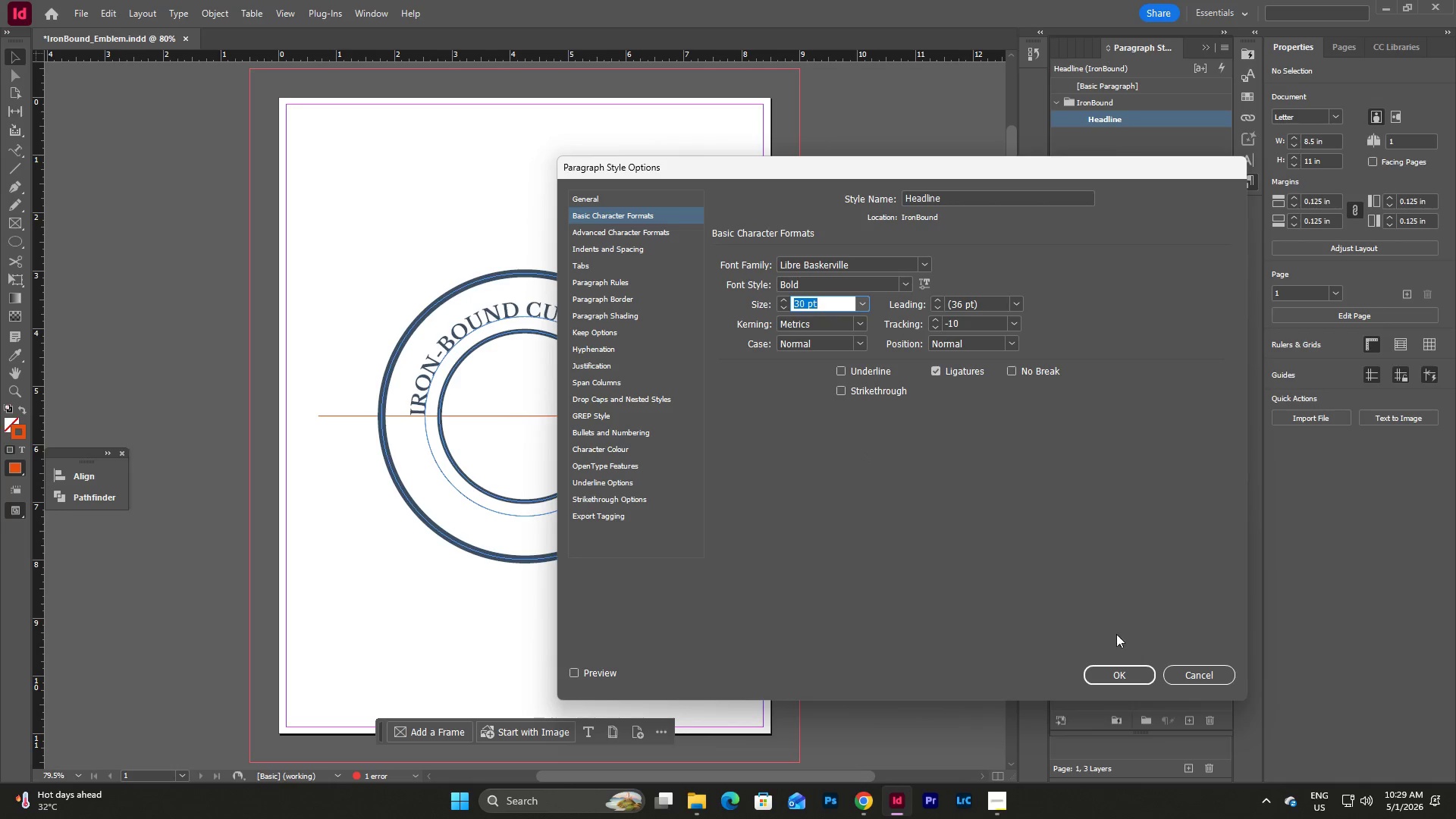 
left_click([866, 306])
 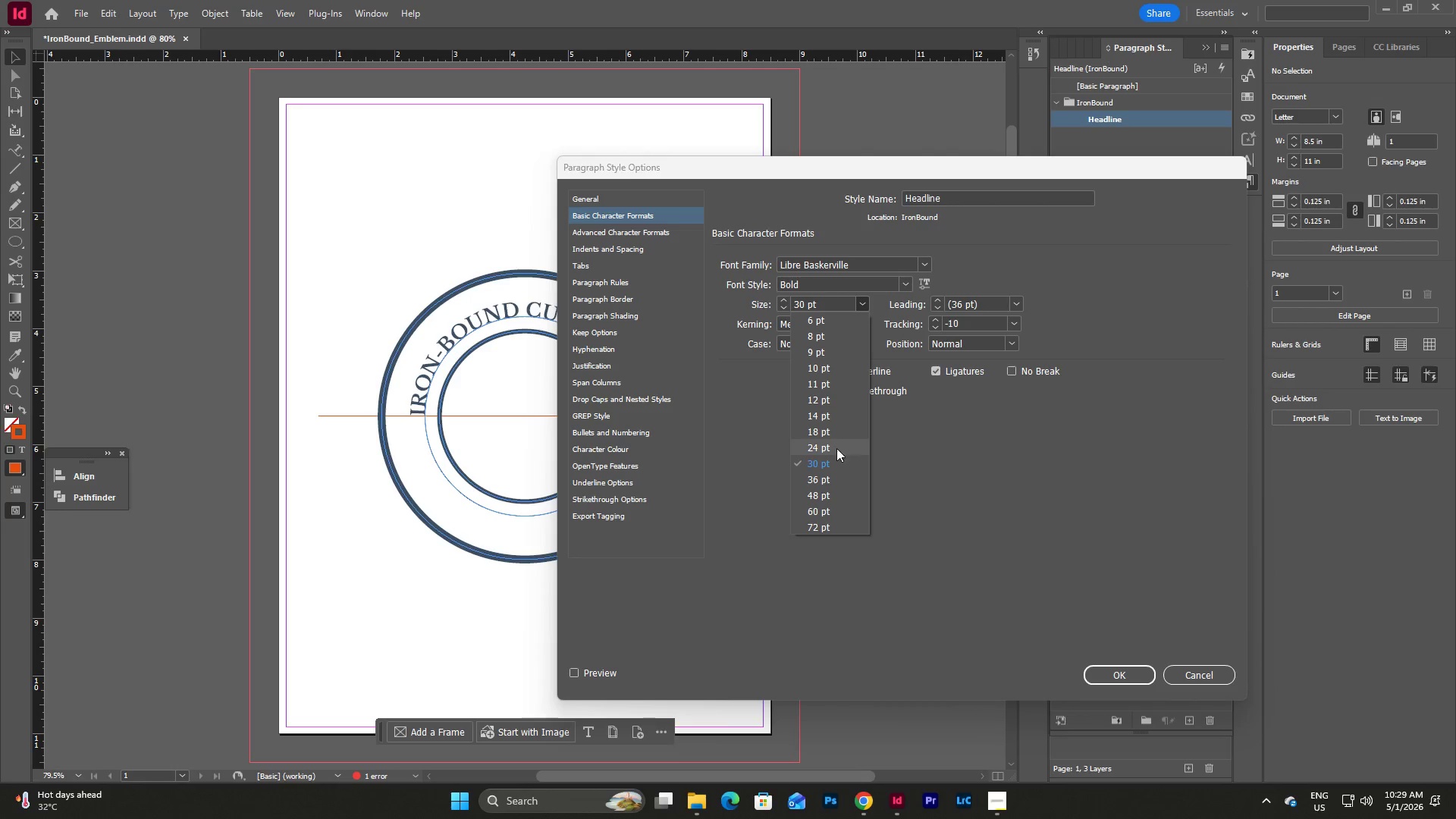 
left_click([836, 450])
 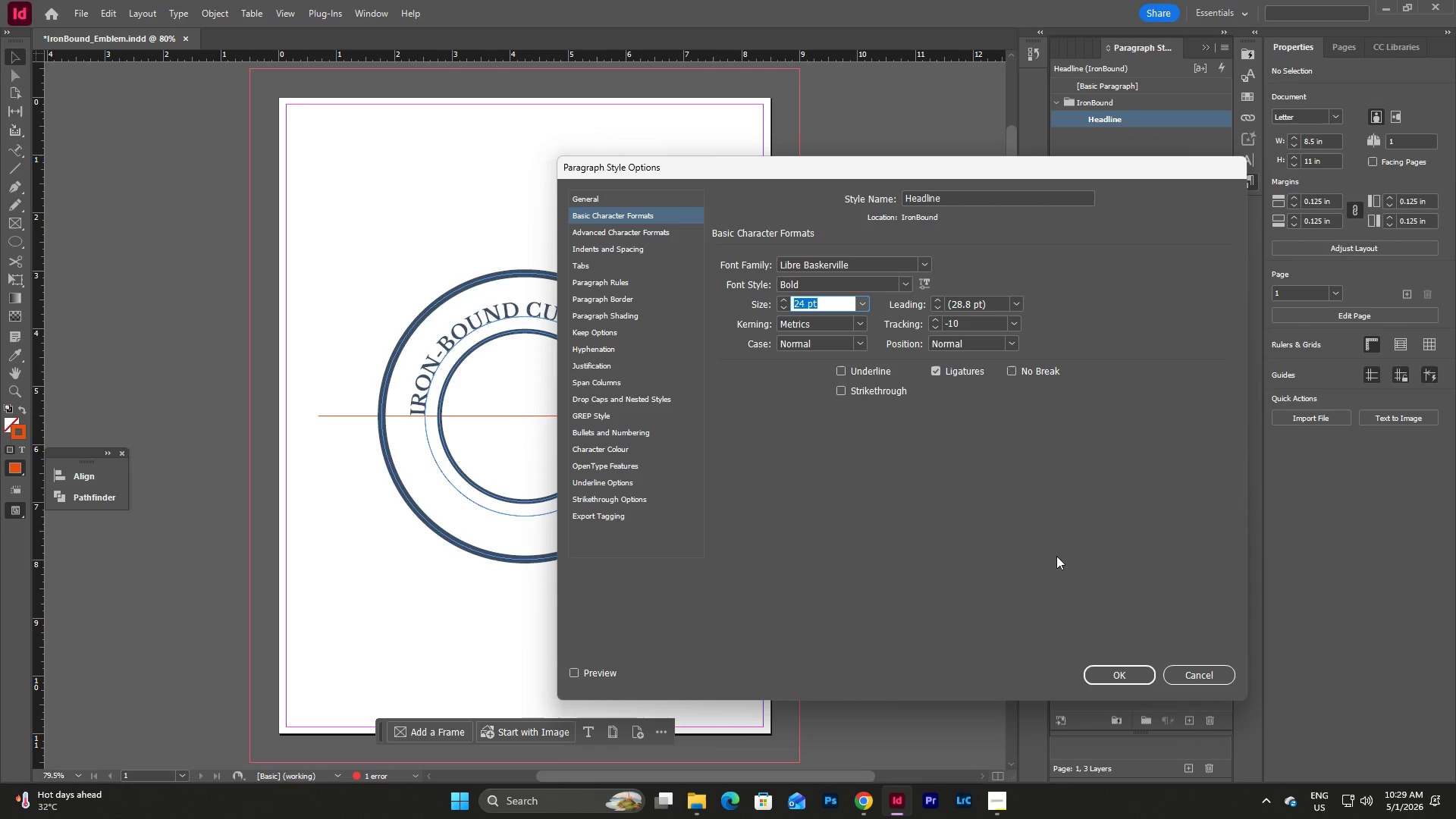 
left_click([1122, 673])
 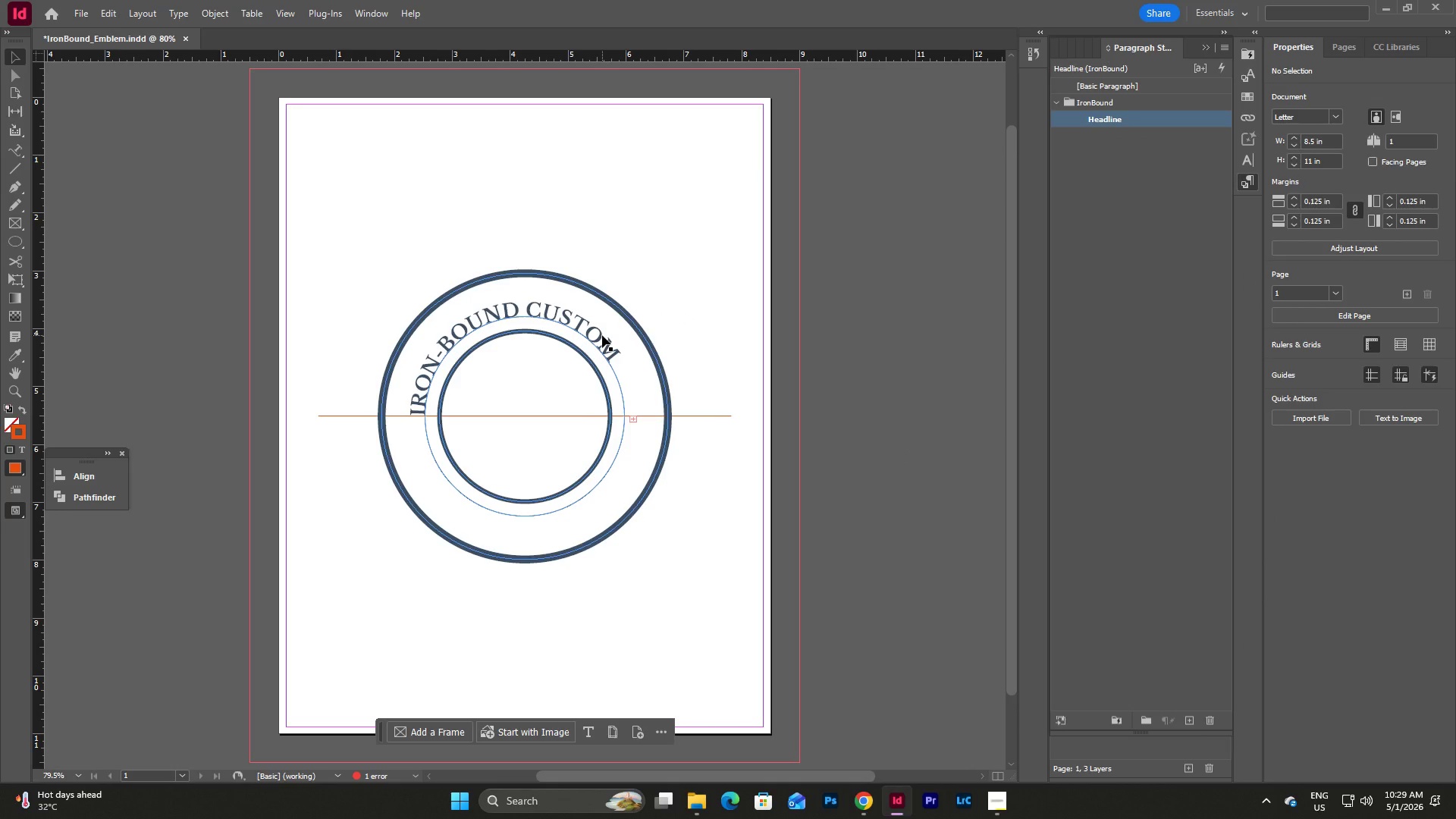 
left_click([602, 335])
 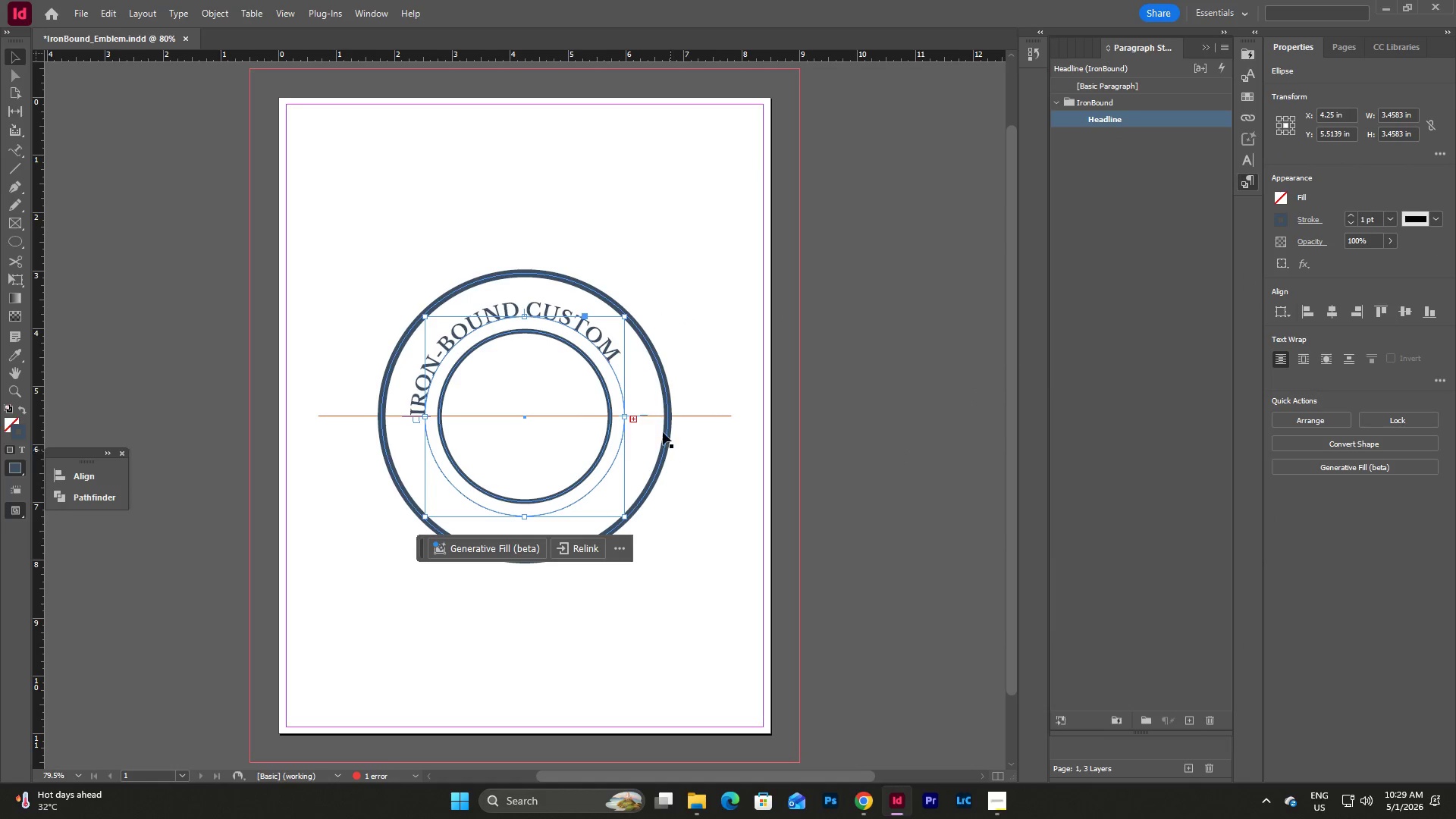 
left_click_drag(start_coordinate=[646, 415], to_coordinate=[732, 416])
 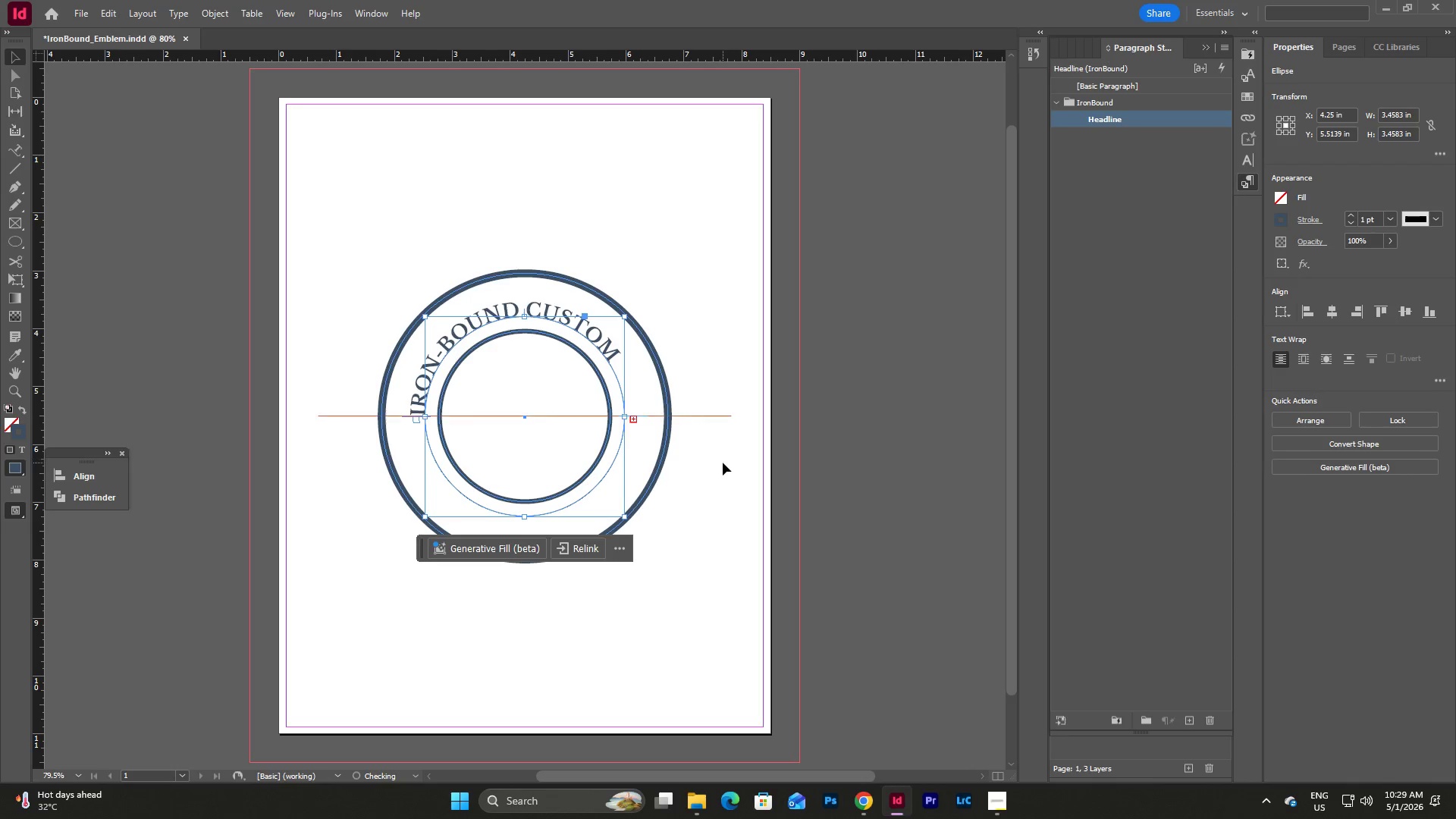 
hold_key(key=ShiftLeft, duration=1.41)
 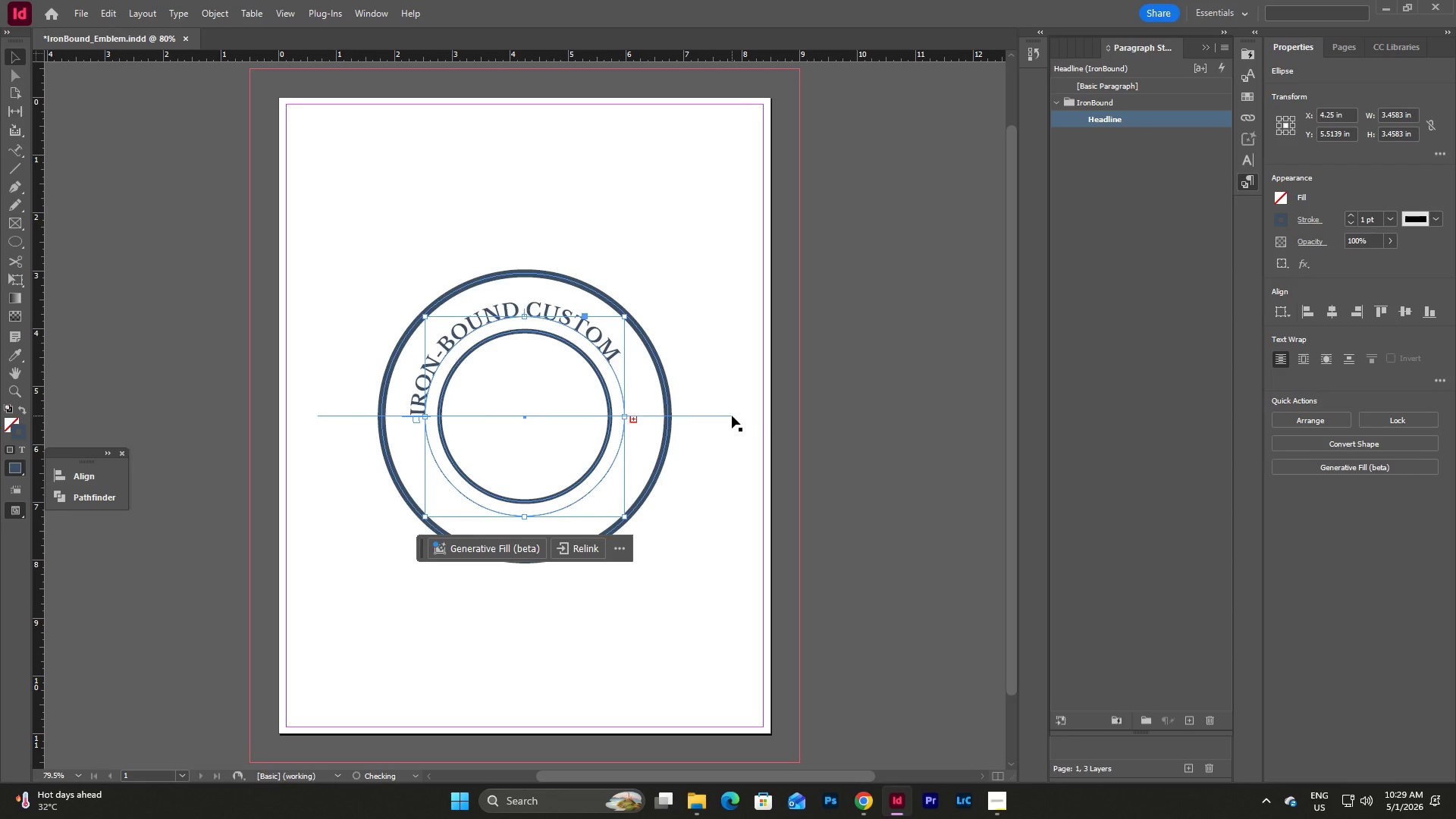 
left_click([723, 463])
 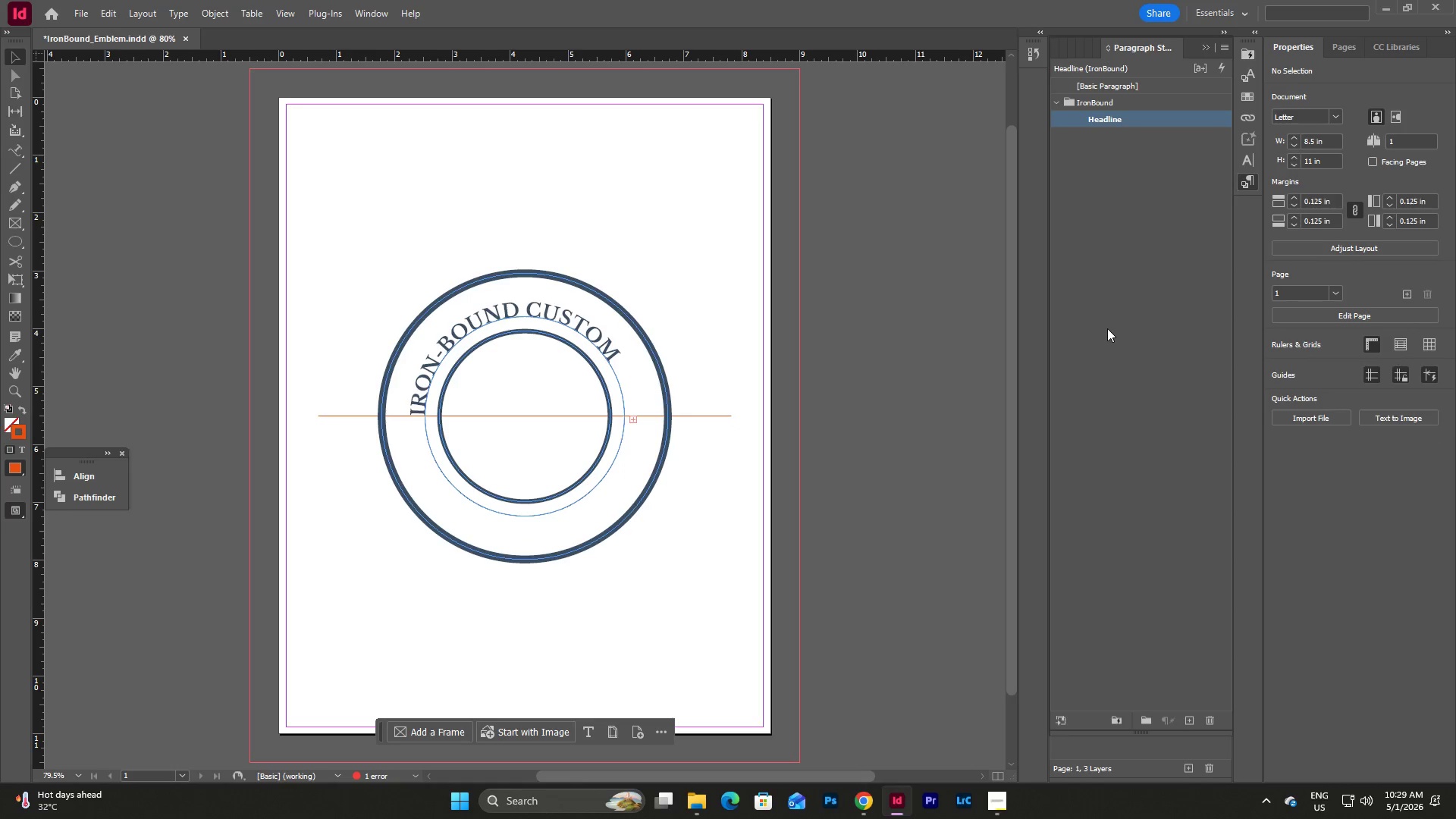 
left_click([1162, 326])
 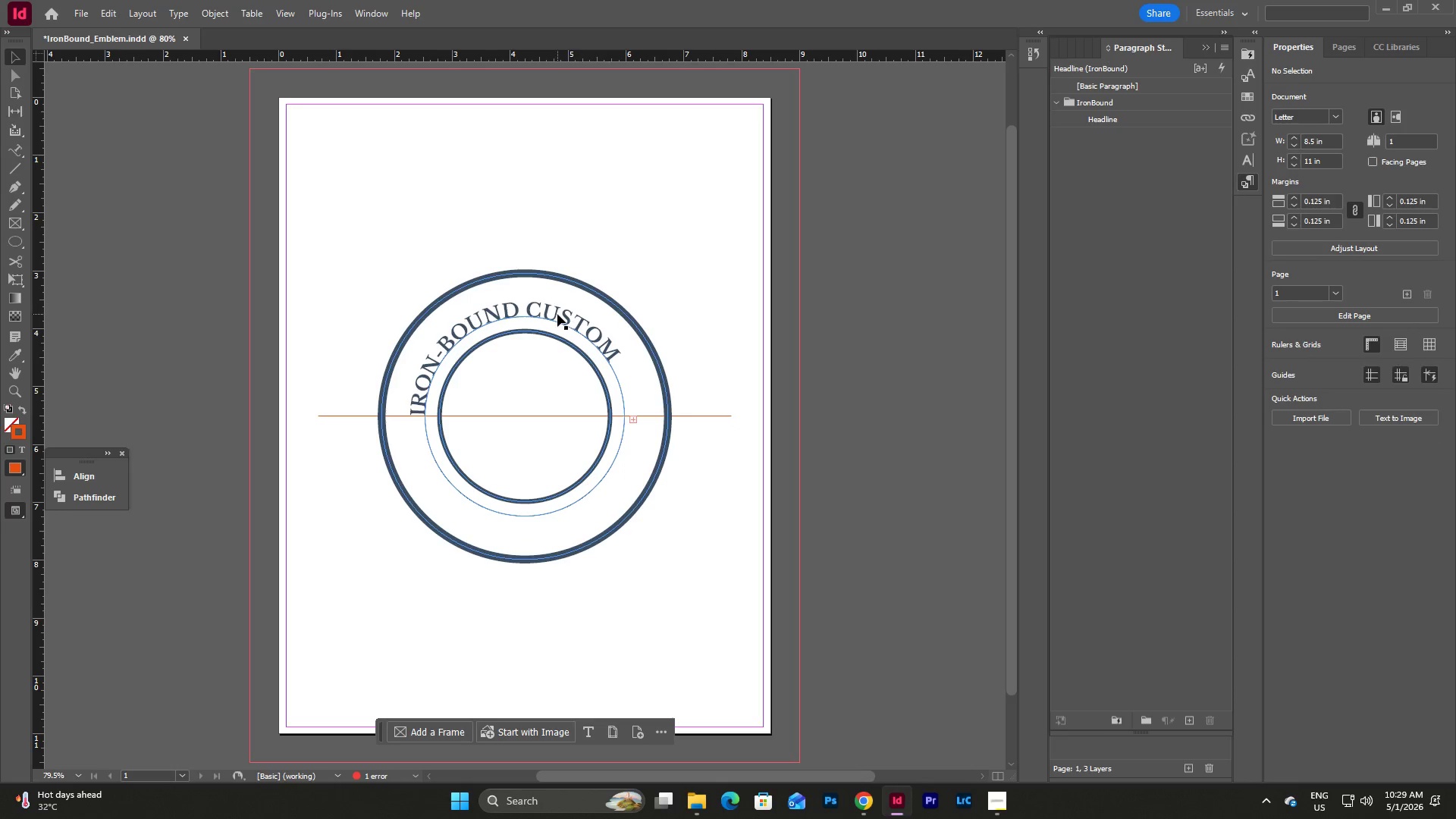 
left_click([557, 314])
 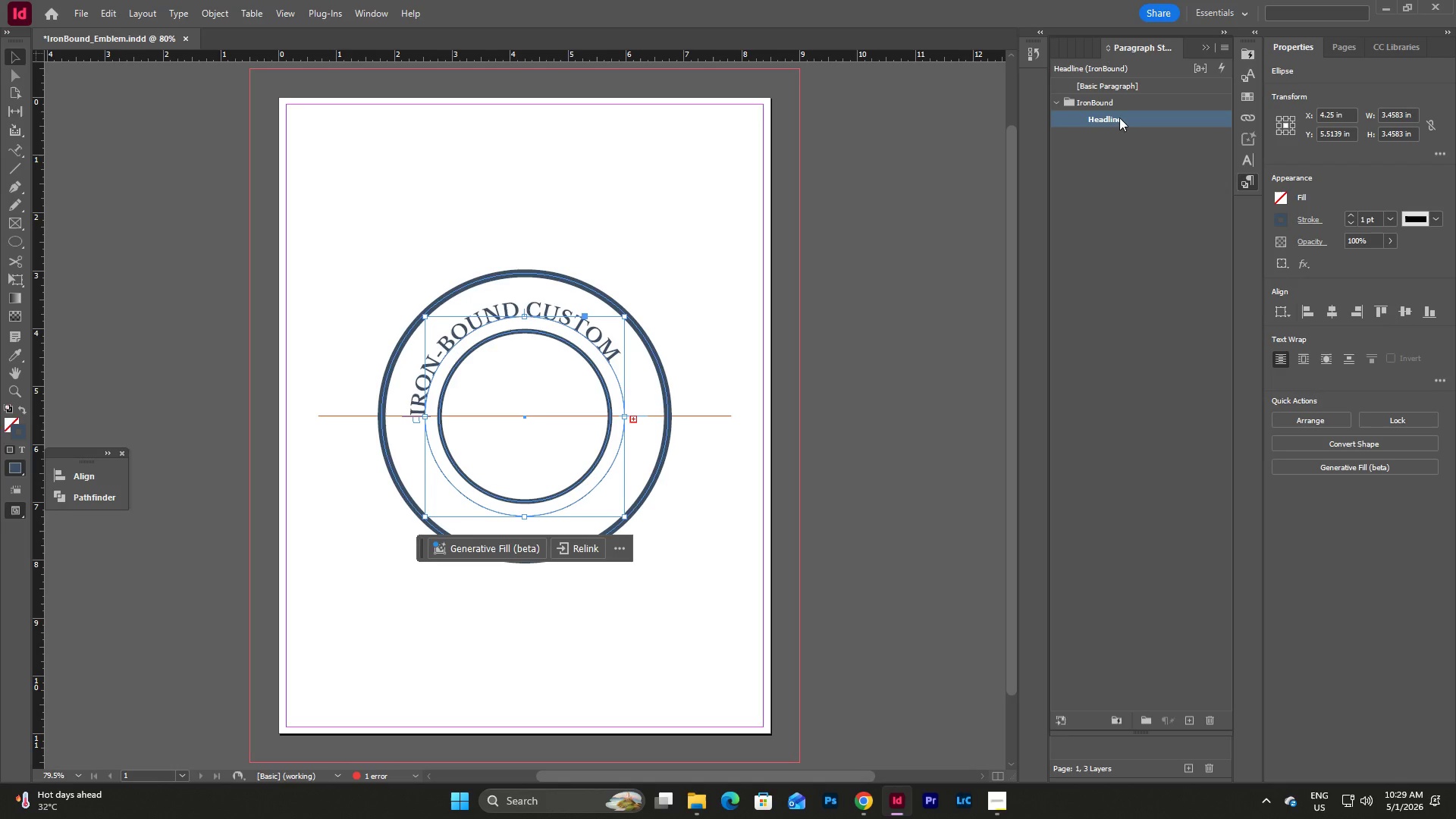 
double_click([1119, 118])
 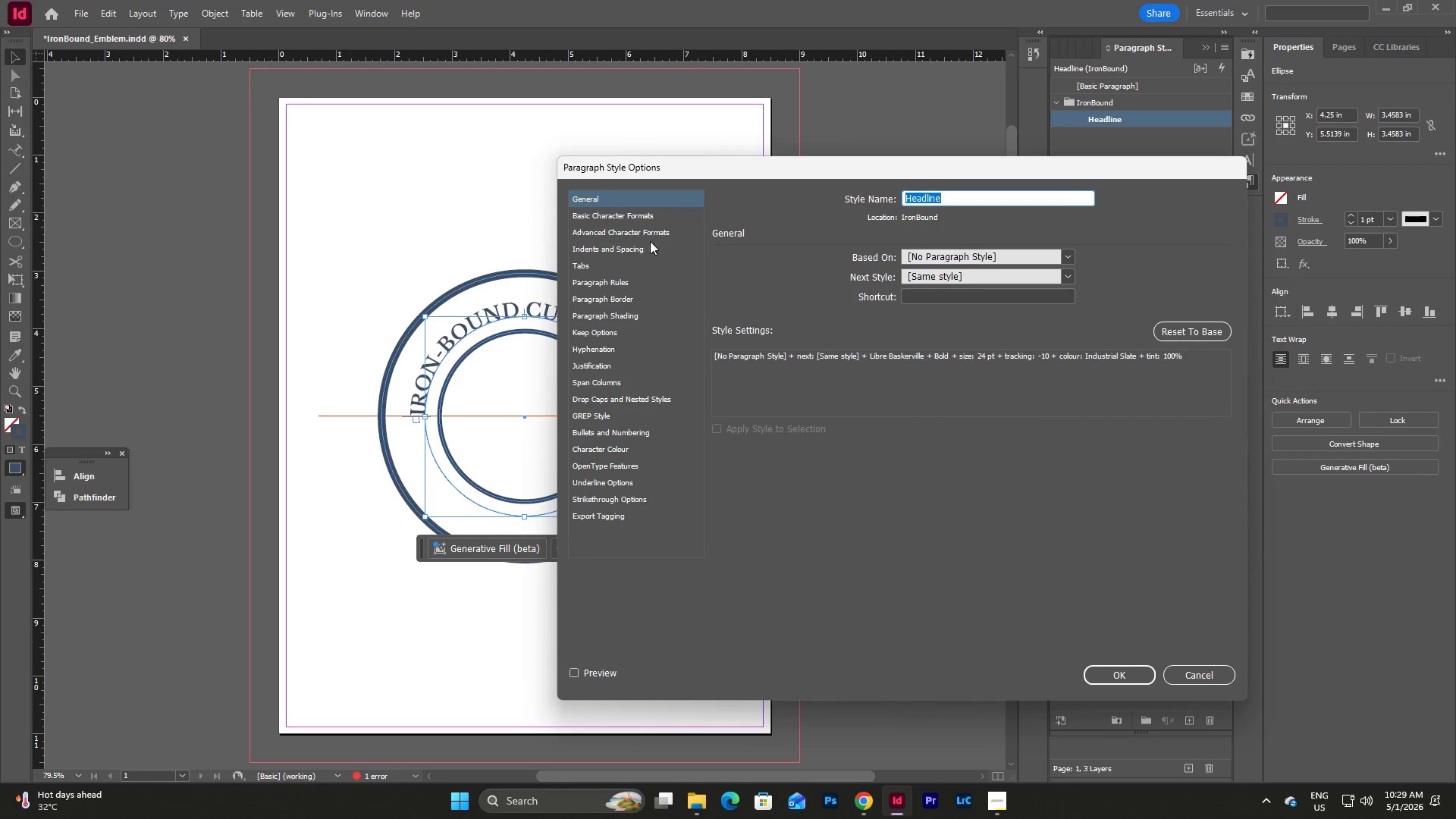 
left_click([639, 216])
 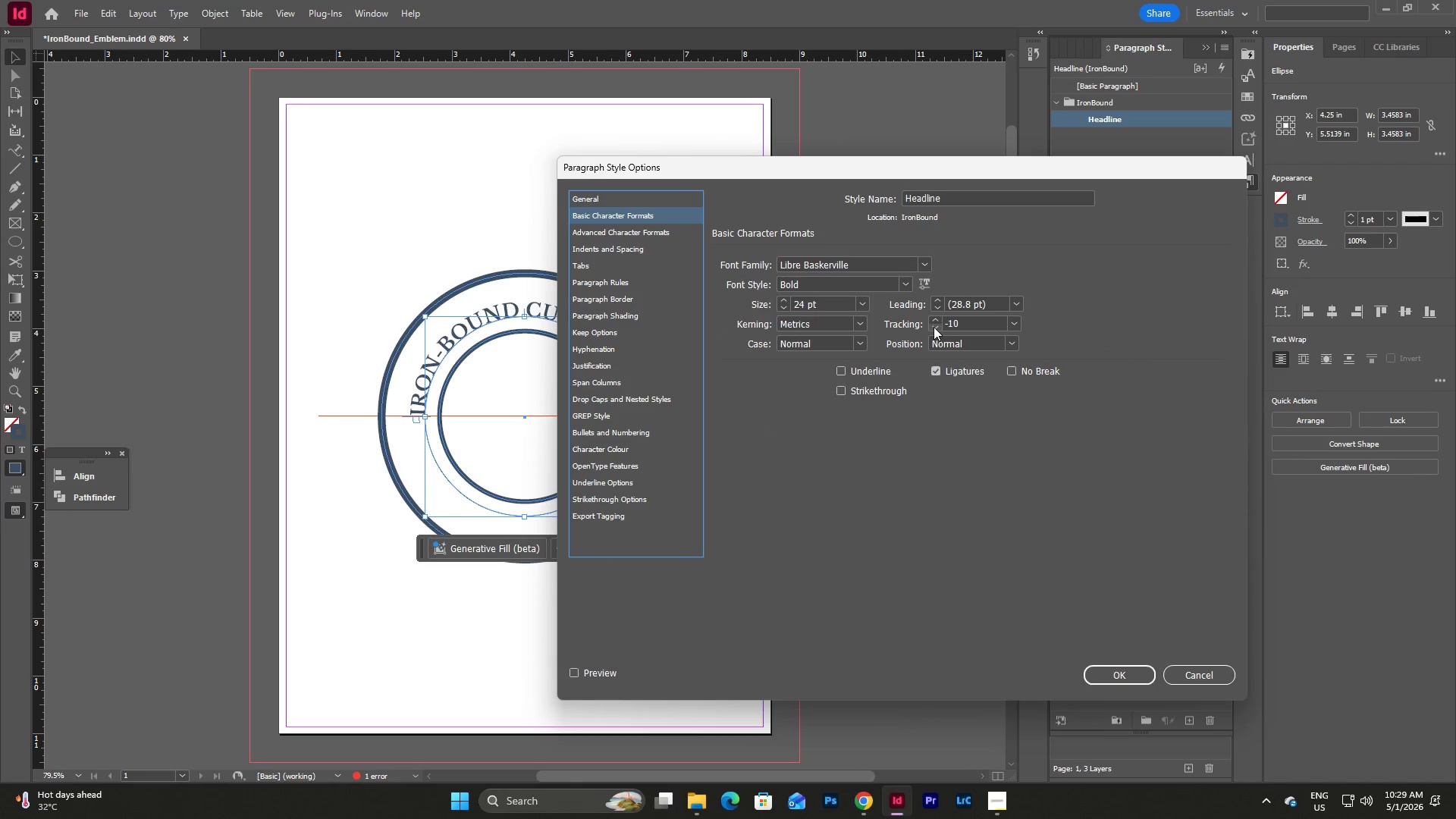 
double_click([933, 327])
 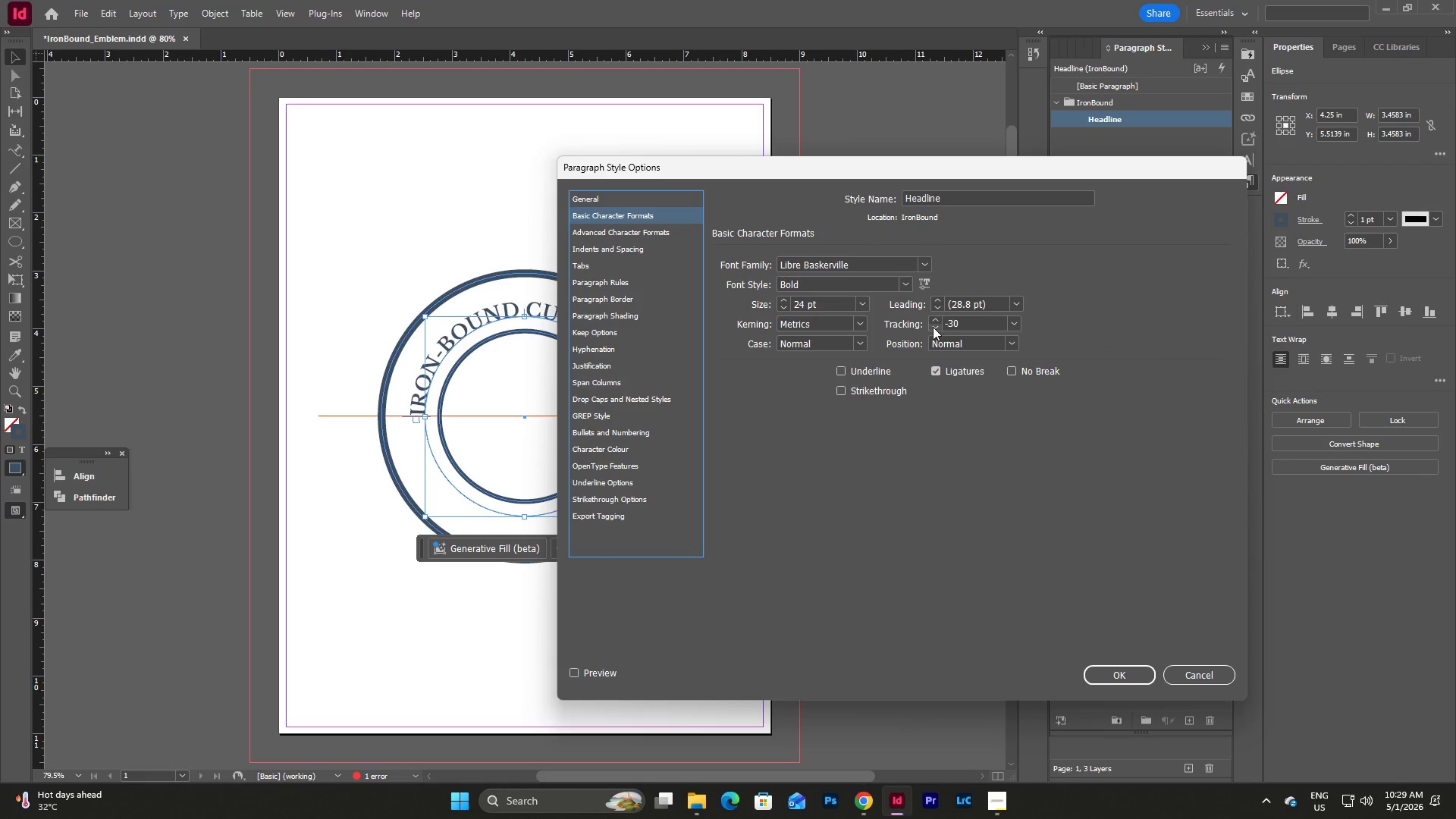 
triple_click([933, 327])
 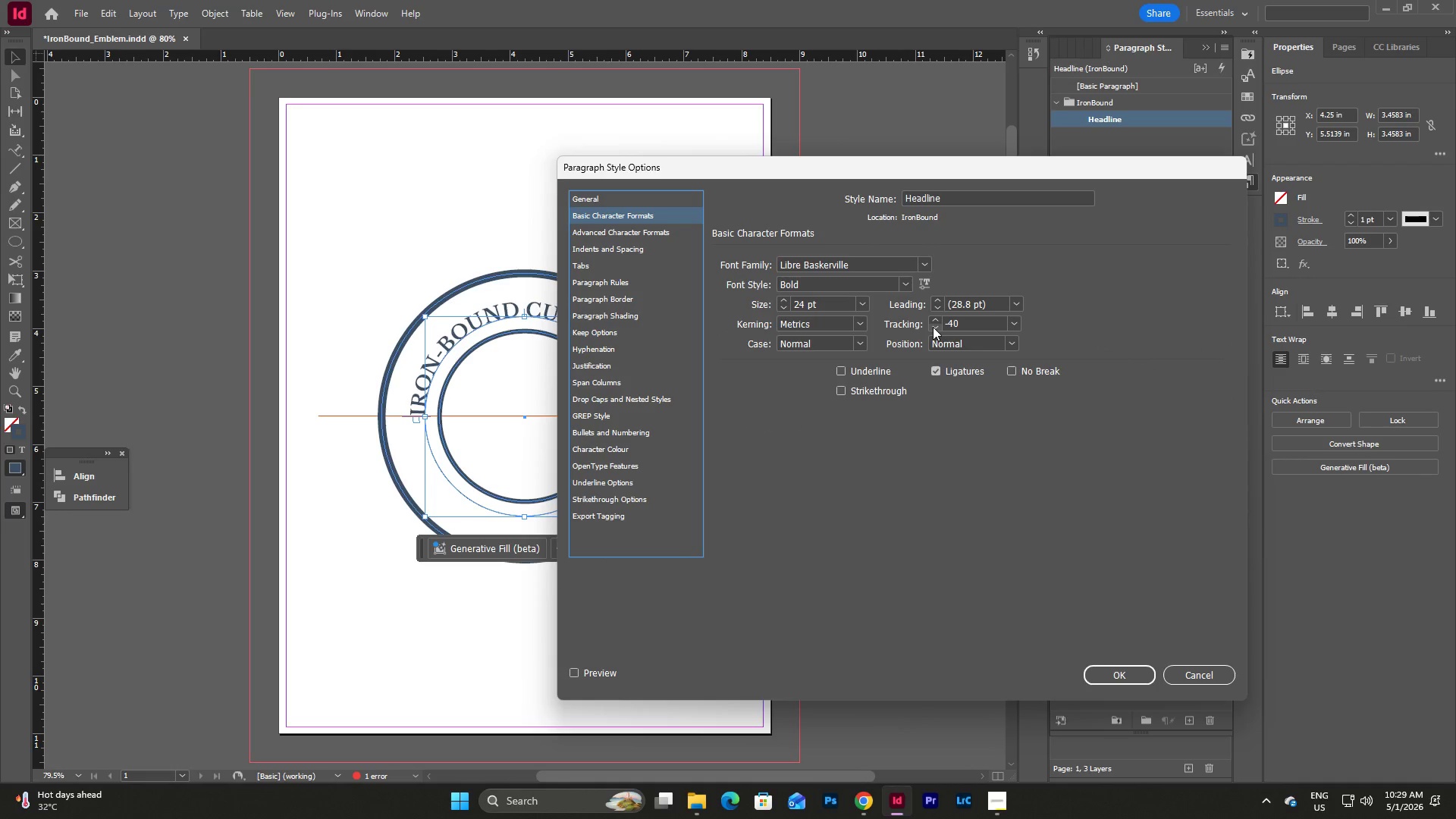 
left_click([933, 327])
 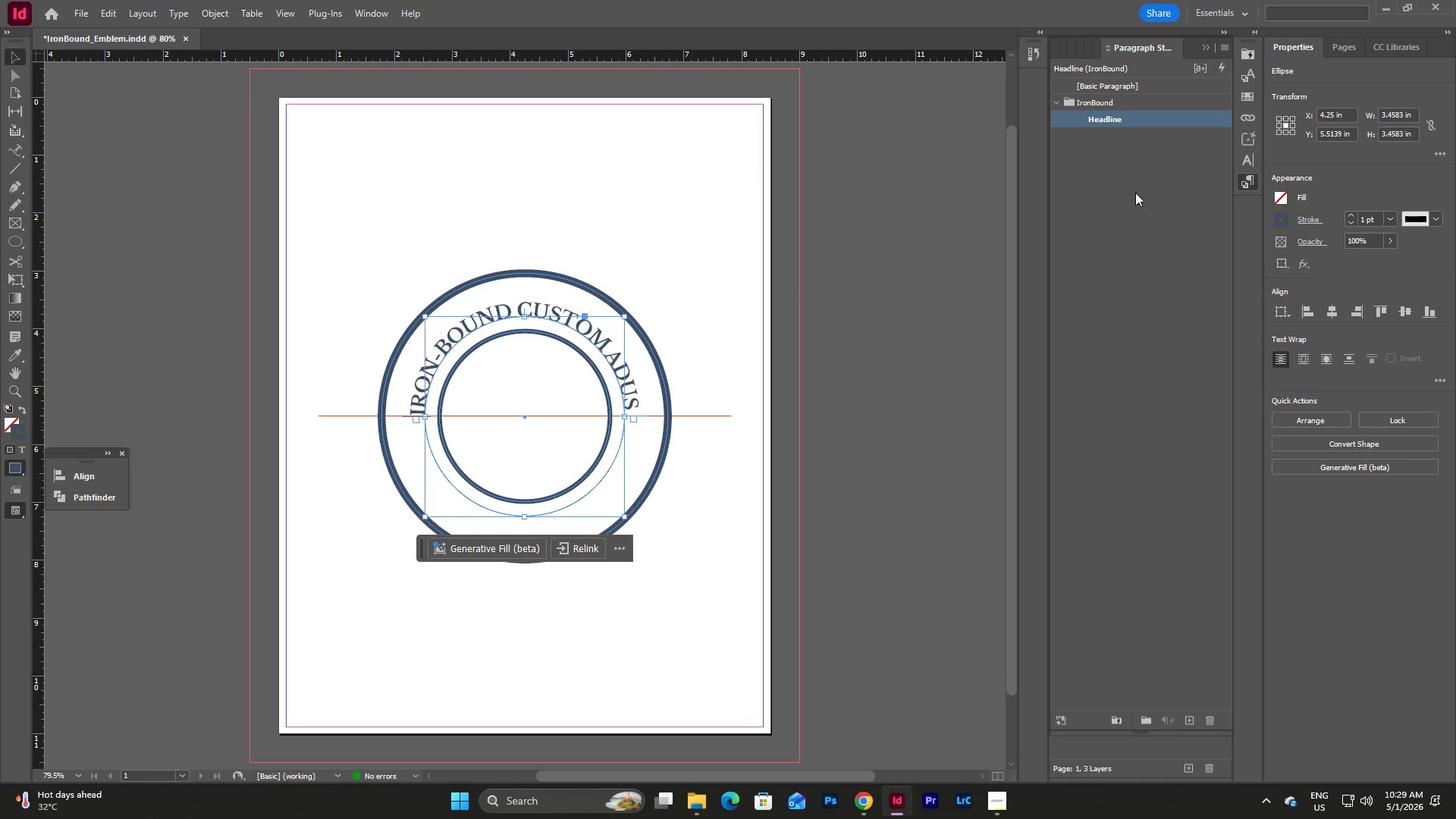 
wait(6.17)
 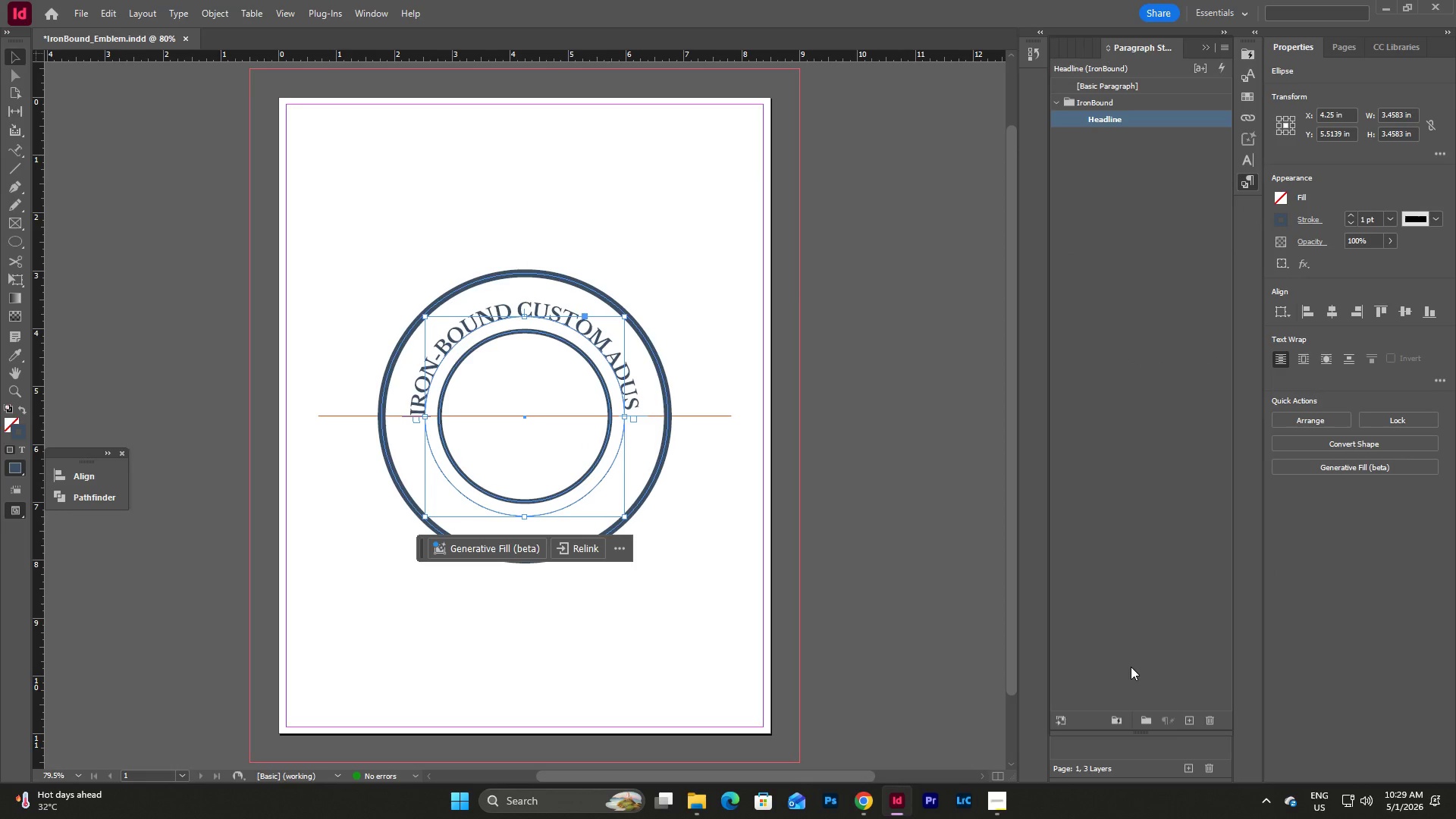 
left_click([1120, 120])
 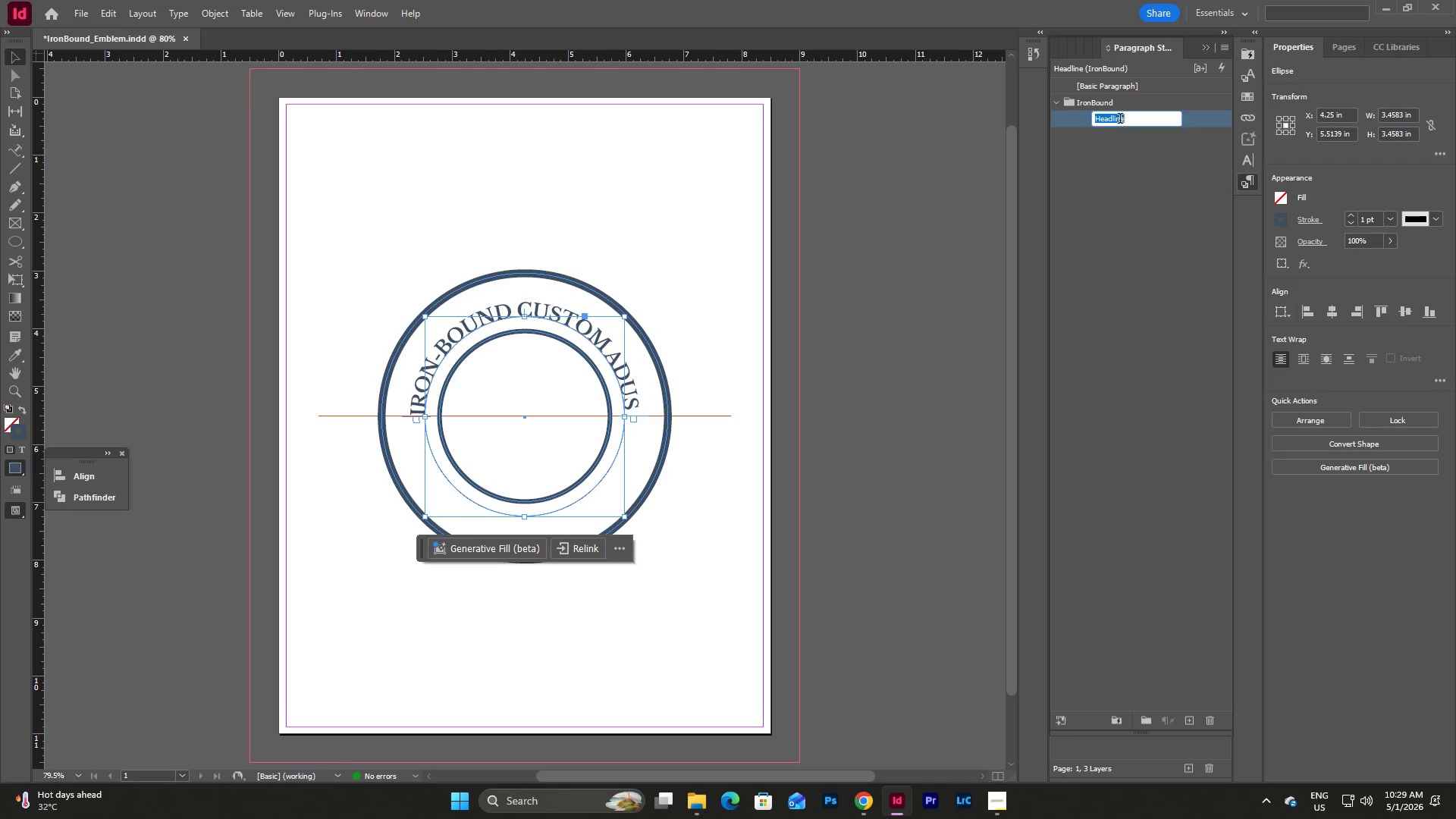 
double_click([1120, 120])
 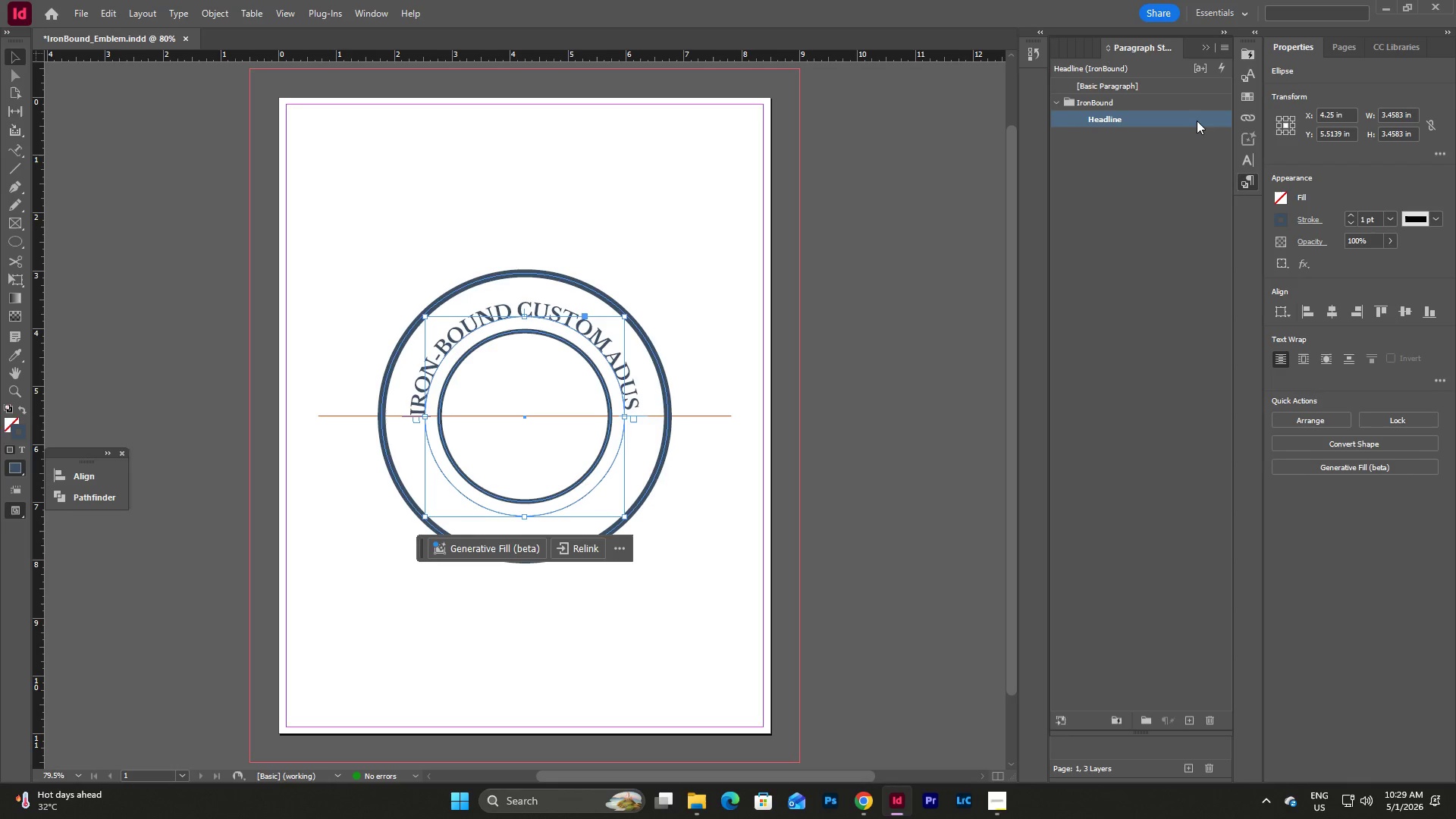 
double_click([1197, 121])
 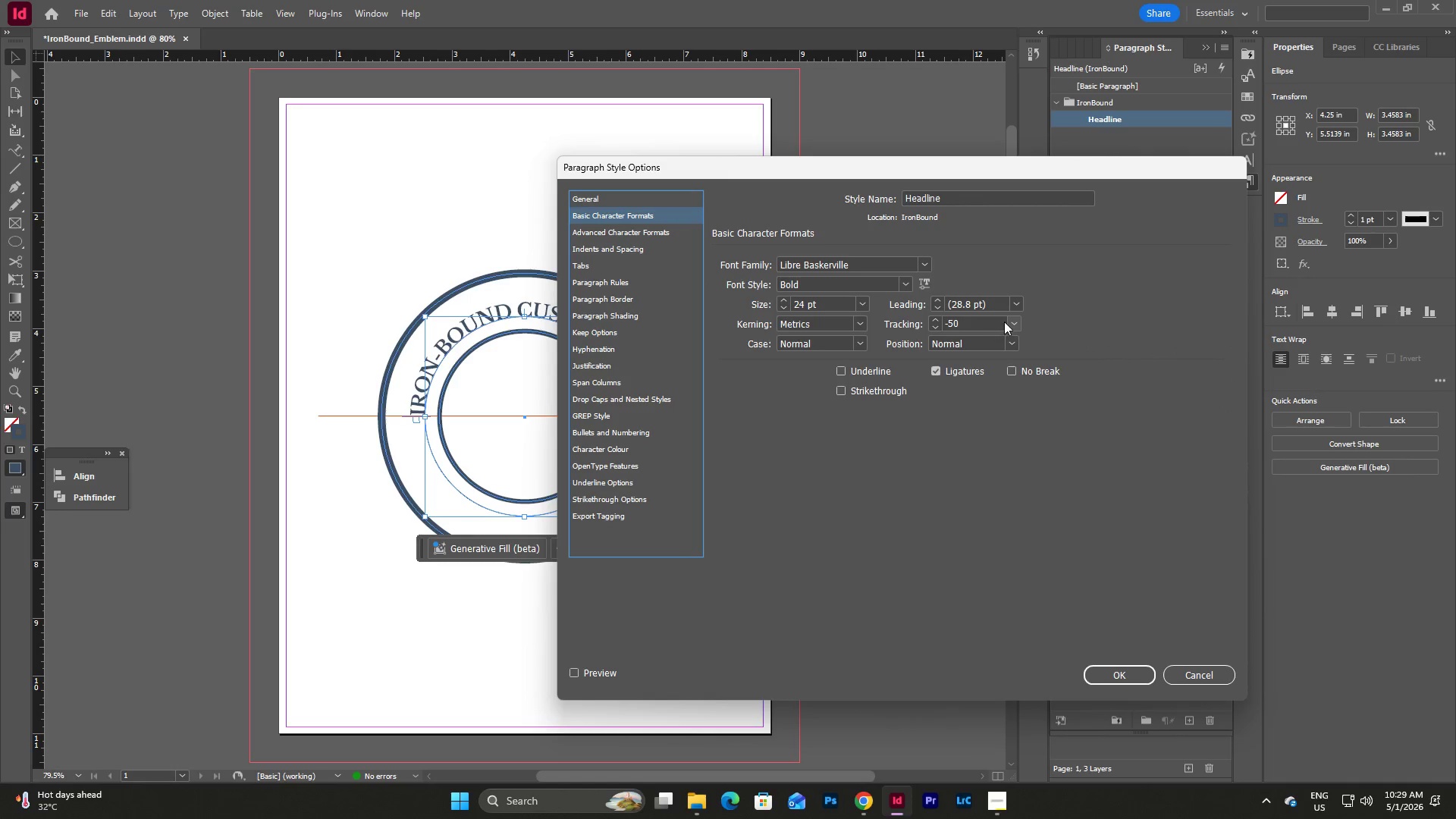 
double_click([1015, 322])
 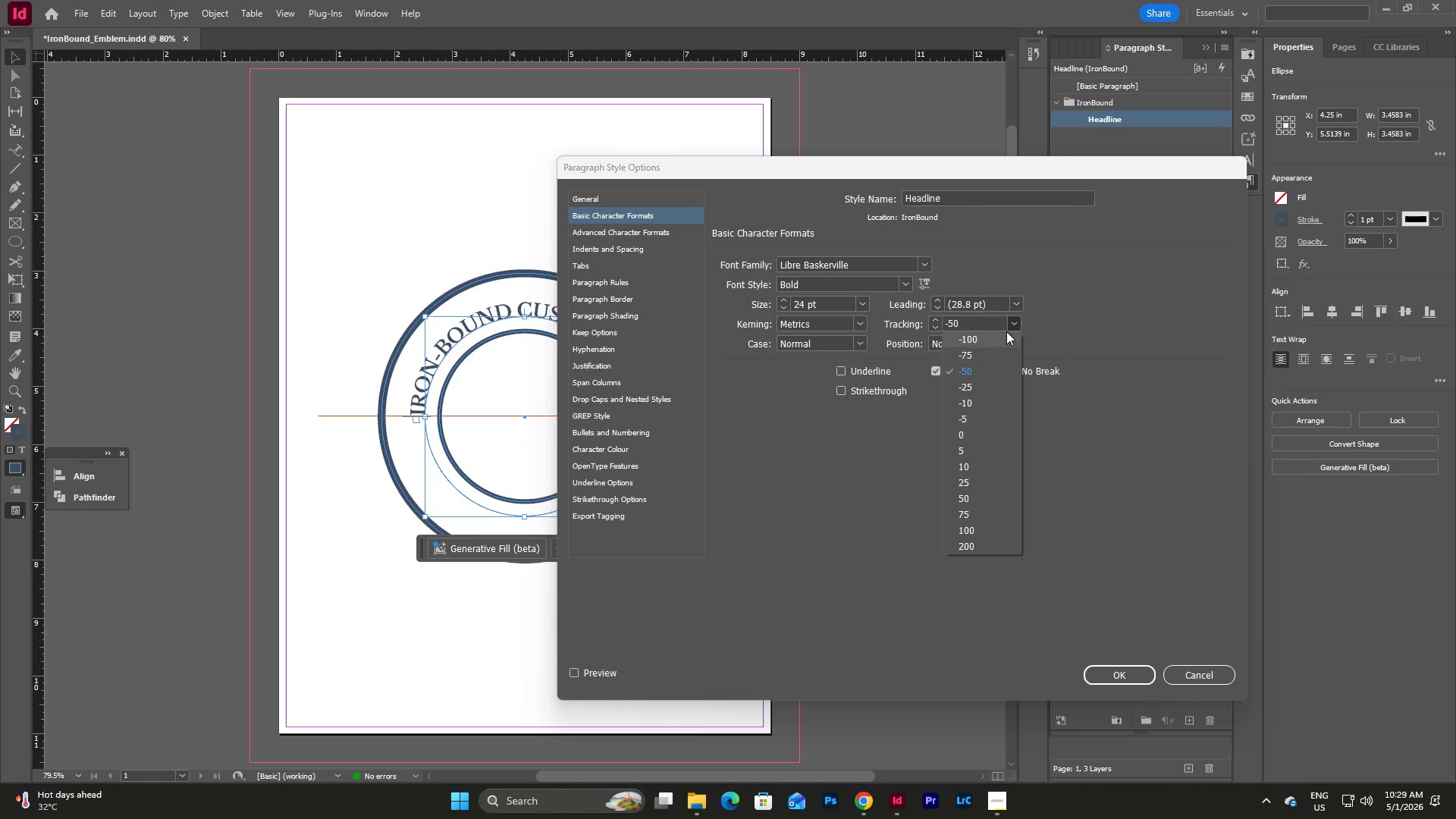 
left_click([1003, 336])
 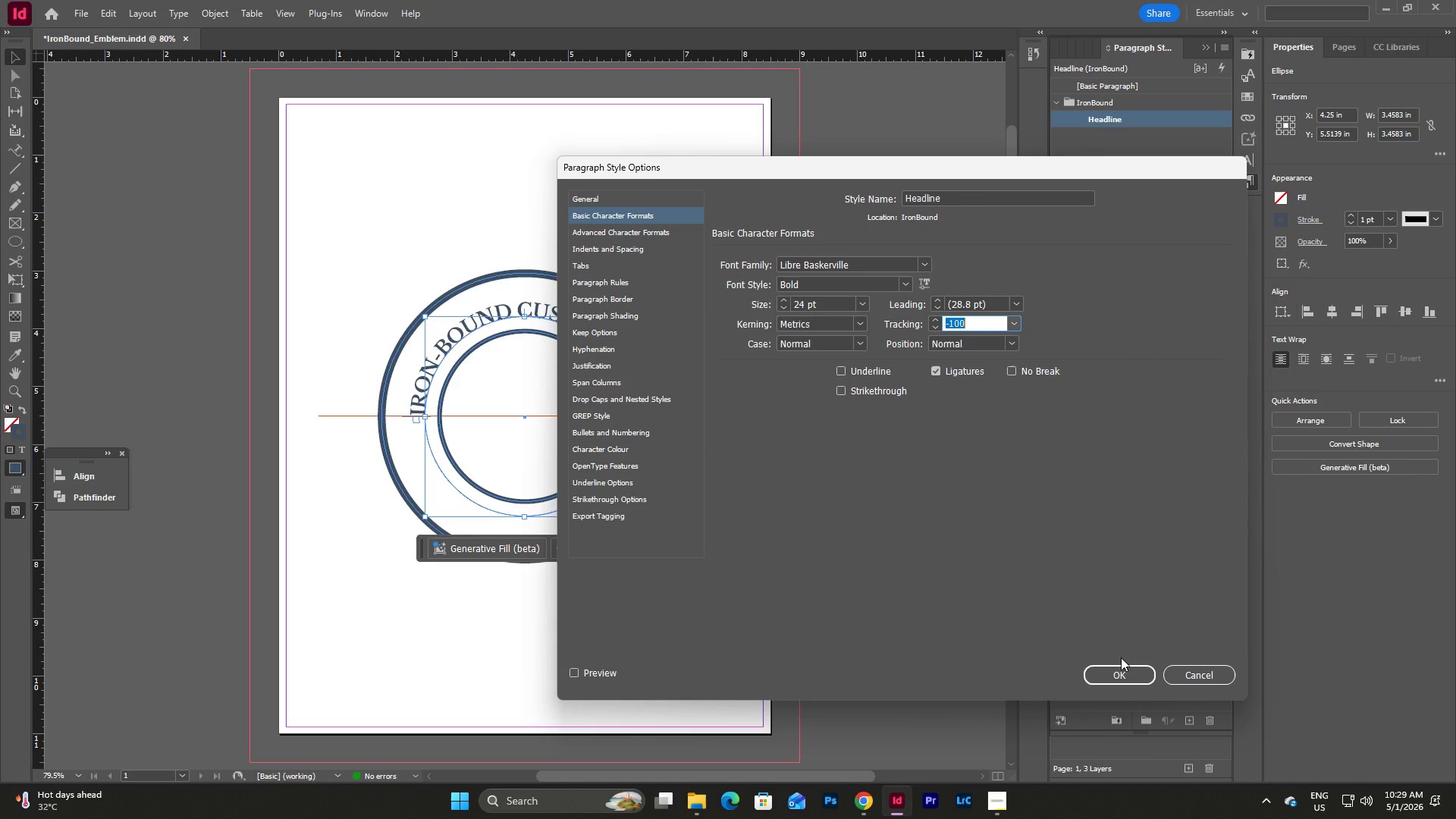 
left_click([1124, 670])
 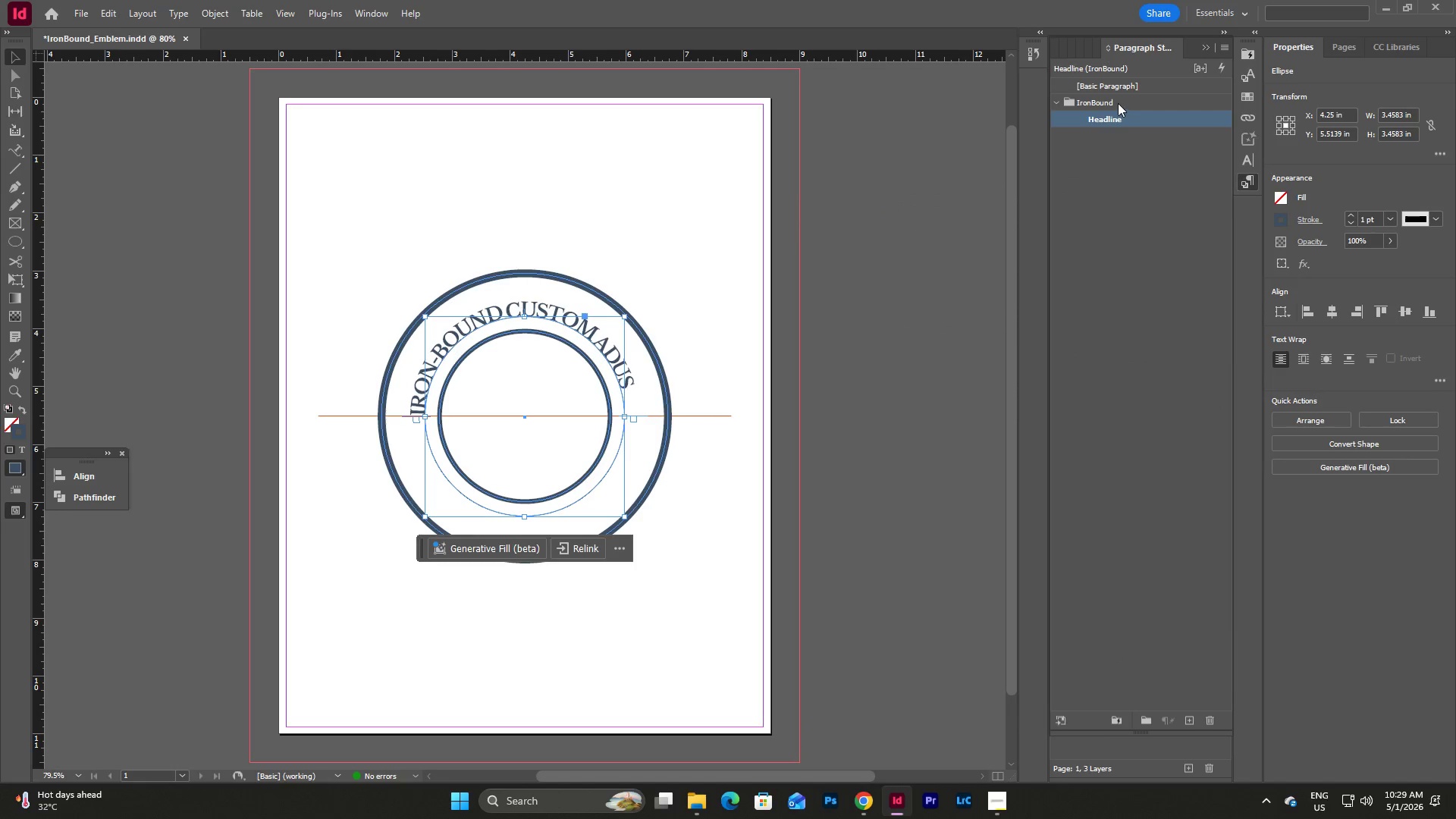 
double_click([1125, 118])
 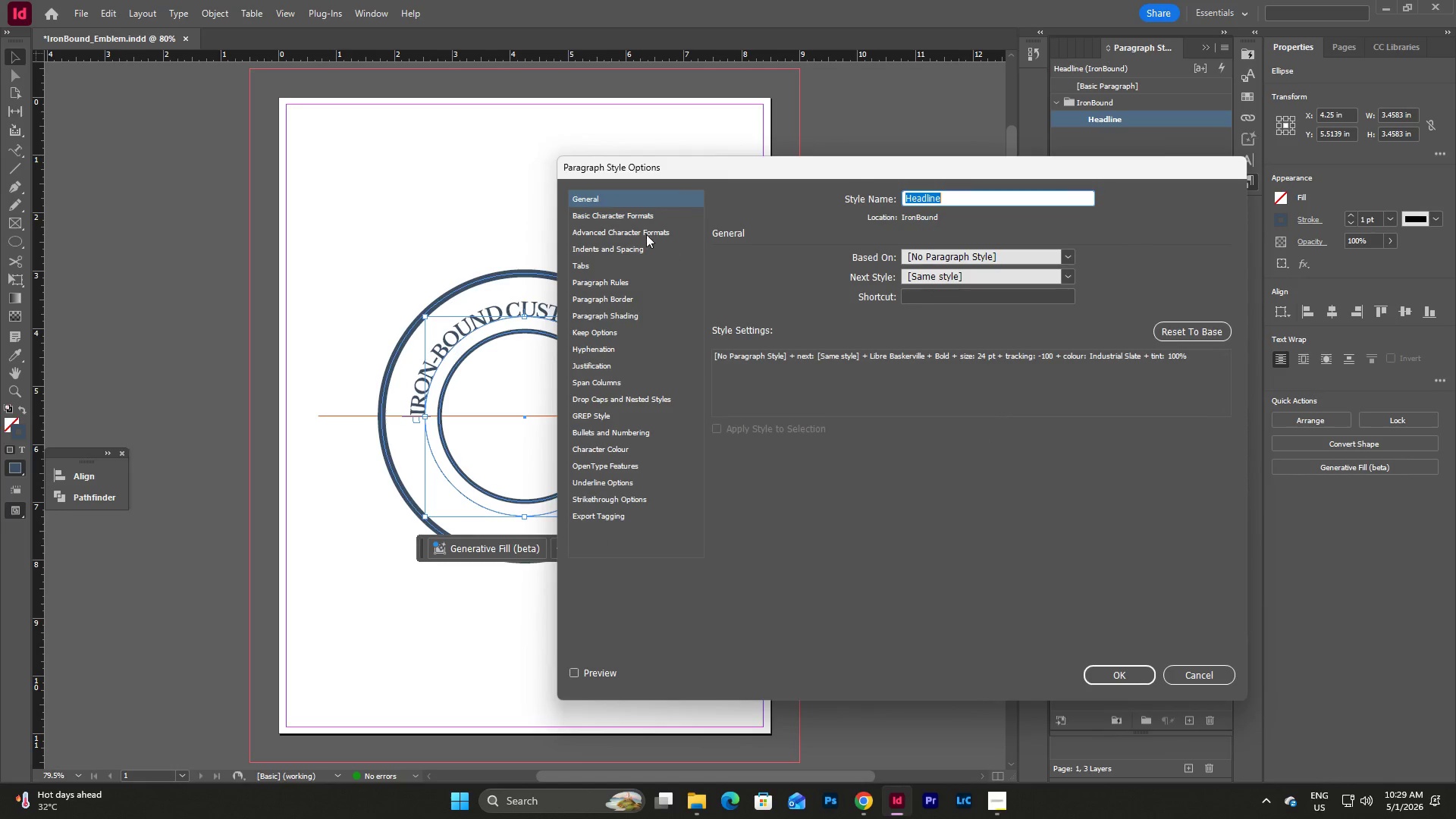 
left_click([645, 213])
 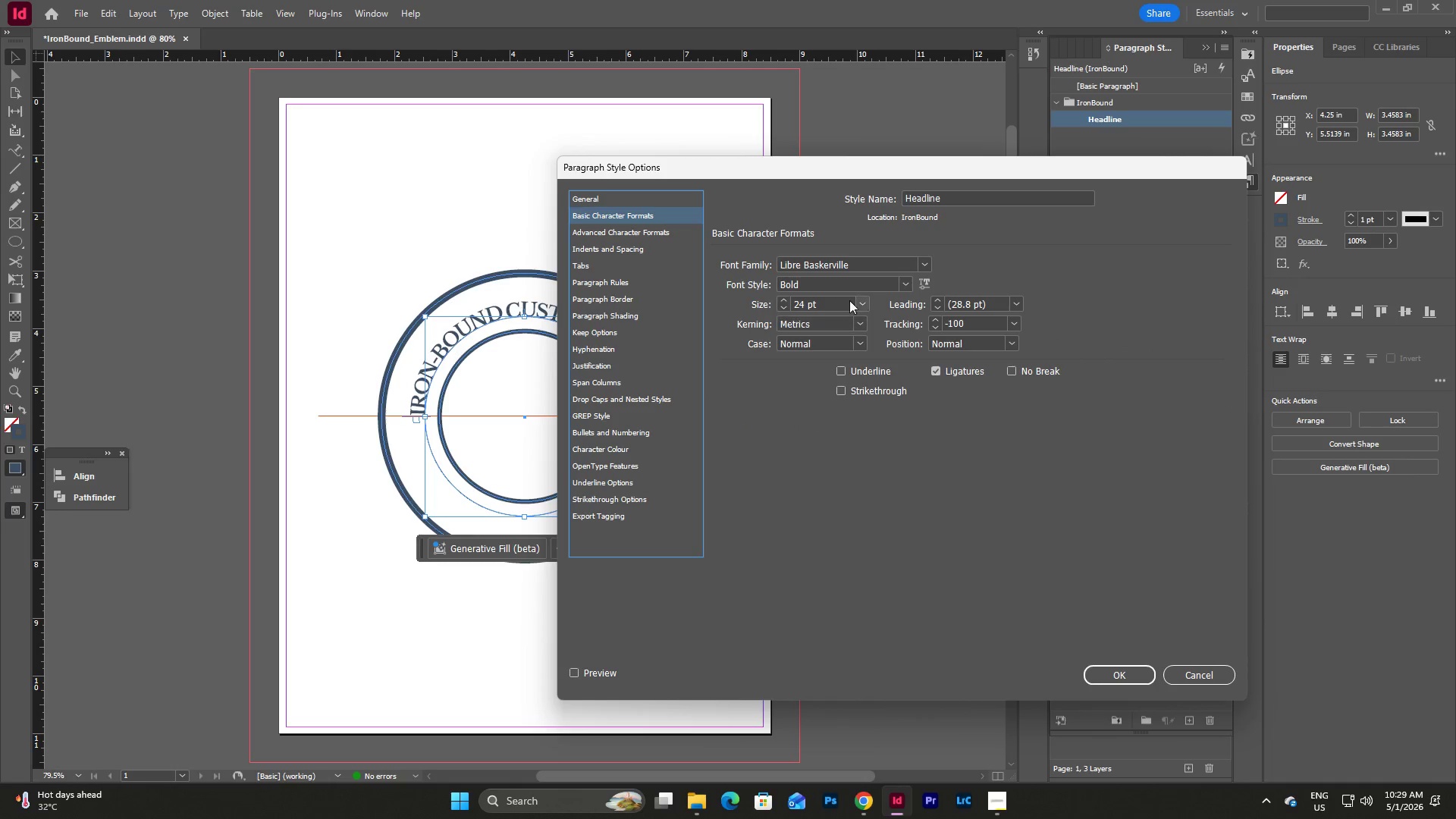 
left_click([863, 300])
 